 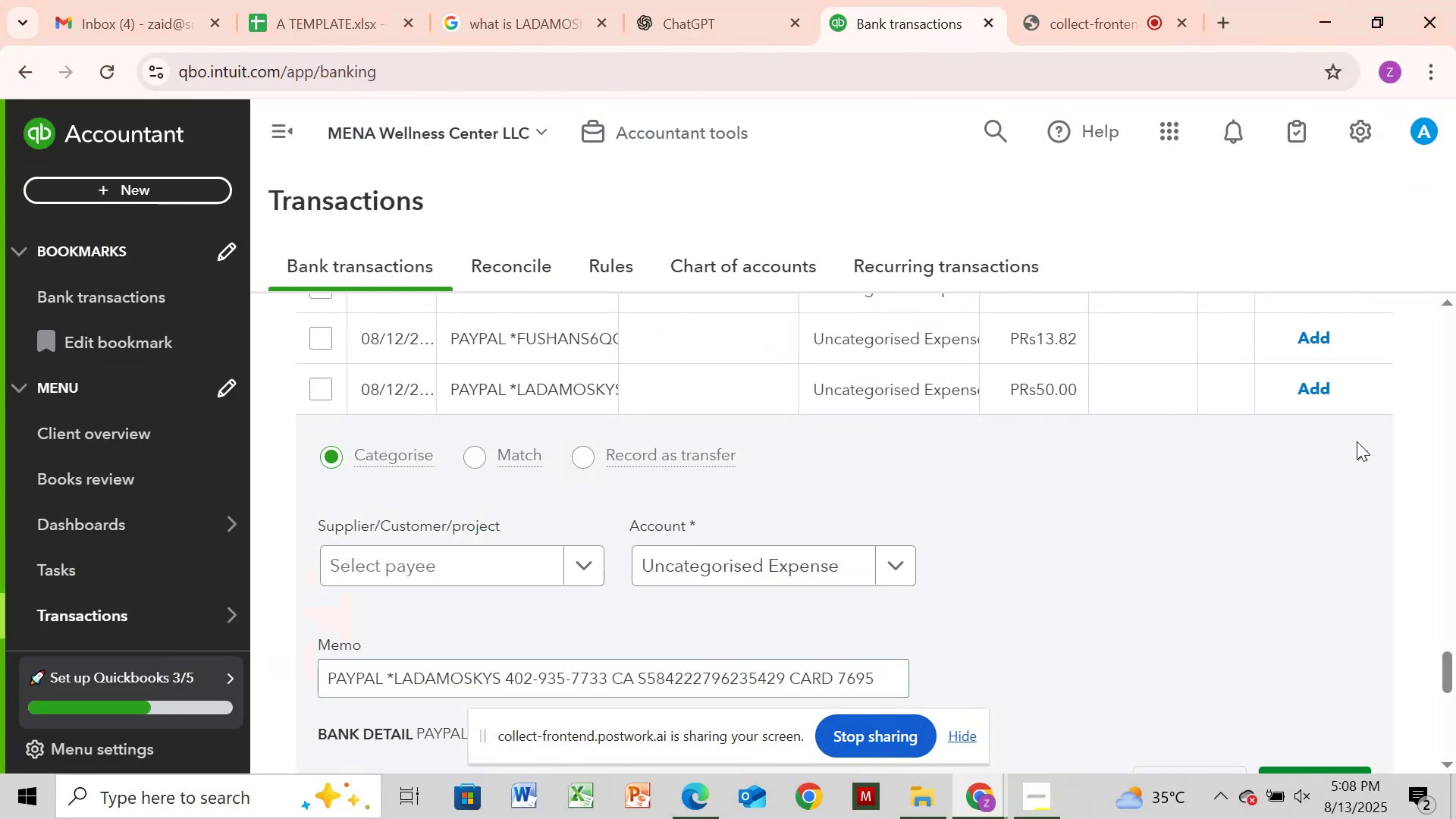 
left_click([1363, 460])
 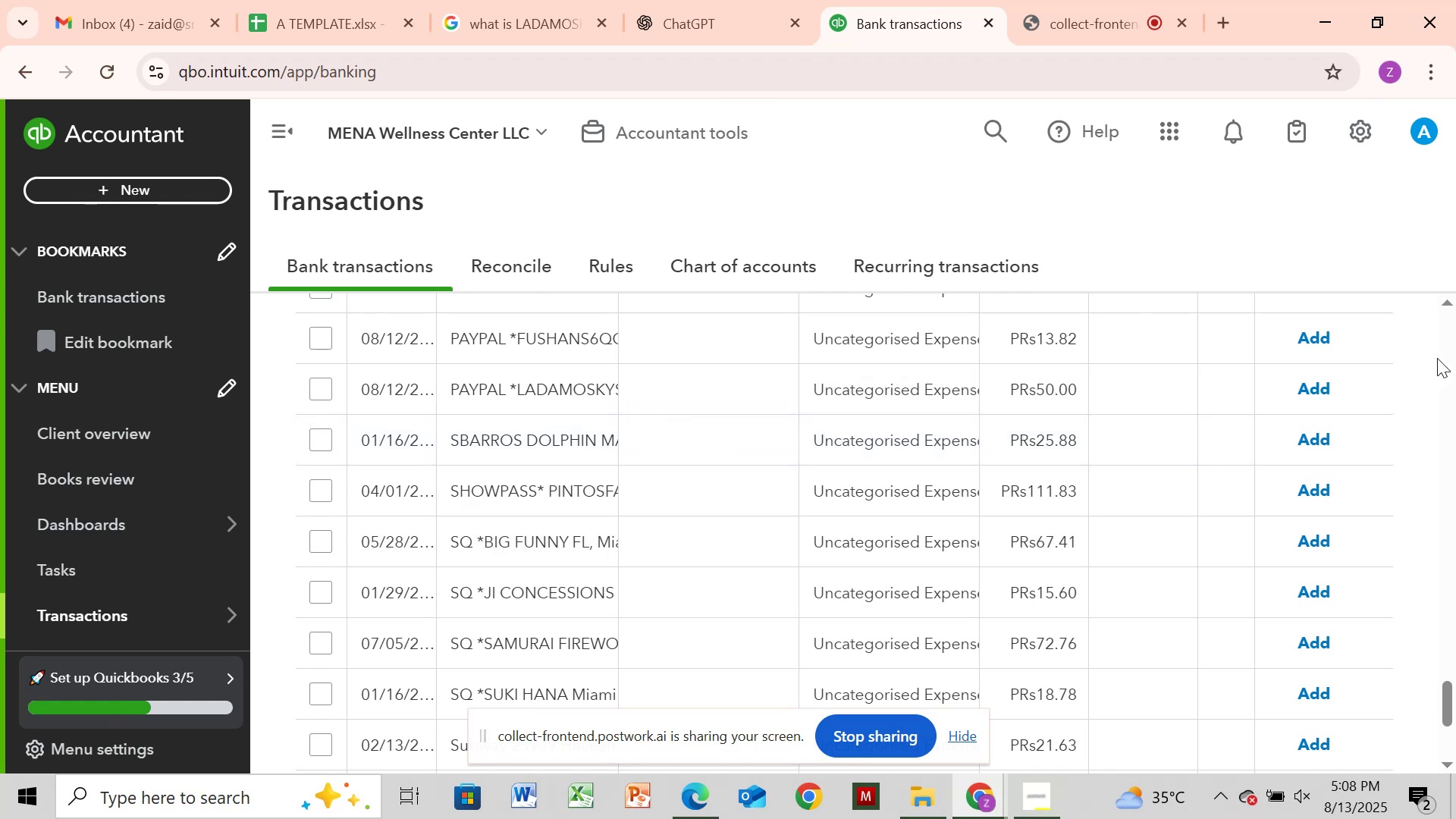 
double_click([1444, 359])
 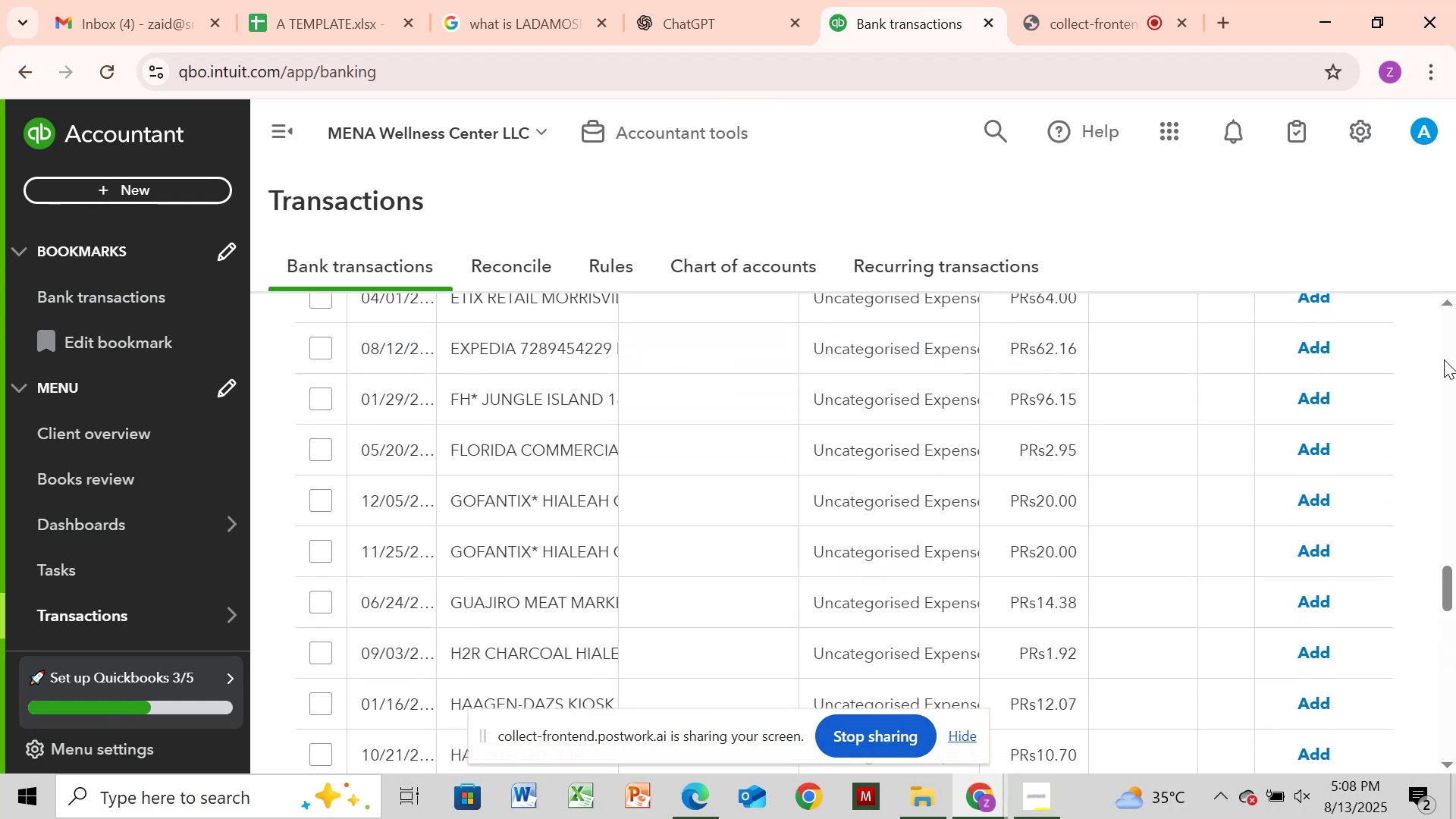 
triple_click([1444, 359])
 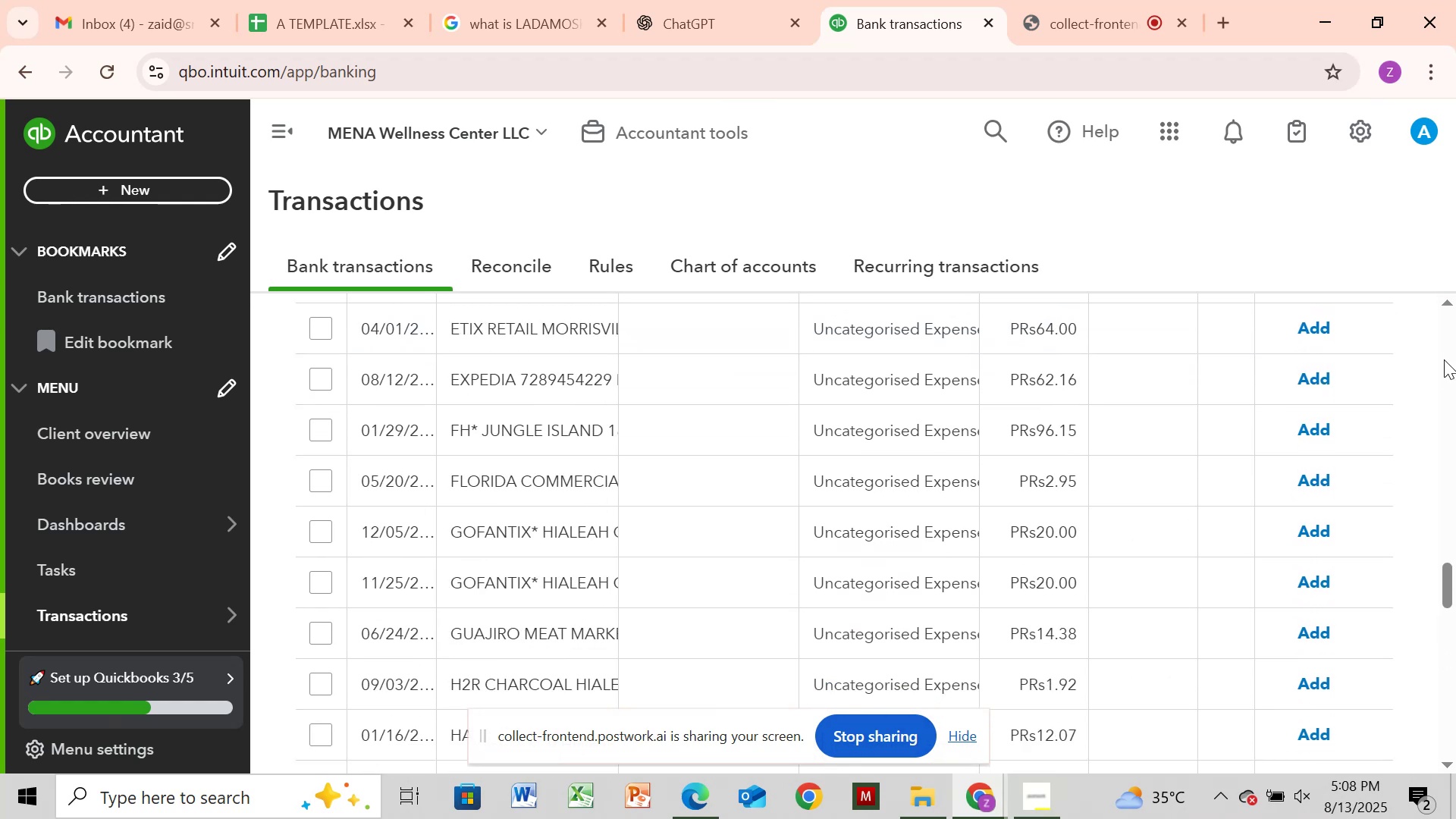 
left_click([1444, 359])
 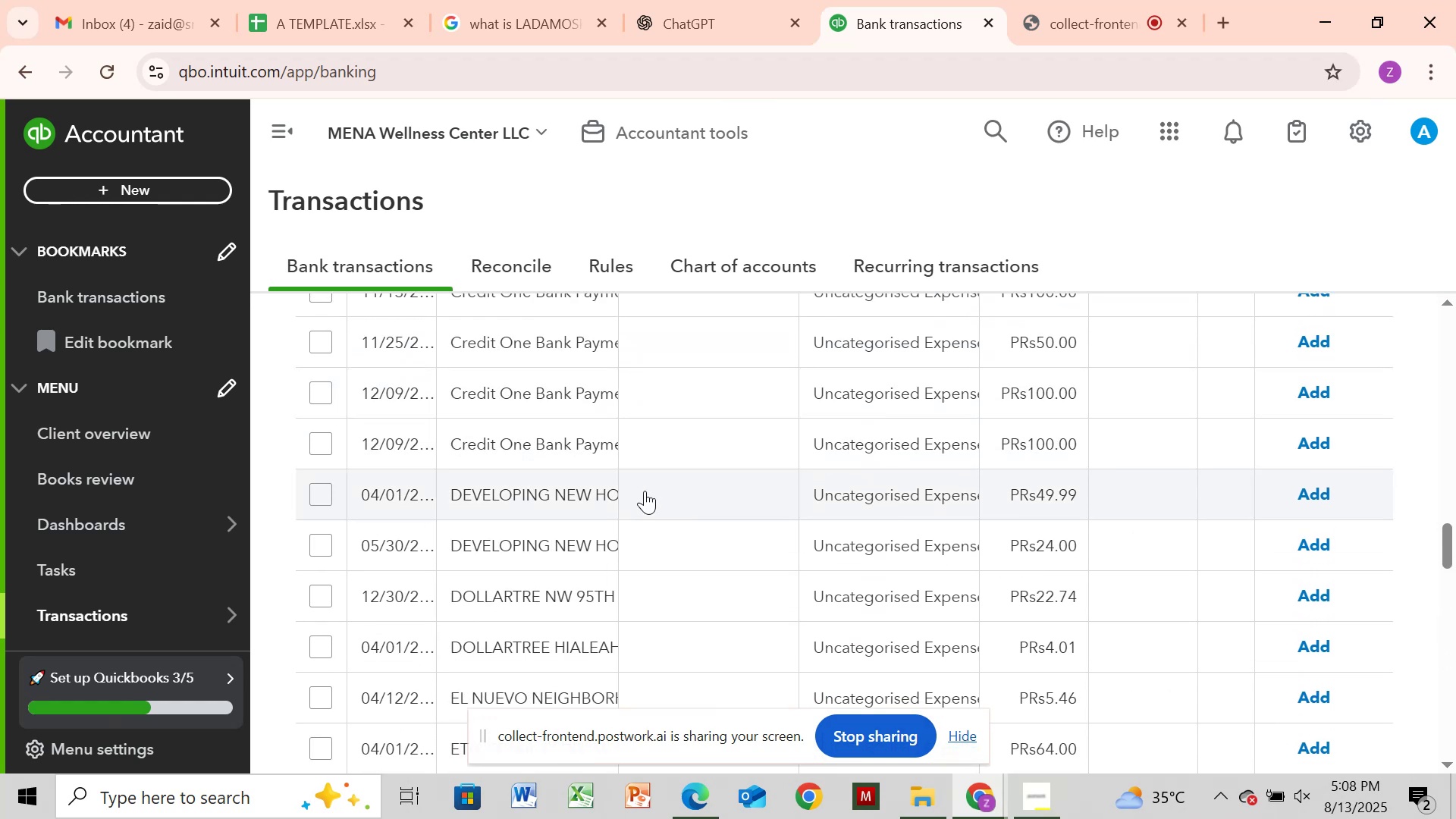 
left_click([591, 504])
 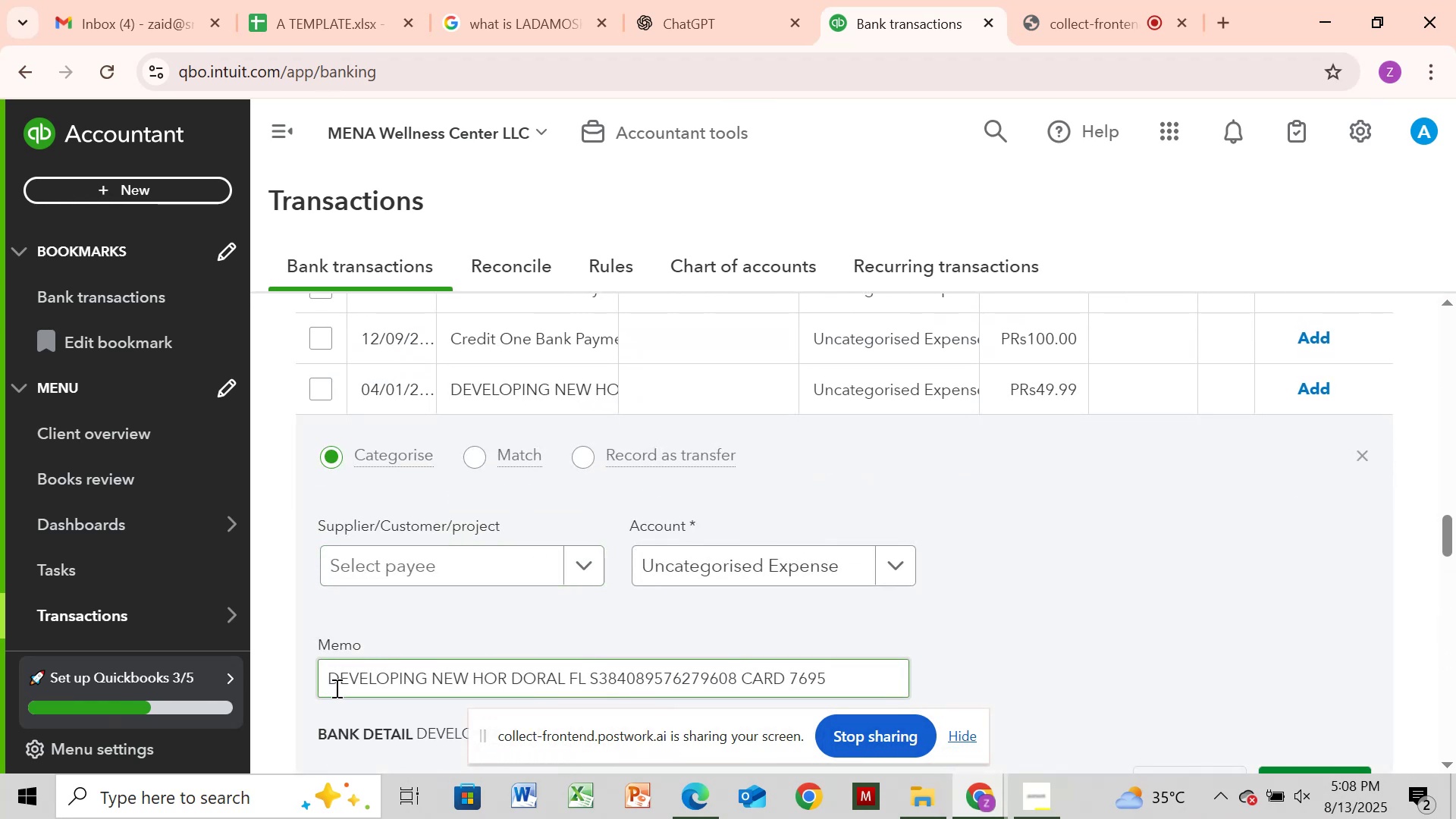 
left_click_drag(start_coordinate=[328, 673], to_coordinate=[583, 685])
 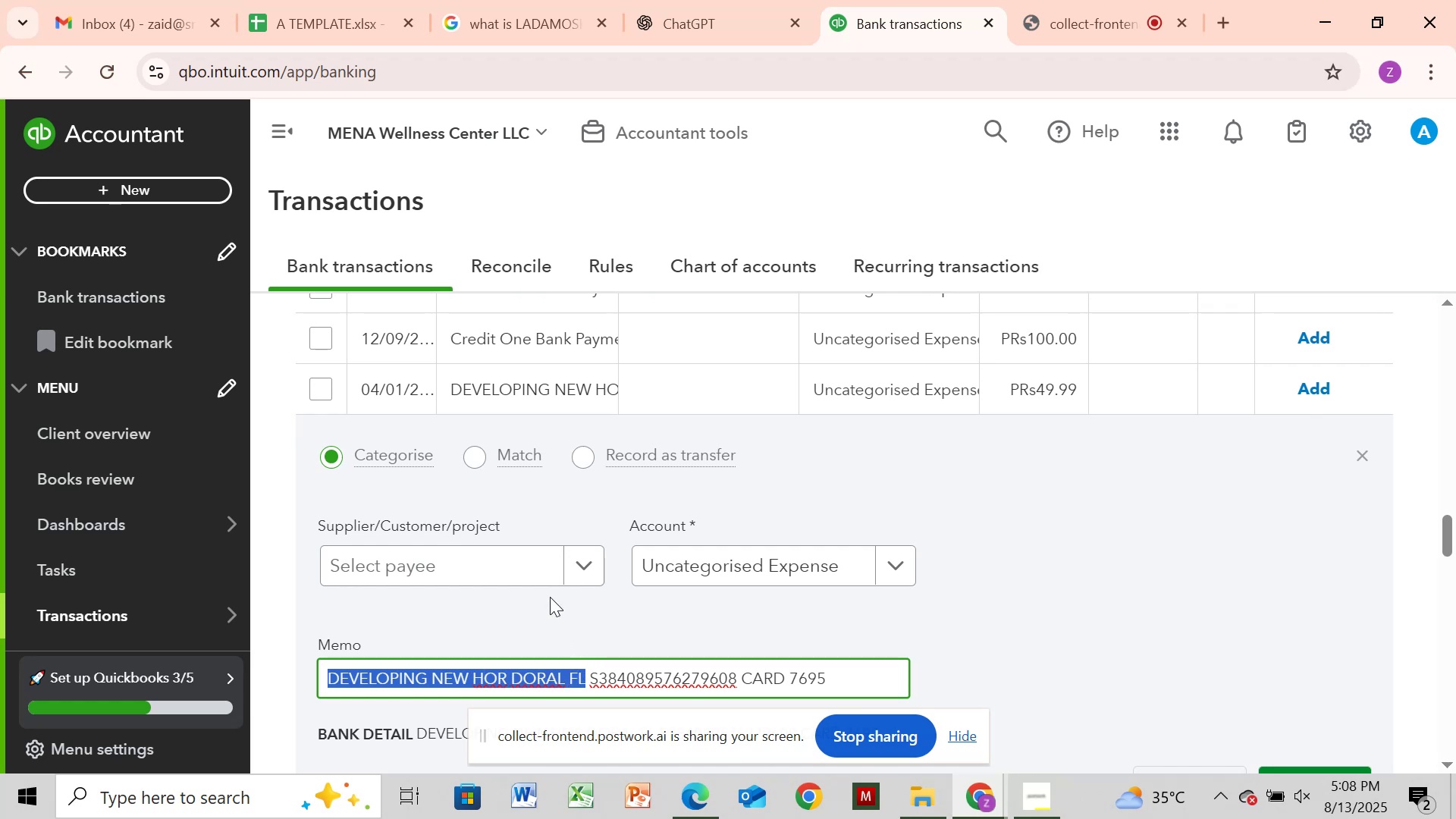 
key(Control+C)
 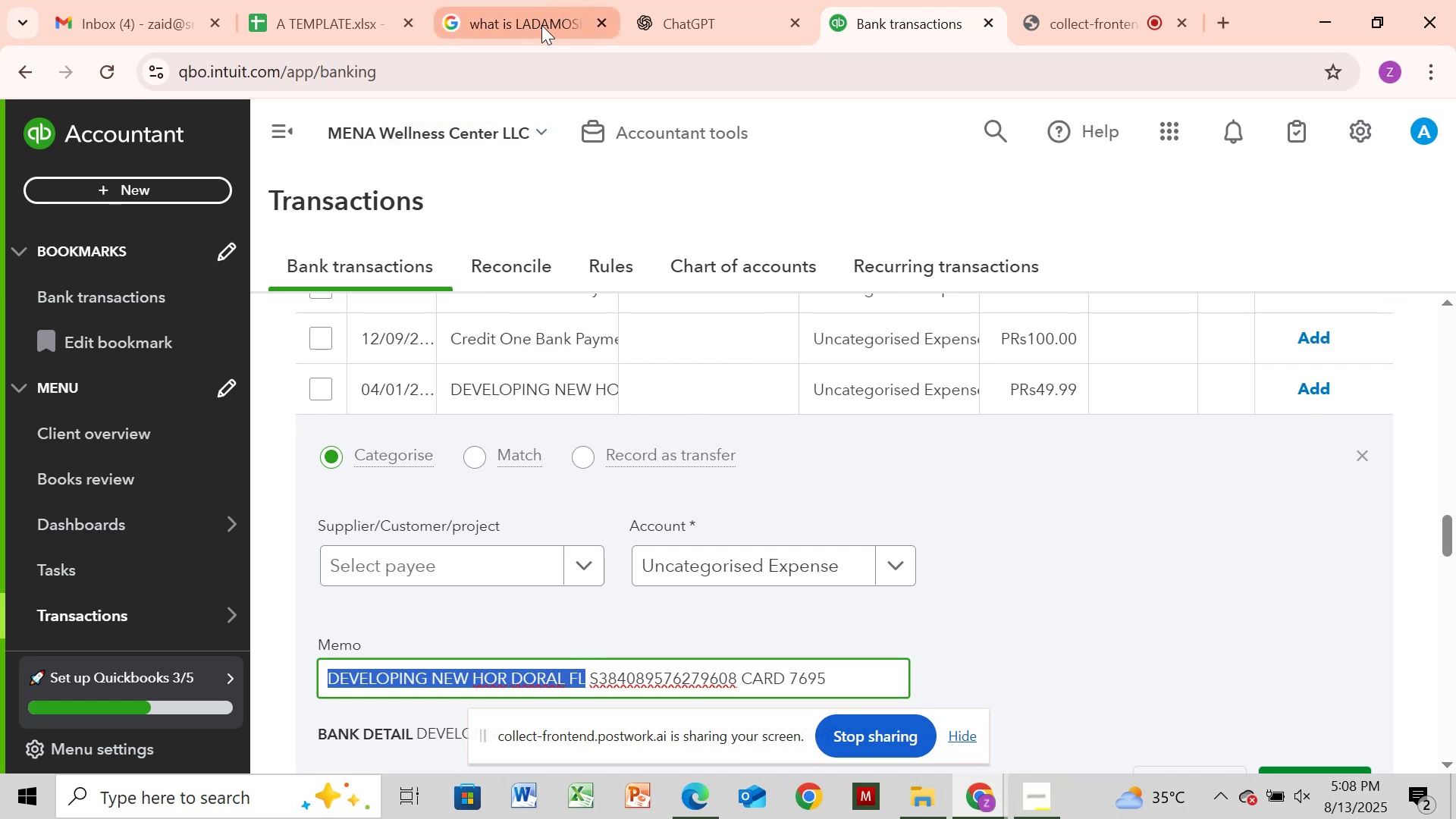 
left_click([525, 20])
 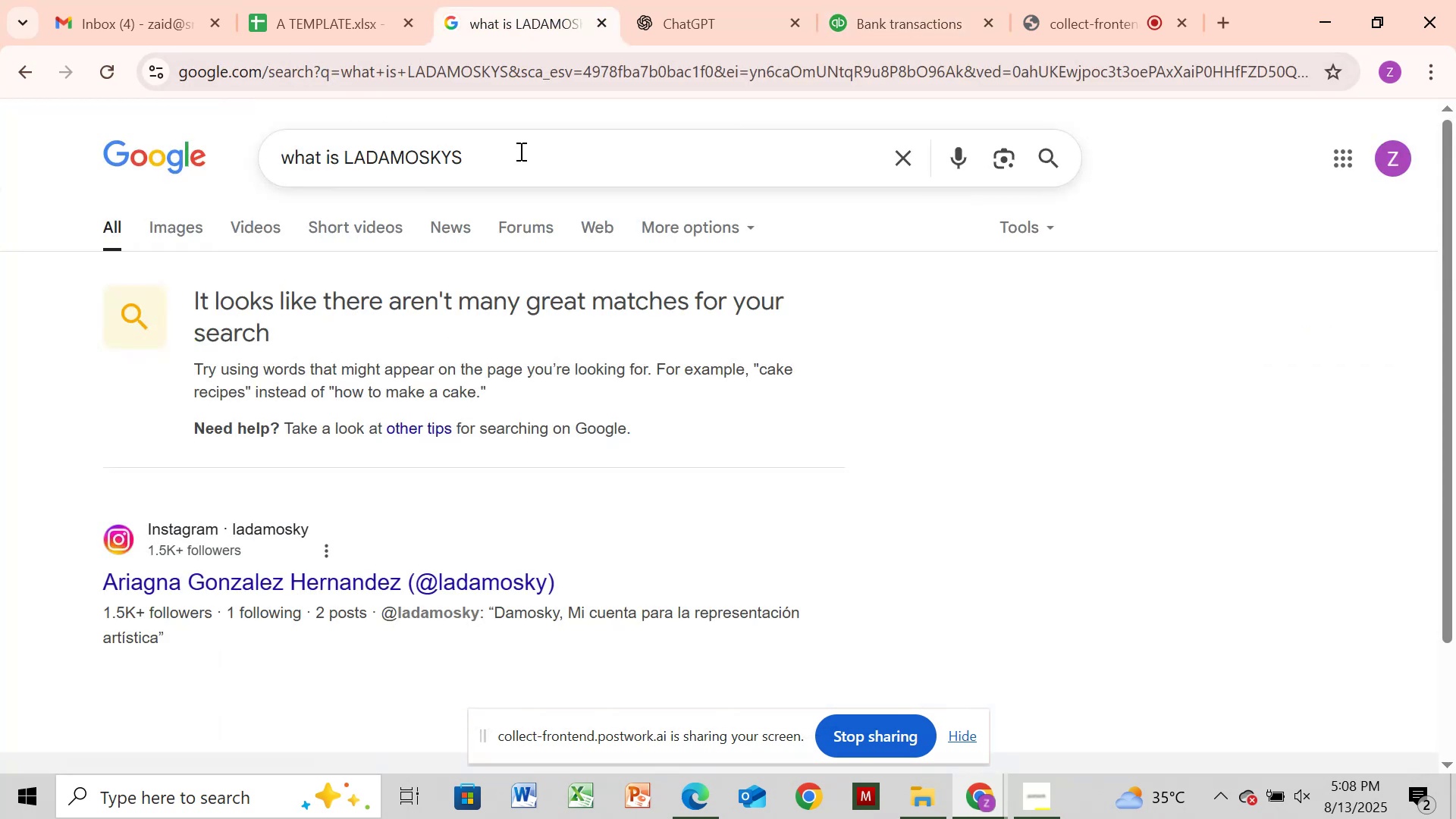 
left_click([520, 149])
 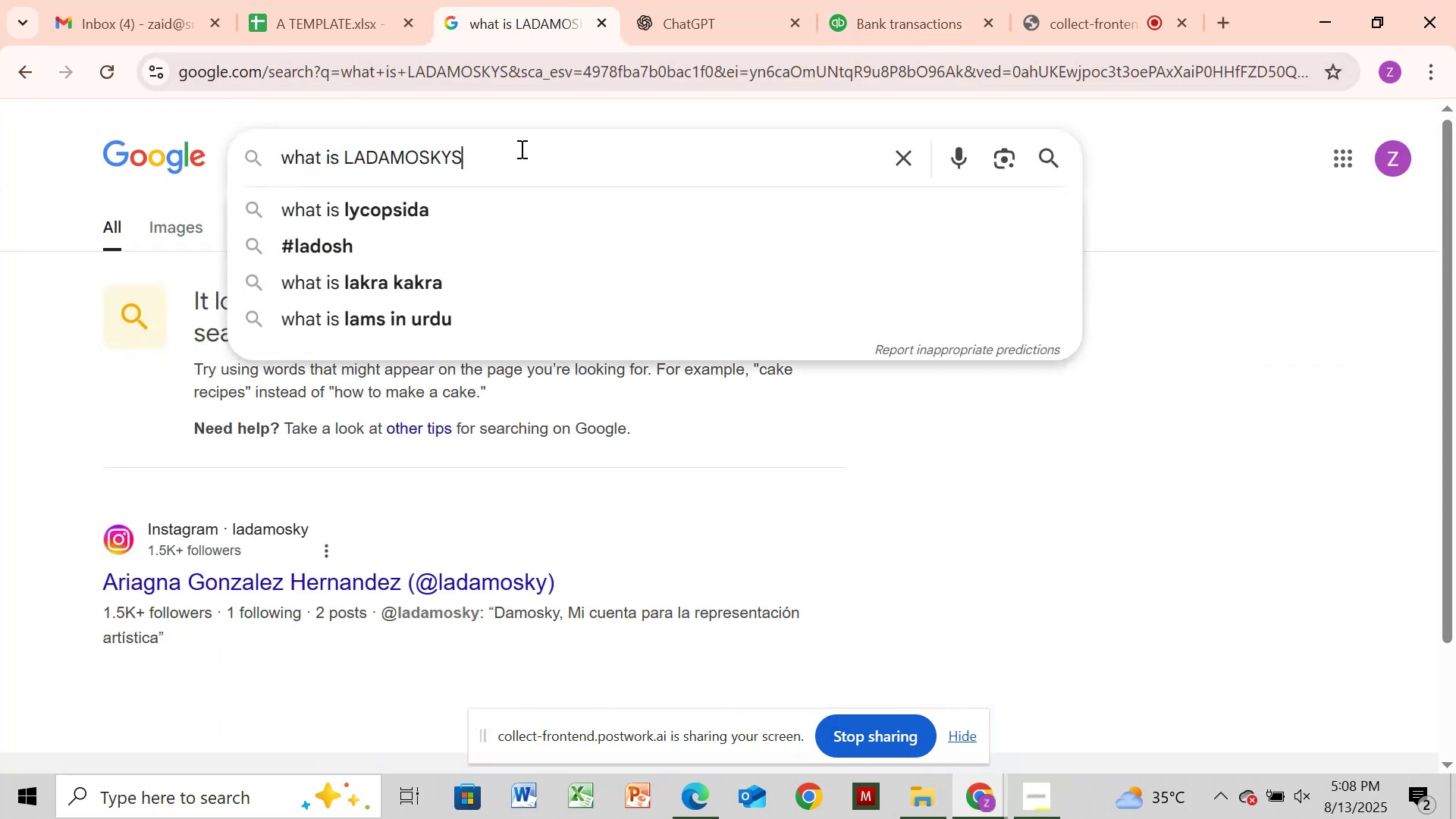 
key(Backspace)
 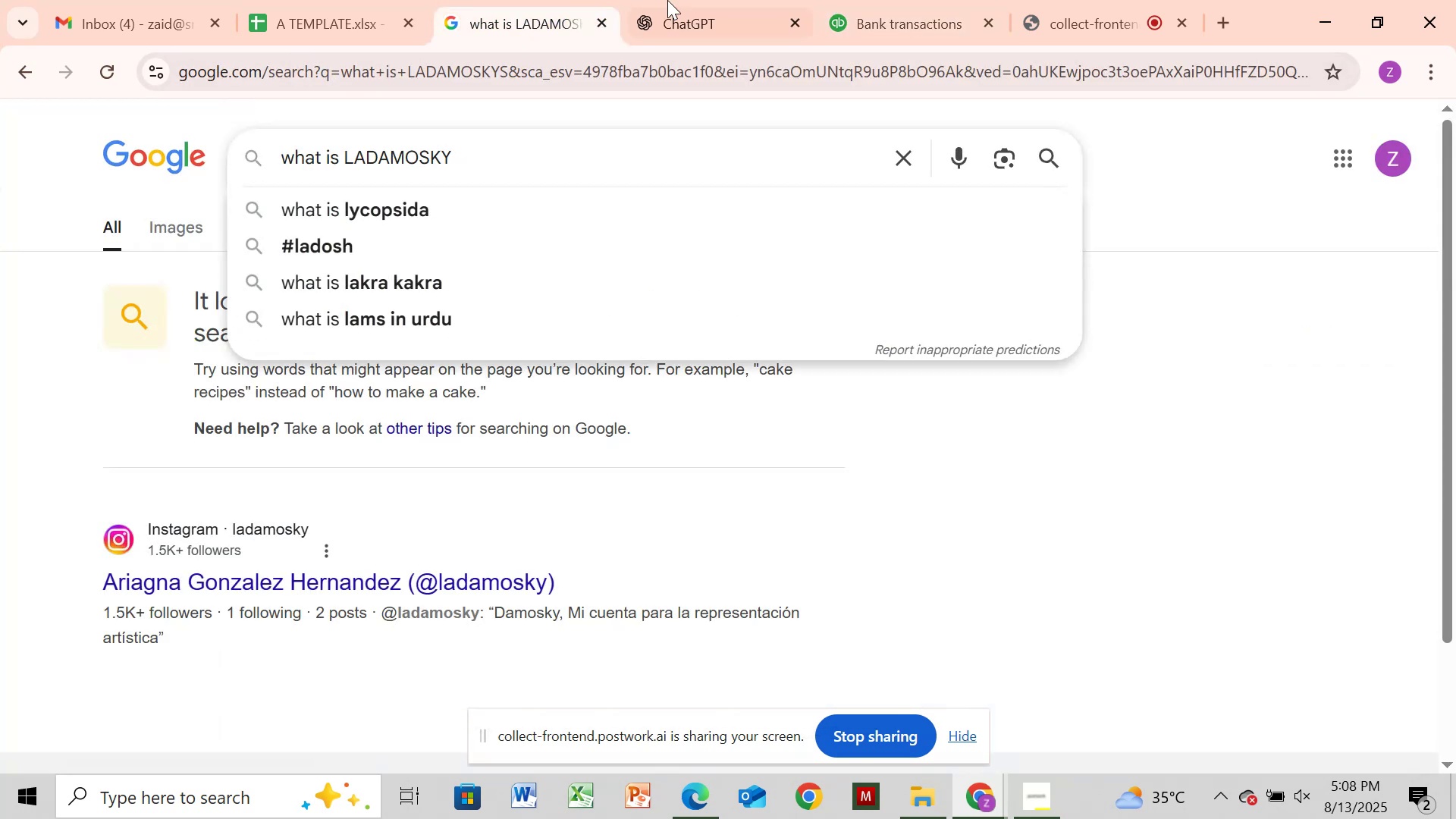 
key(Backspace)
 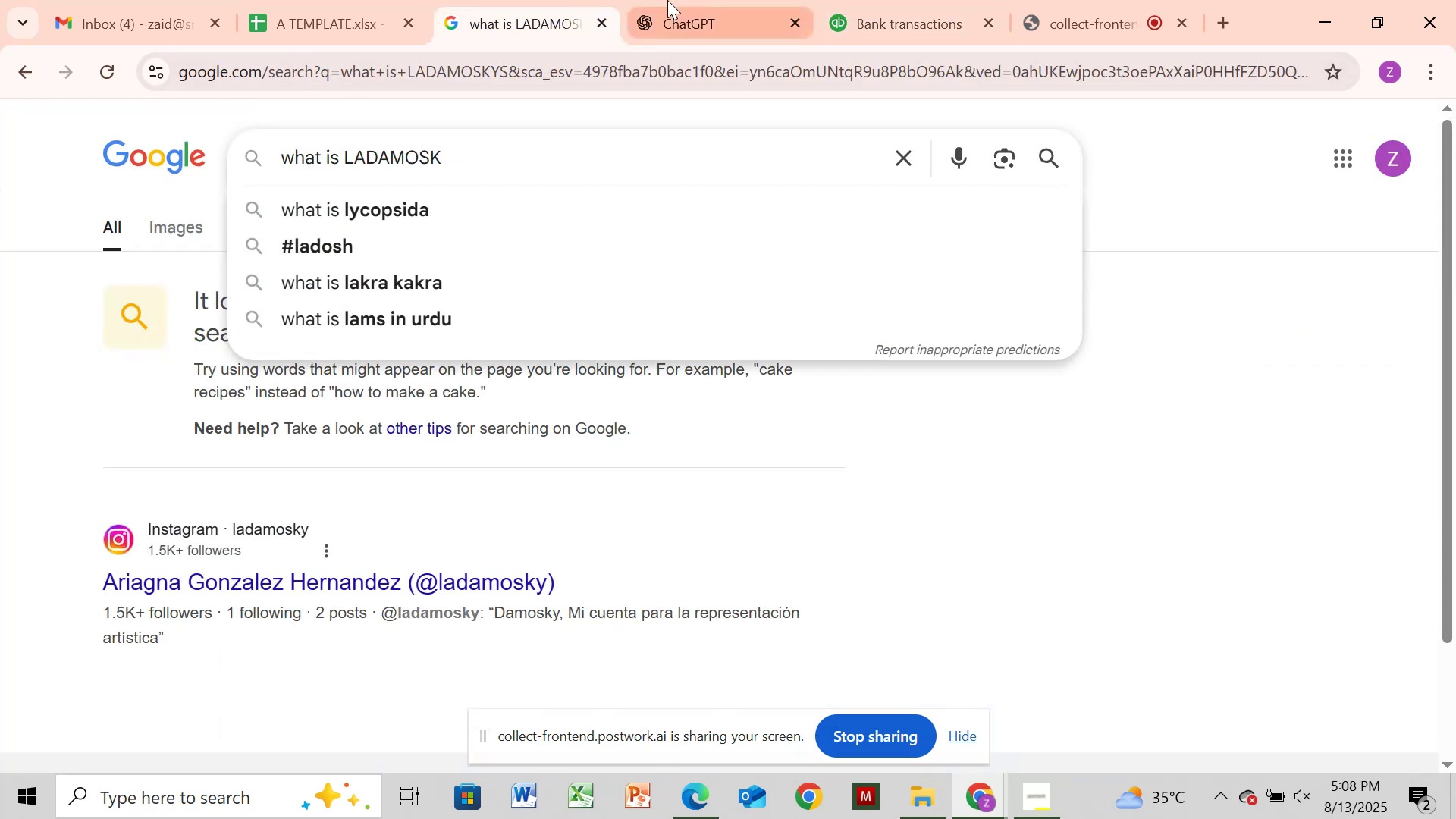 
key(Backspace)
 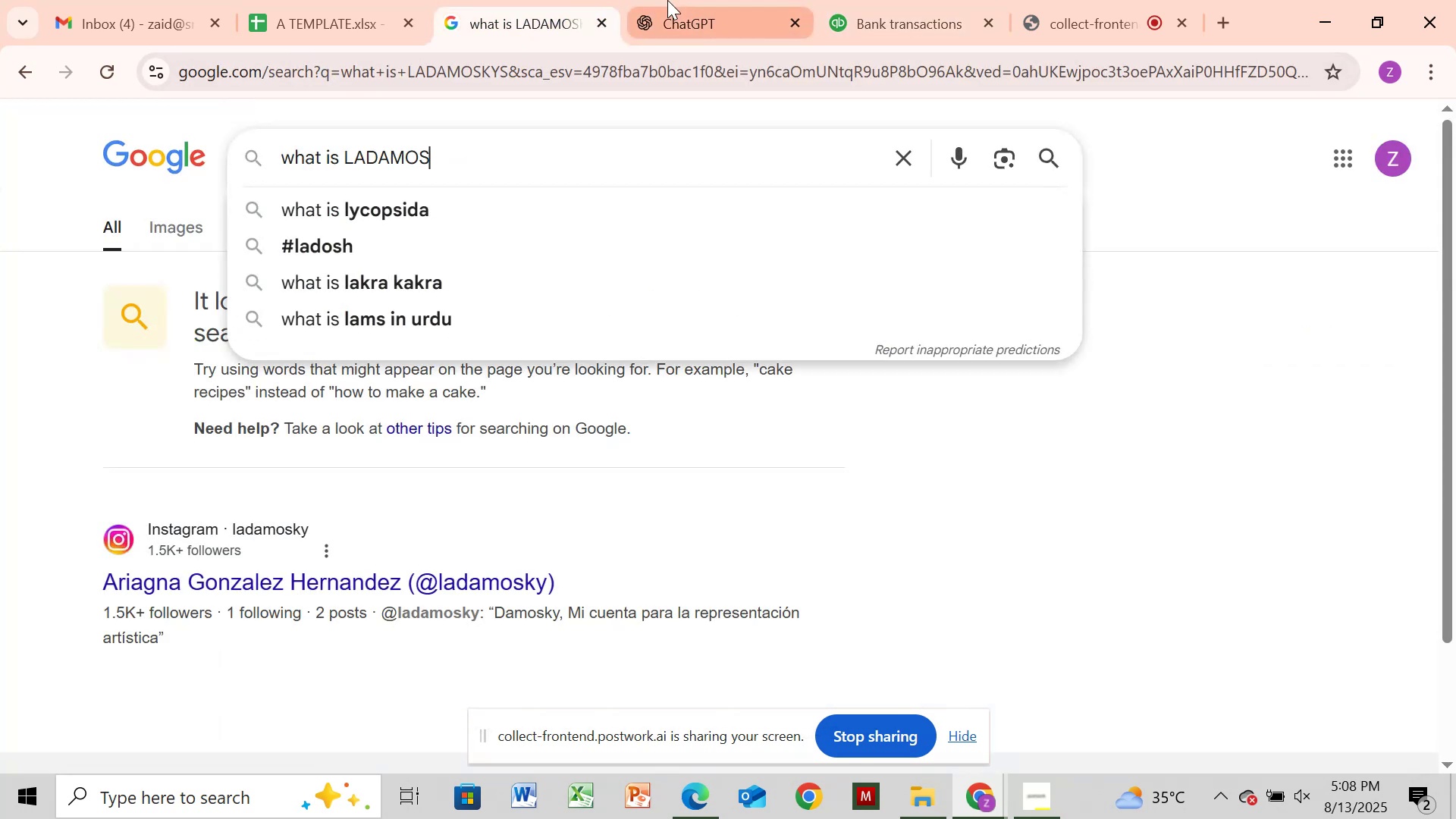 
key(Backspace)
 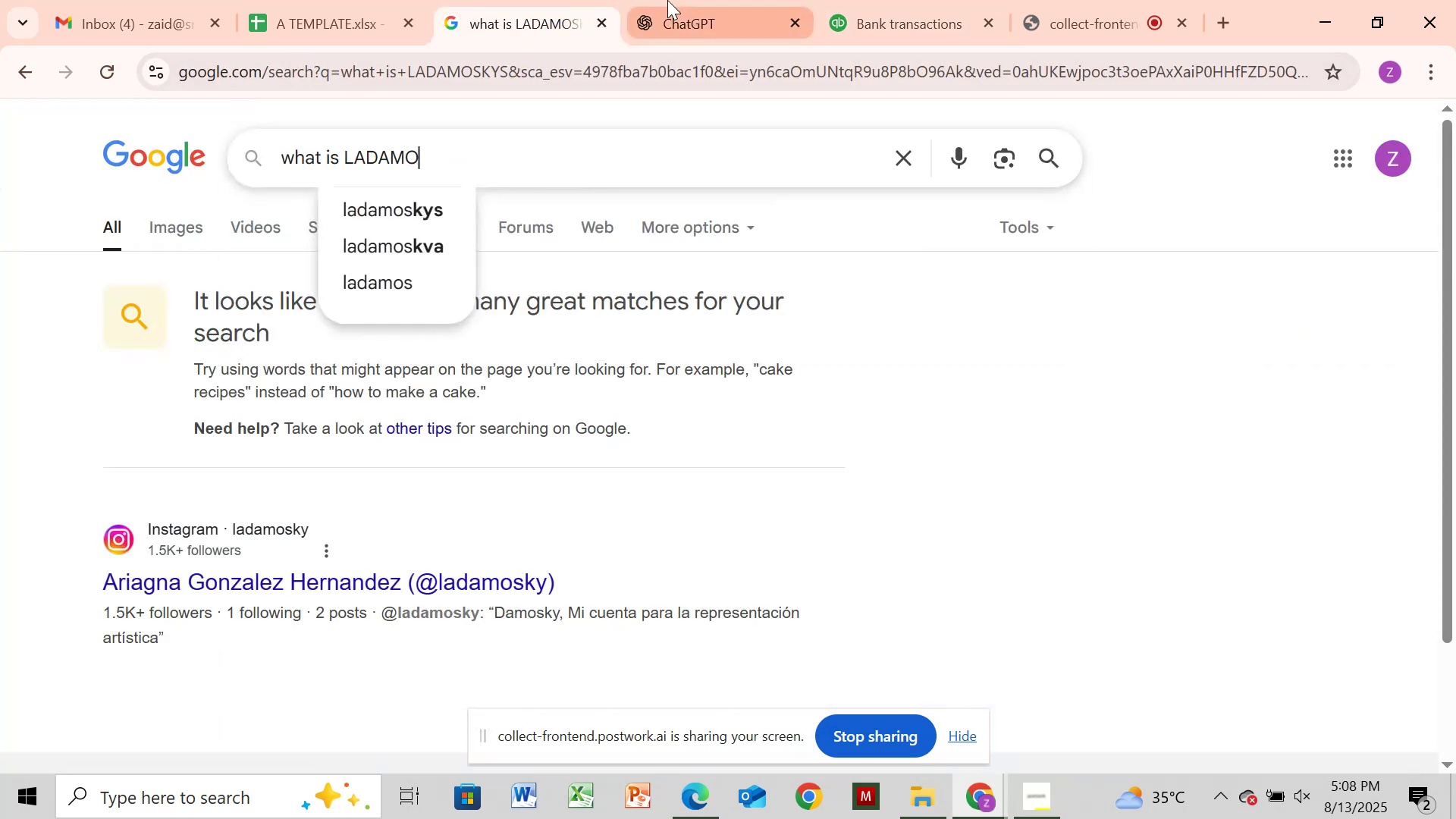 
key(Backspace)
 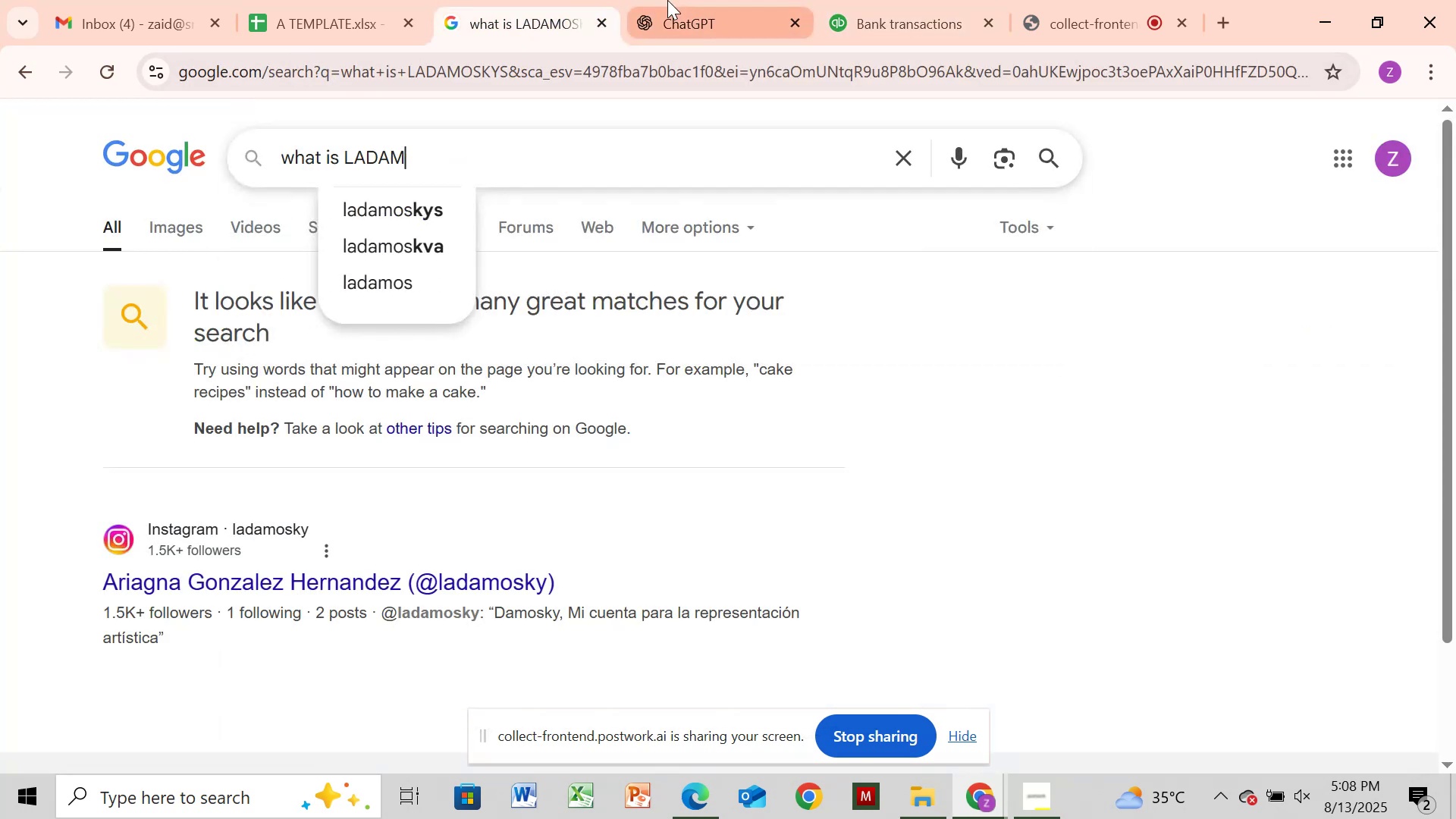 
key(Backspace)
 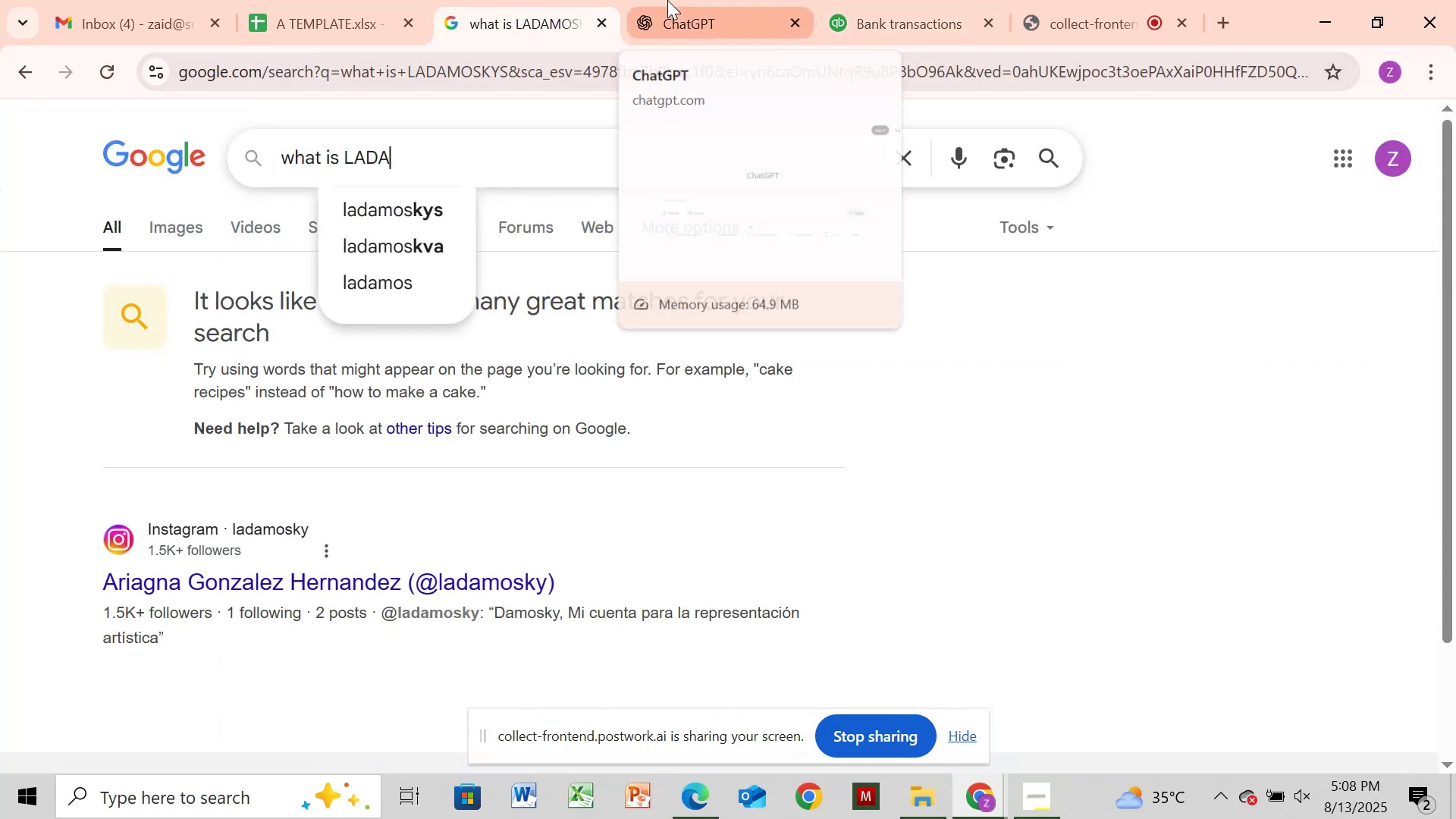 
key(Backspace)
 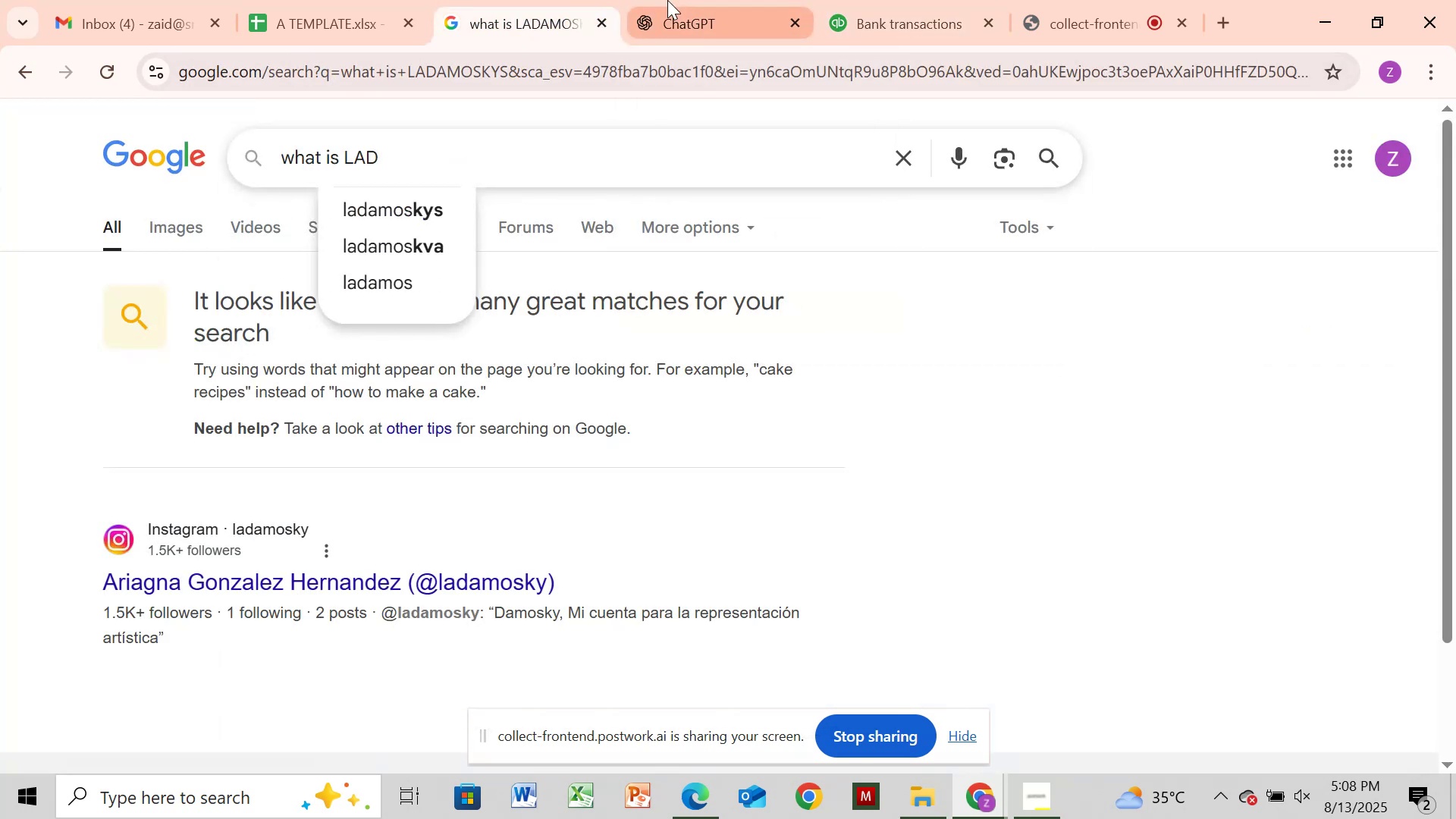 
key(Backspace)
 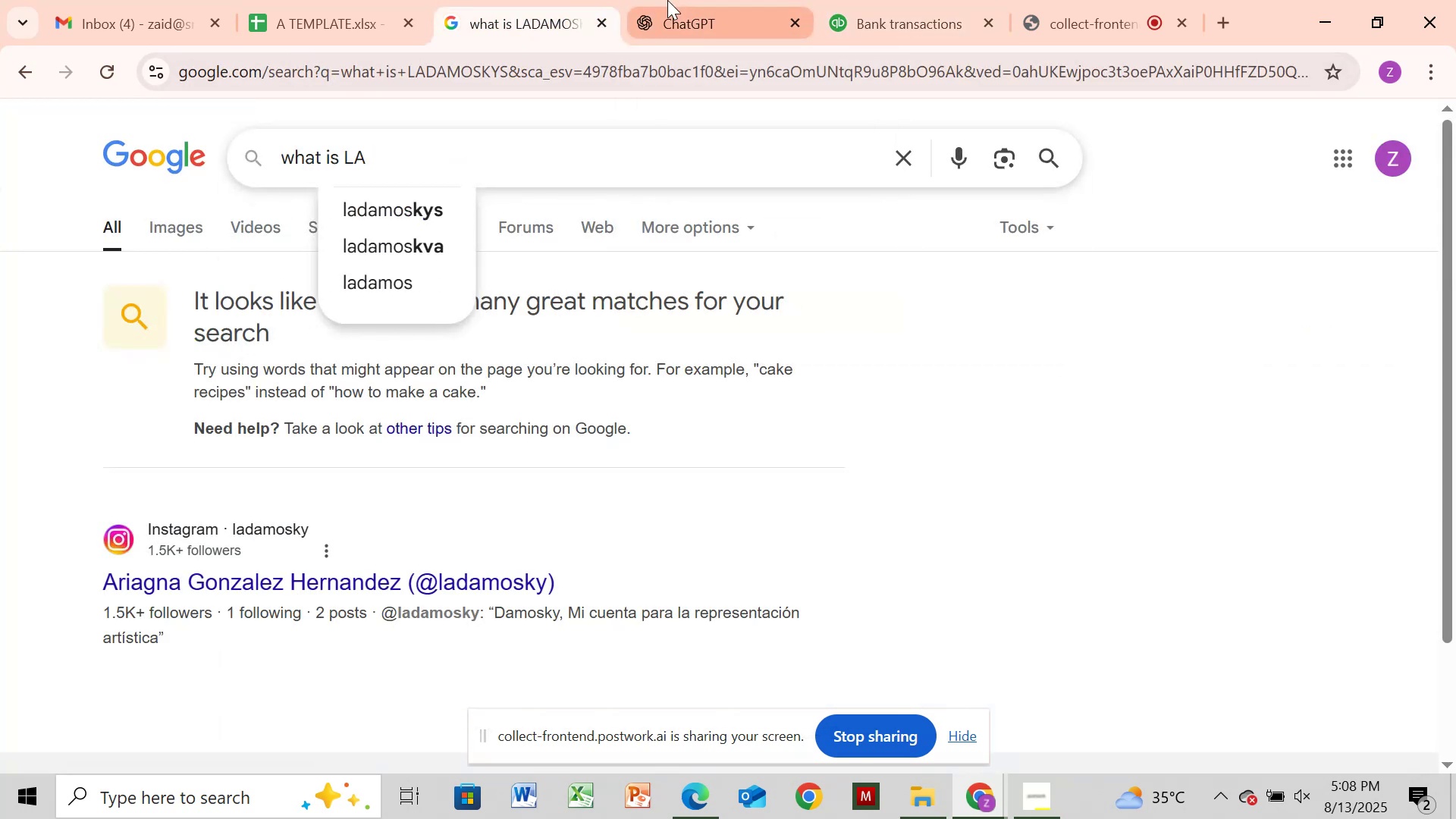 
key(Backspace)
 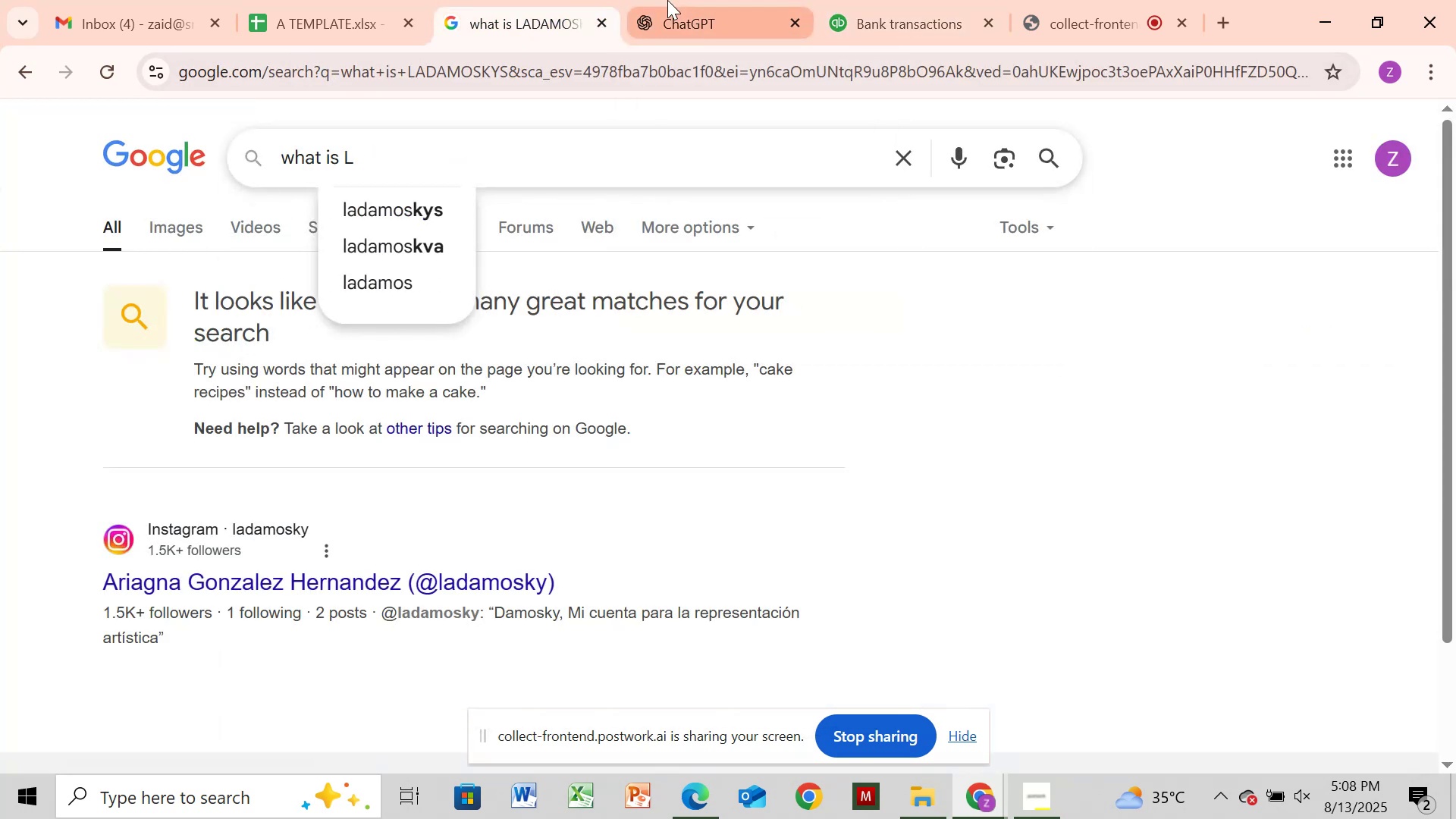 
key(Backspace)
 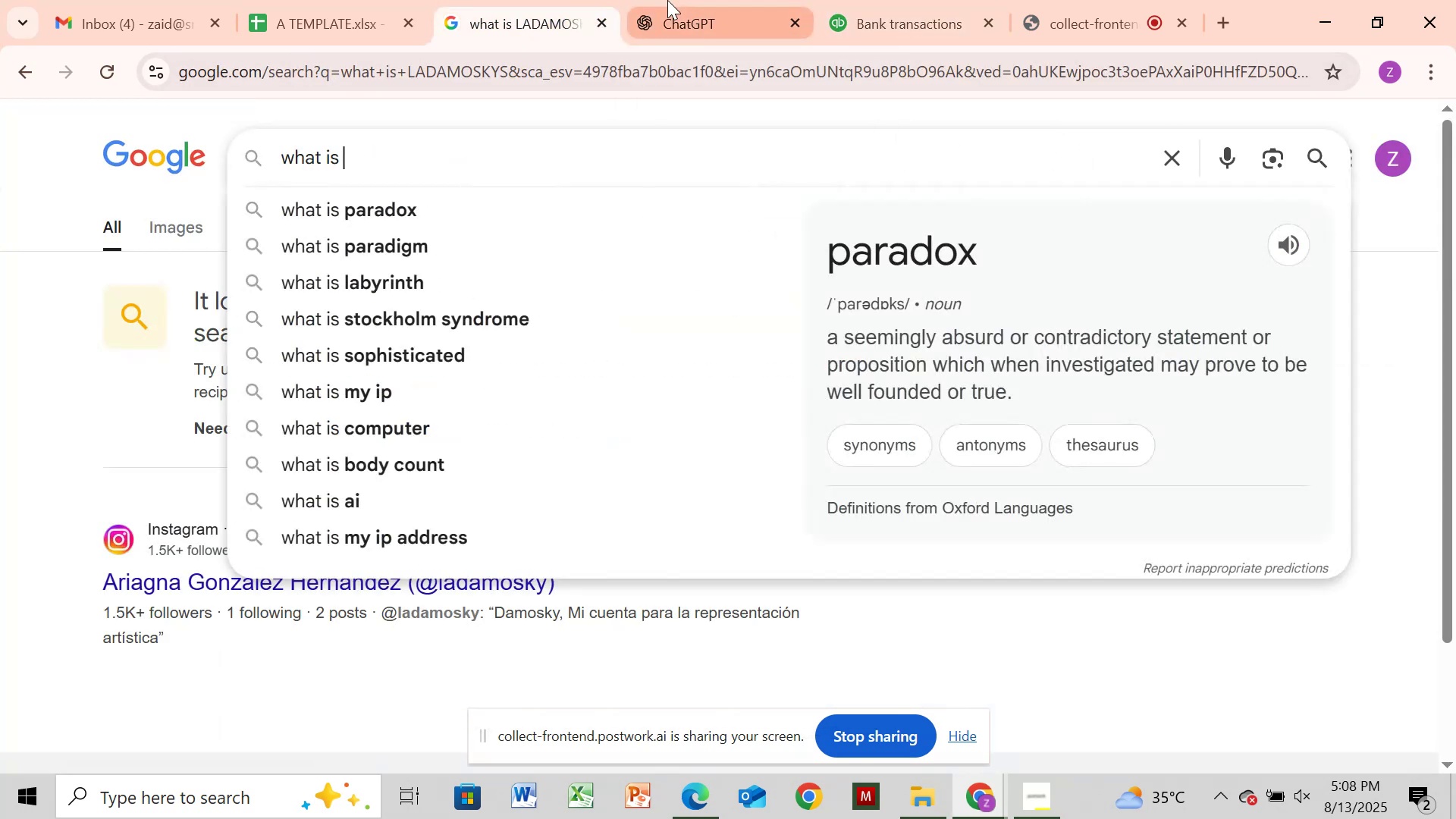 
key(Control+V)
 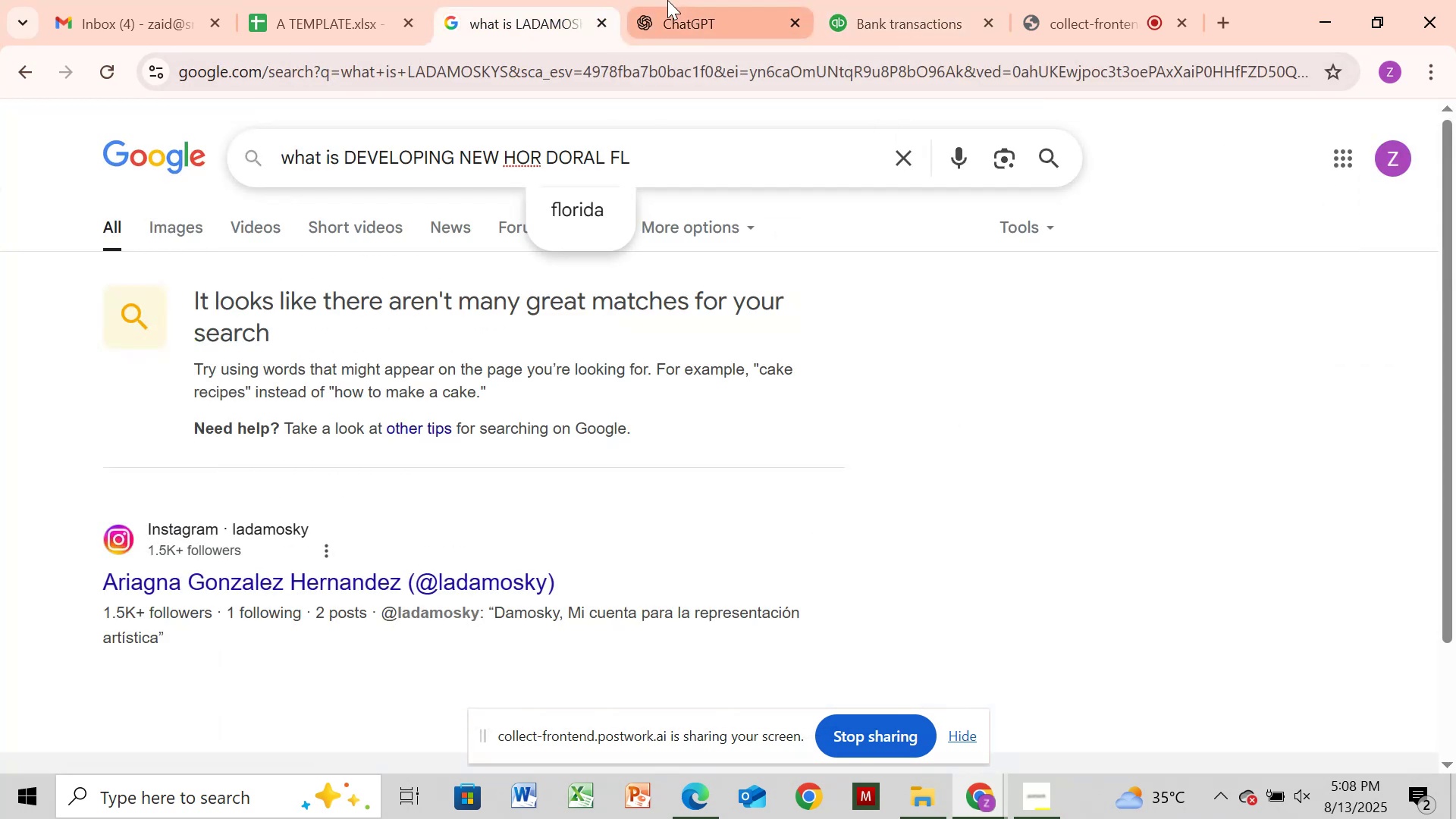 
key(Enter)
 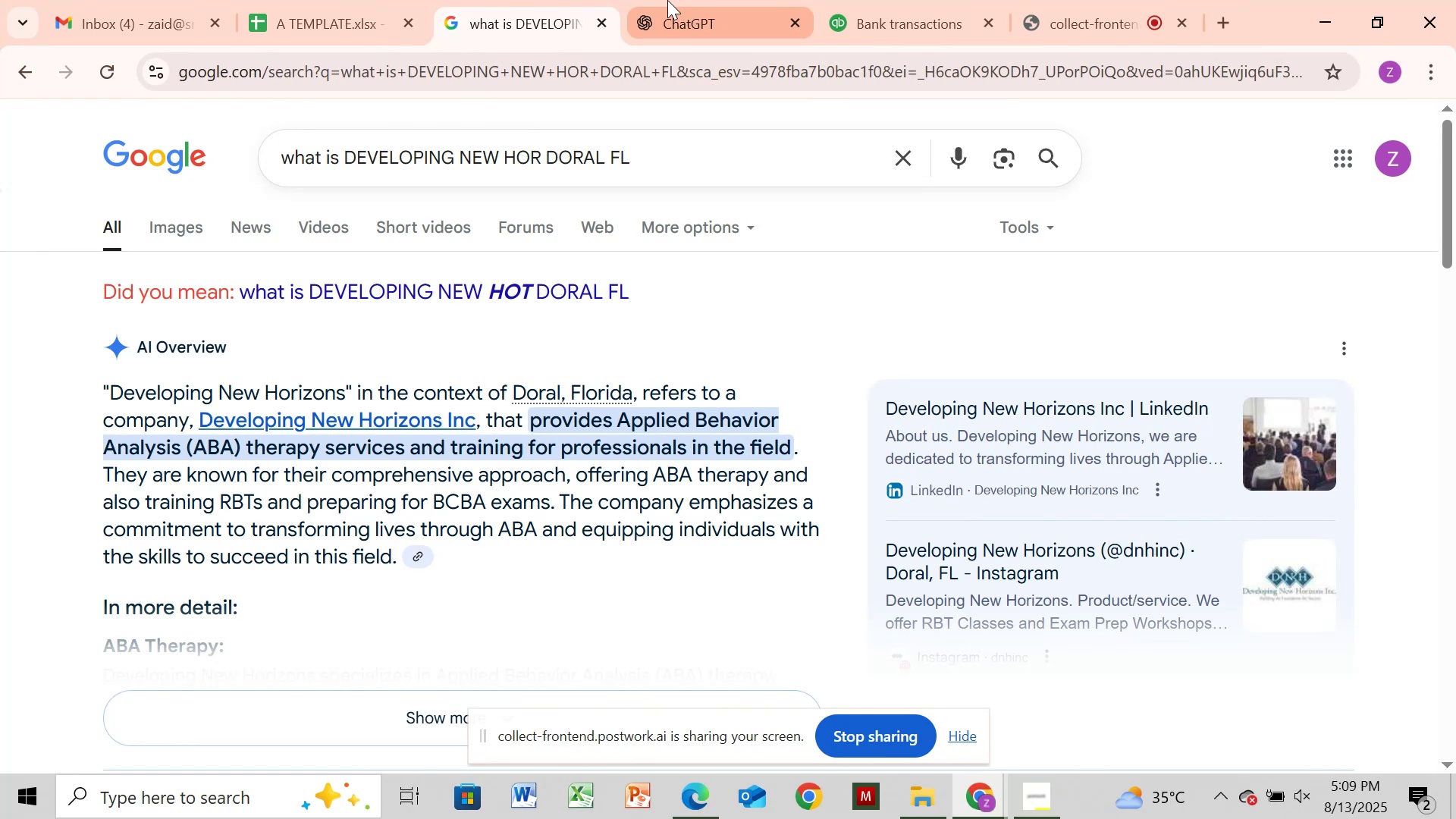 
wait(33.2)
 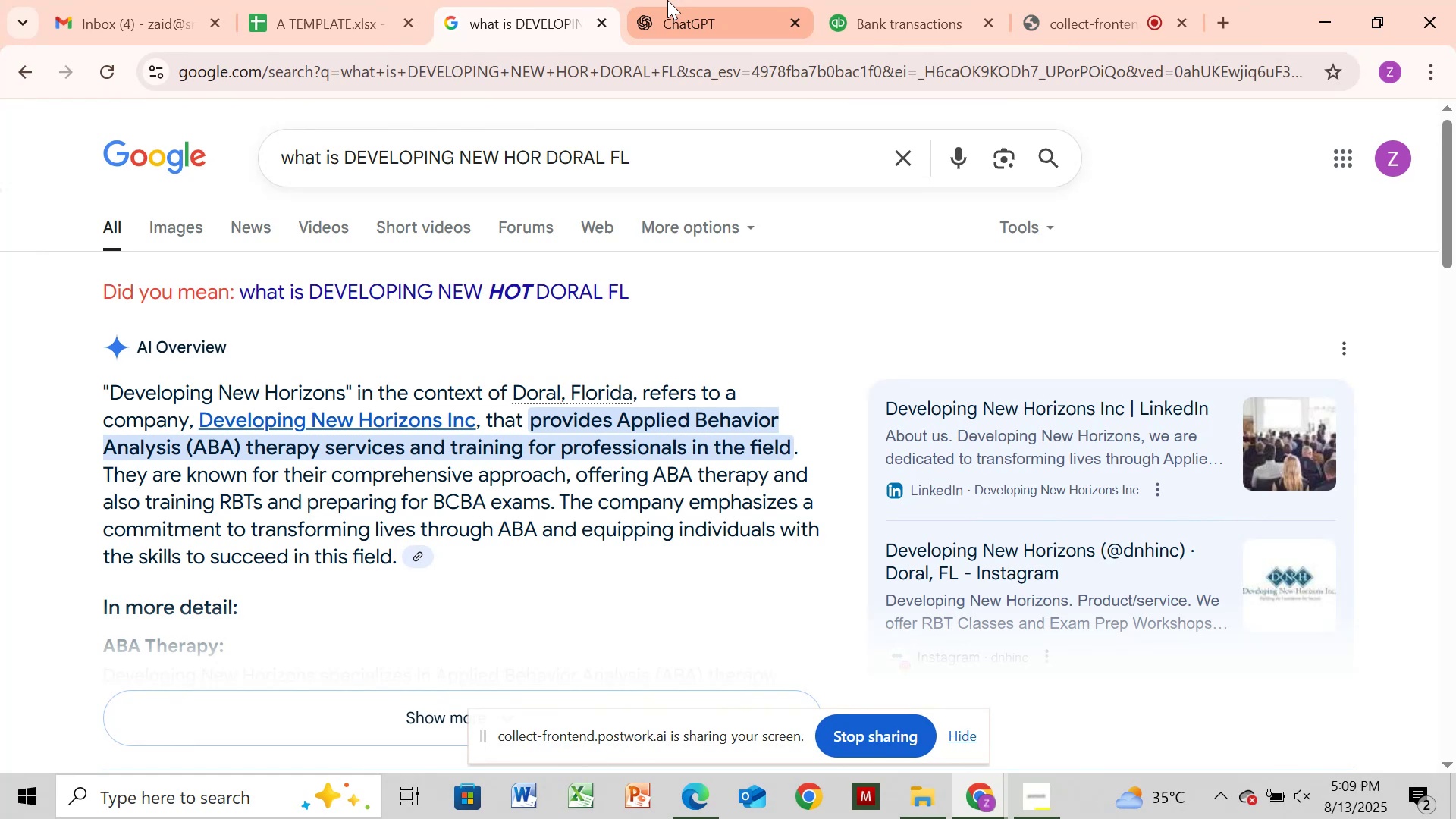 
scroll: coordinate [969, 454], scroll_direction: up, amount: 1.0
 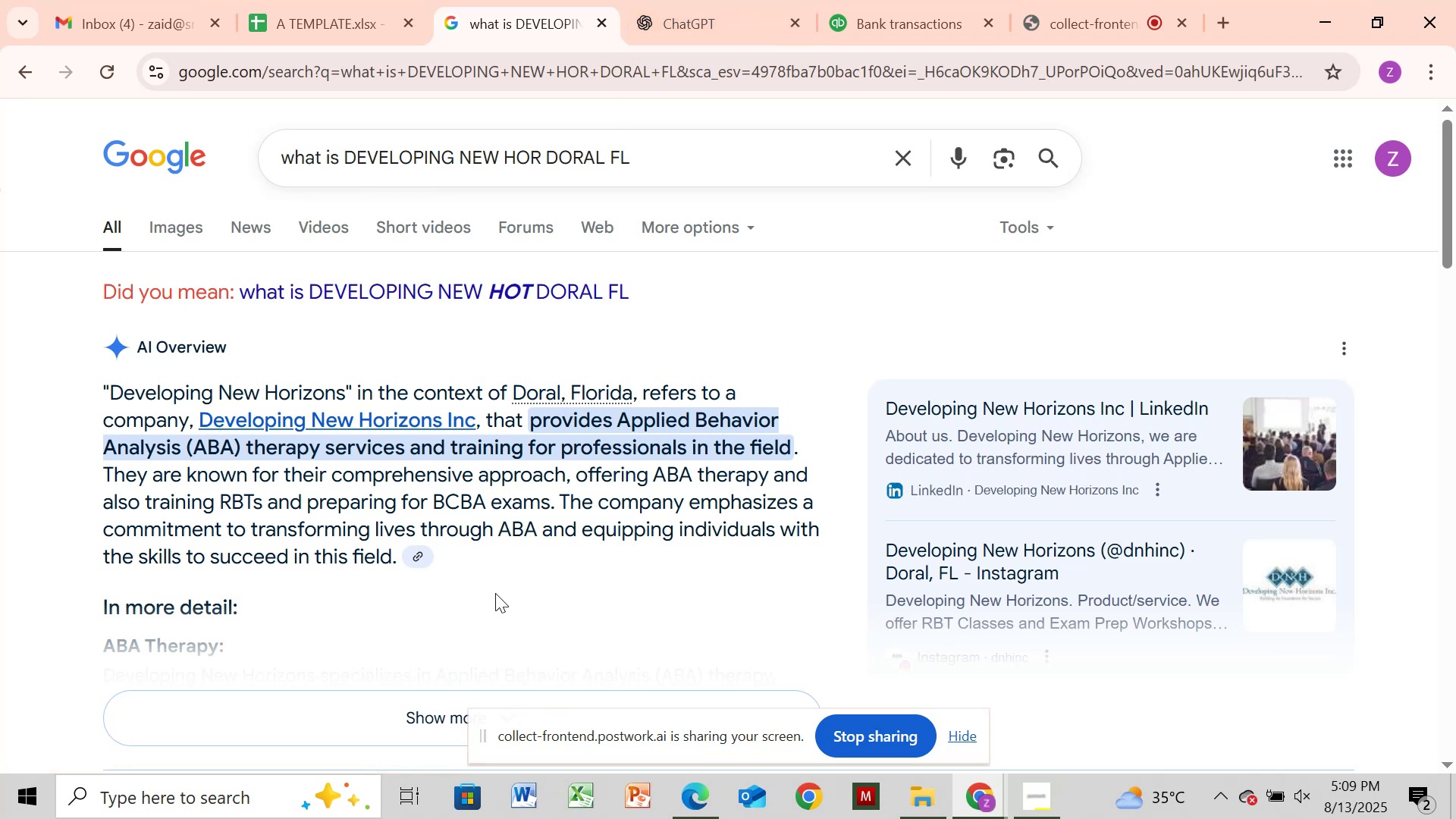 
scroll: coordinate [495, 591], scroll_direction: down, amount: 1.0
 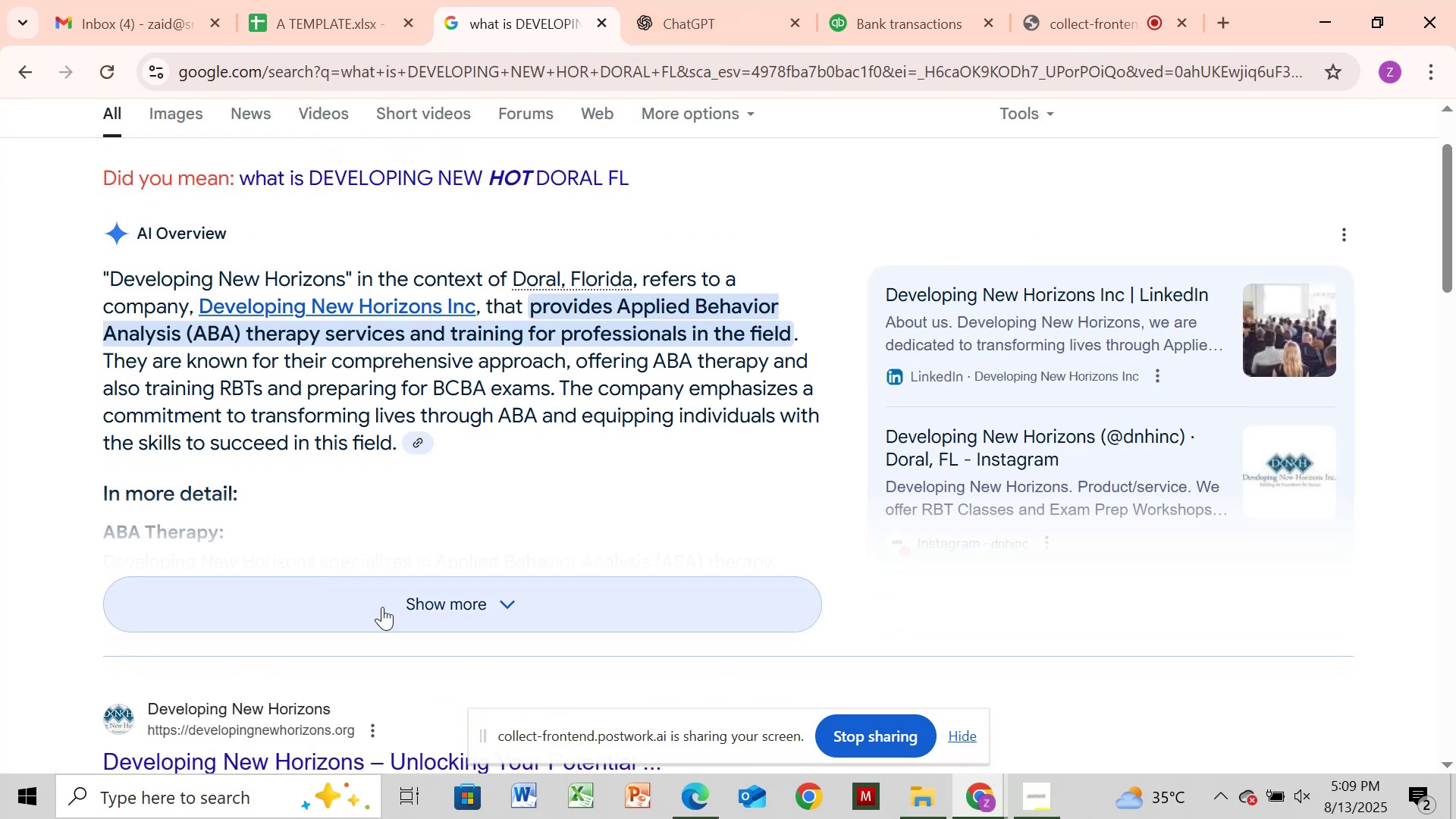 
scroll: coordinate [524, 637], scroll_direction: up, amount: 5.0
 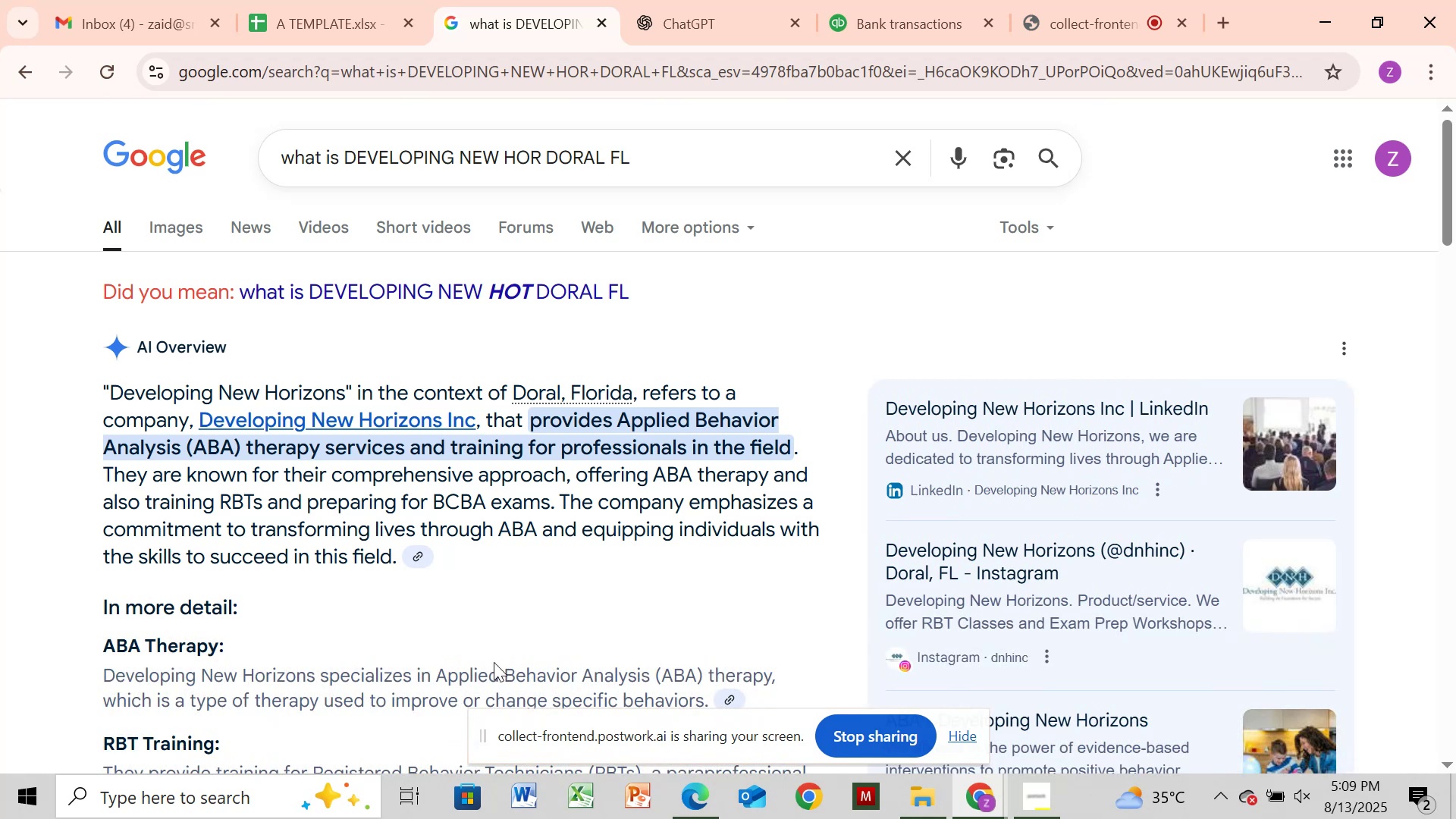 
wait(8.49)
 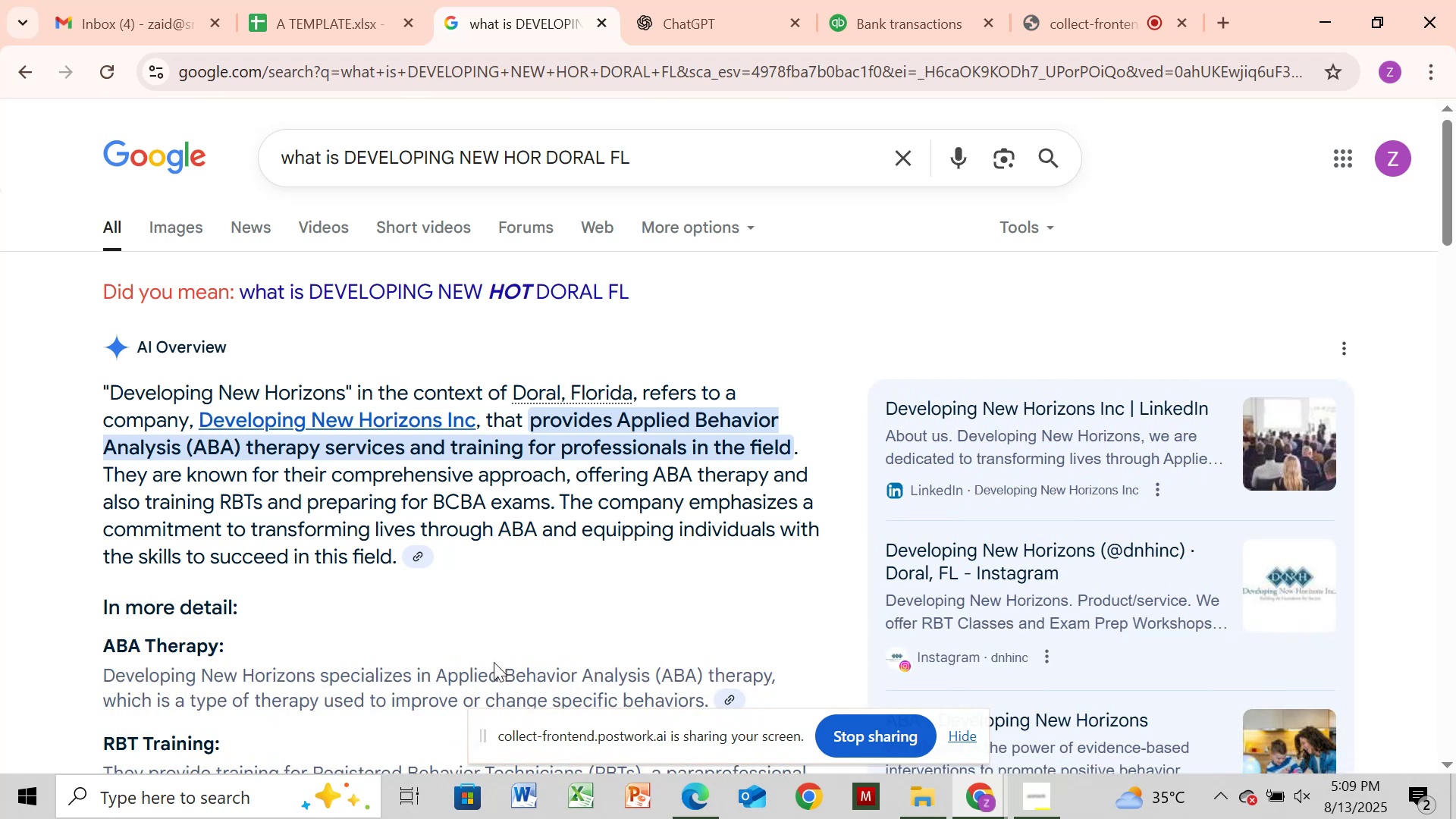 
left_click([847, 8])
 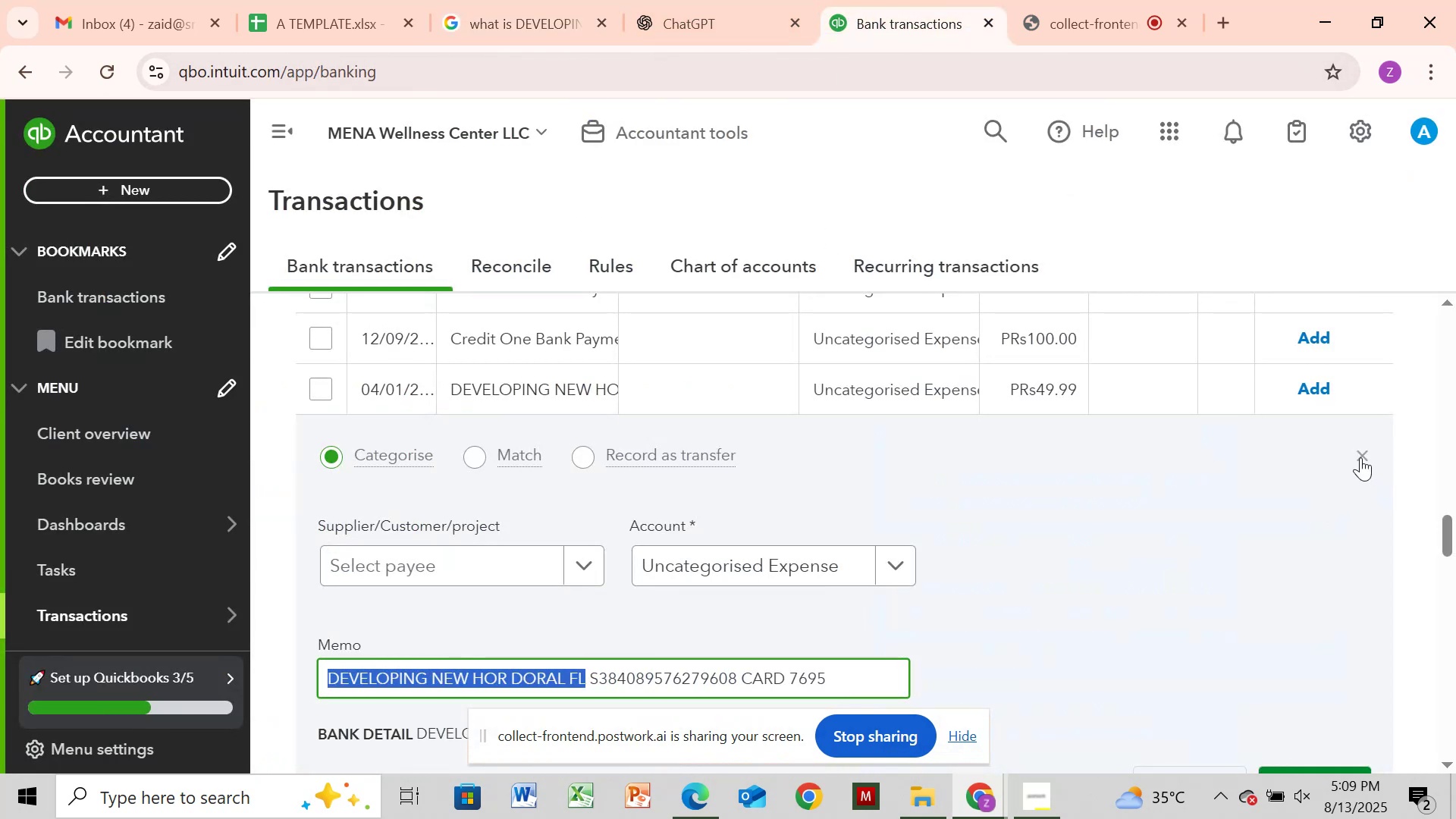 
left_click([1360, 457])
 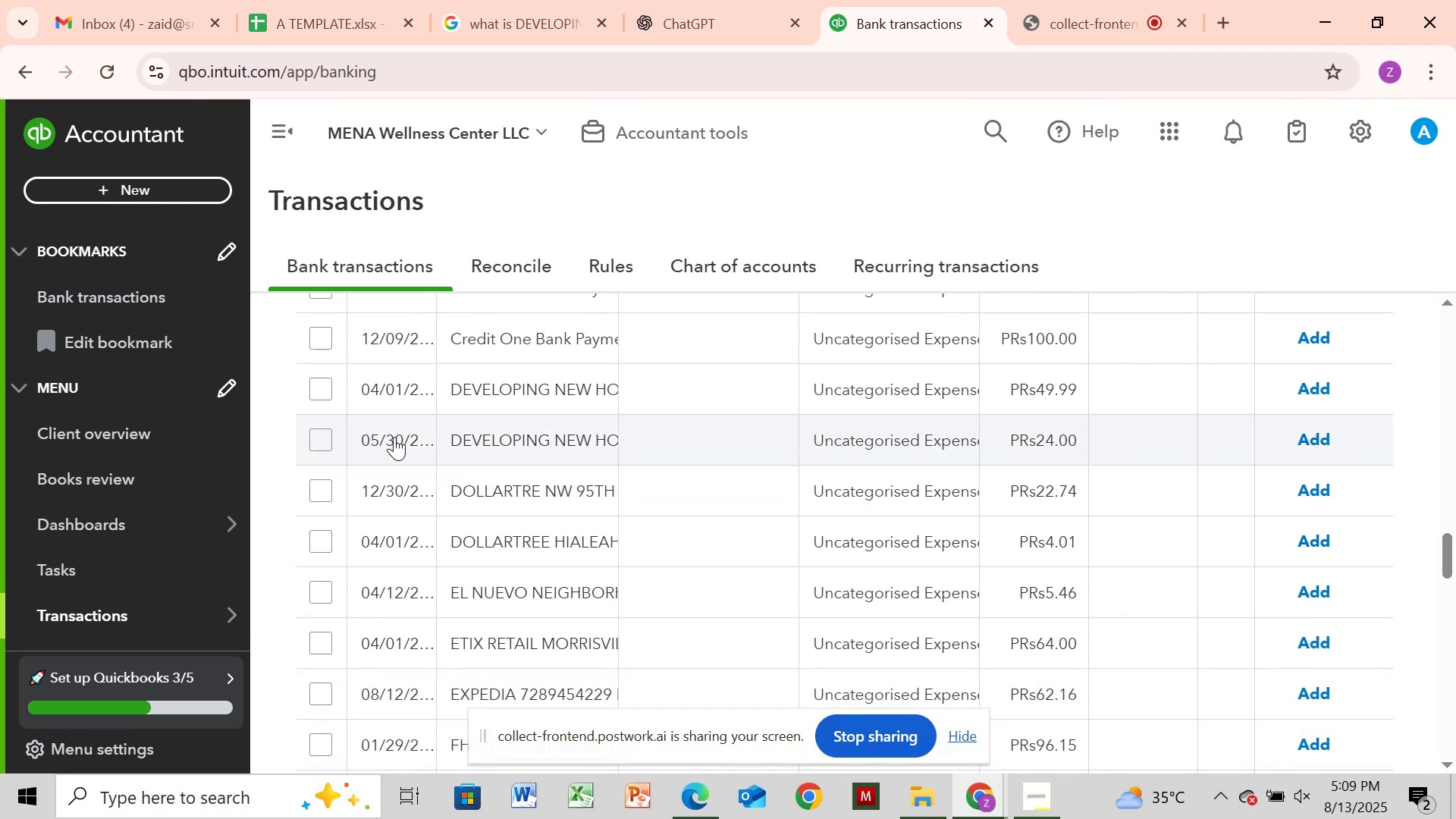 
wait(7.17)
 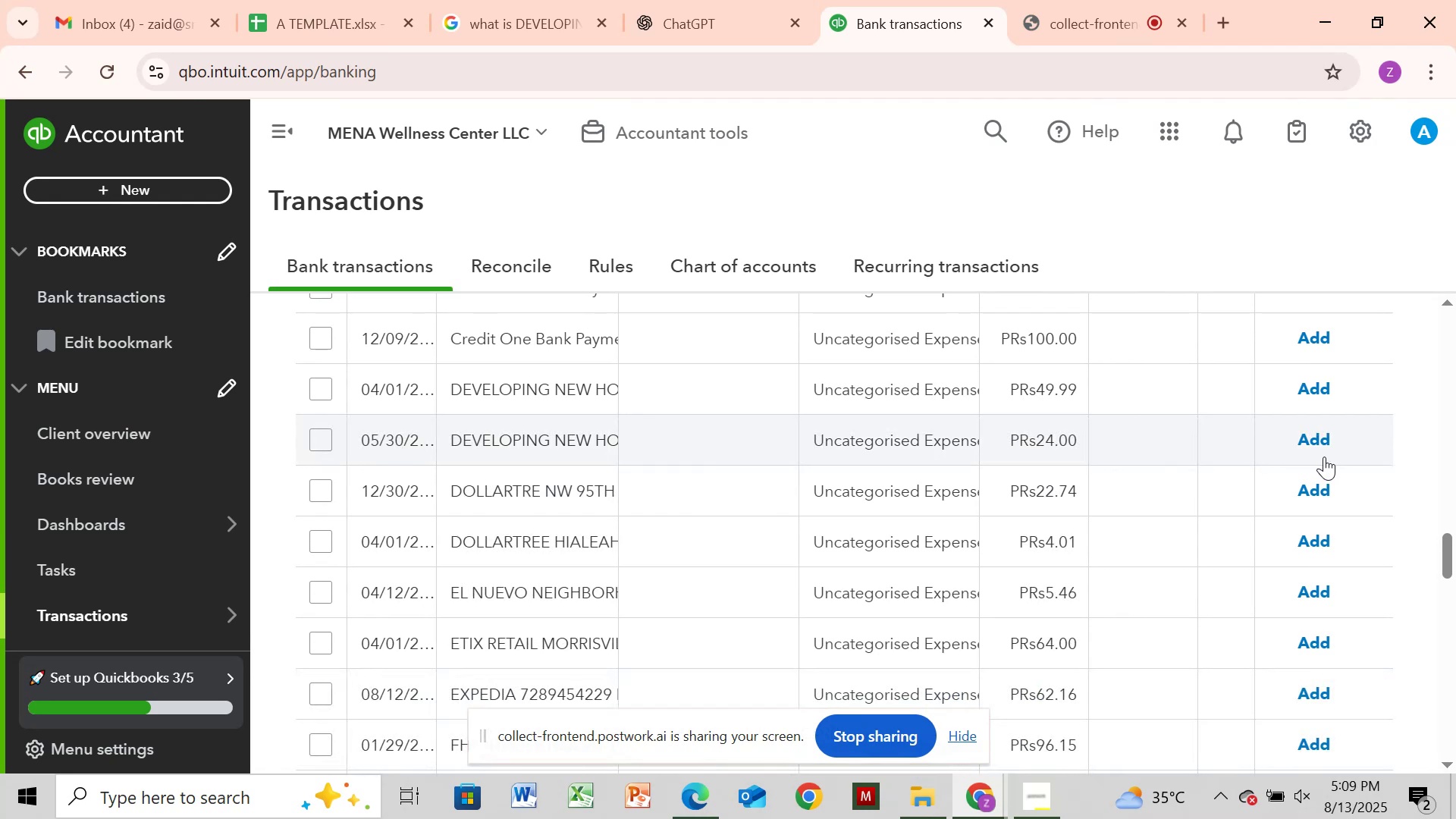 
left_click([321, 432])
 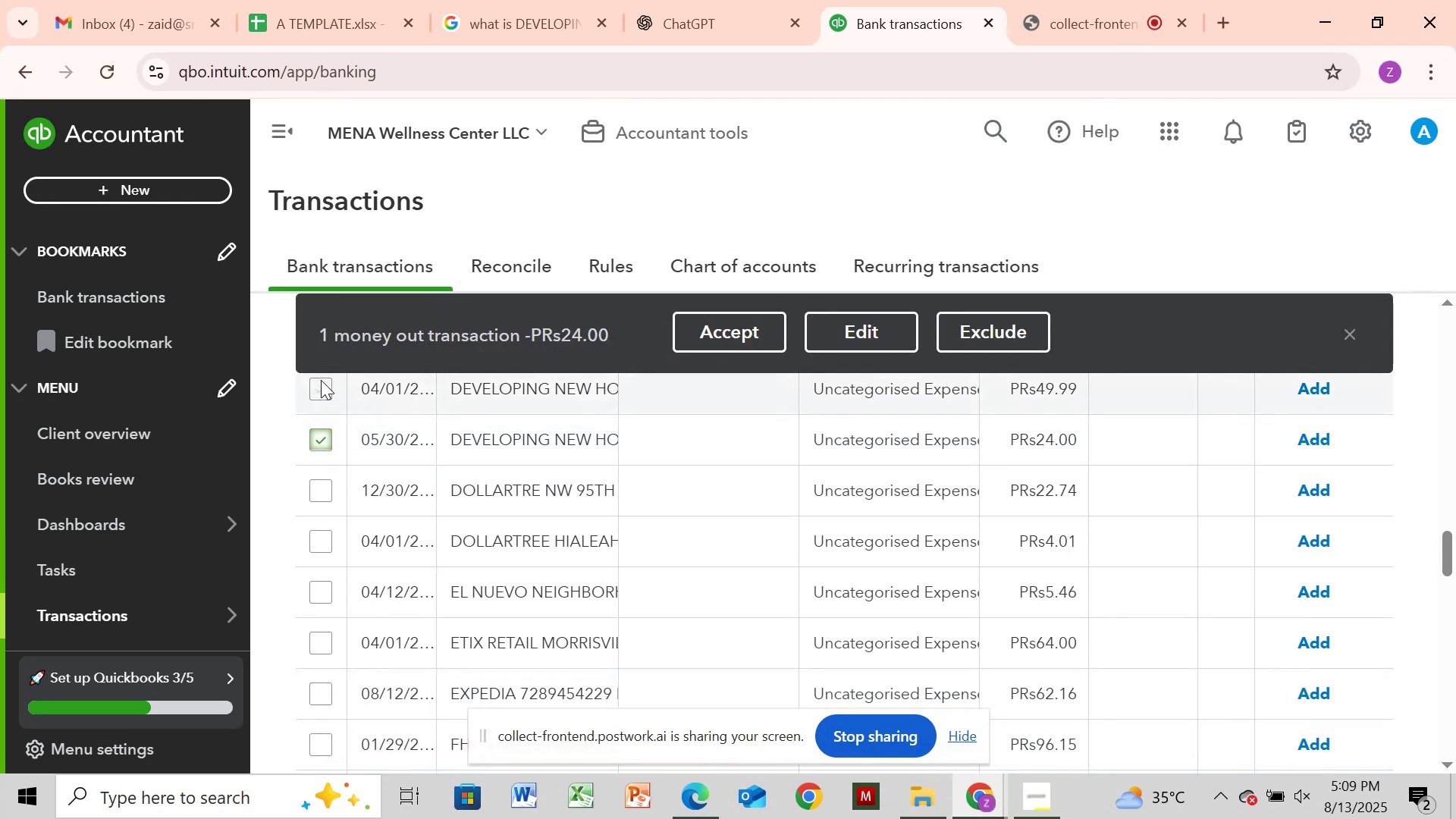 
left_click([321, 380])
 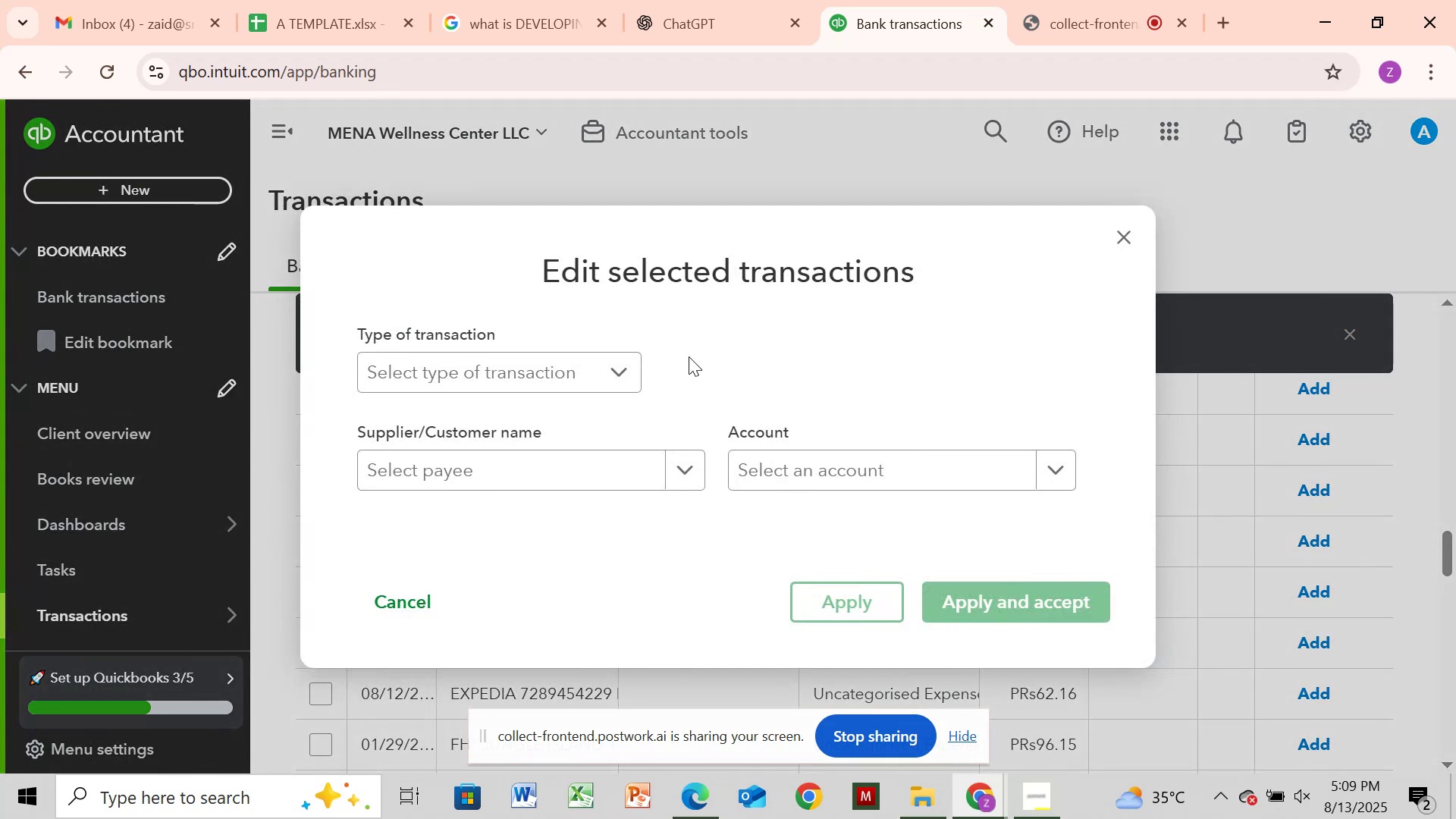 
left_click([535, 381])
 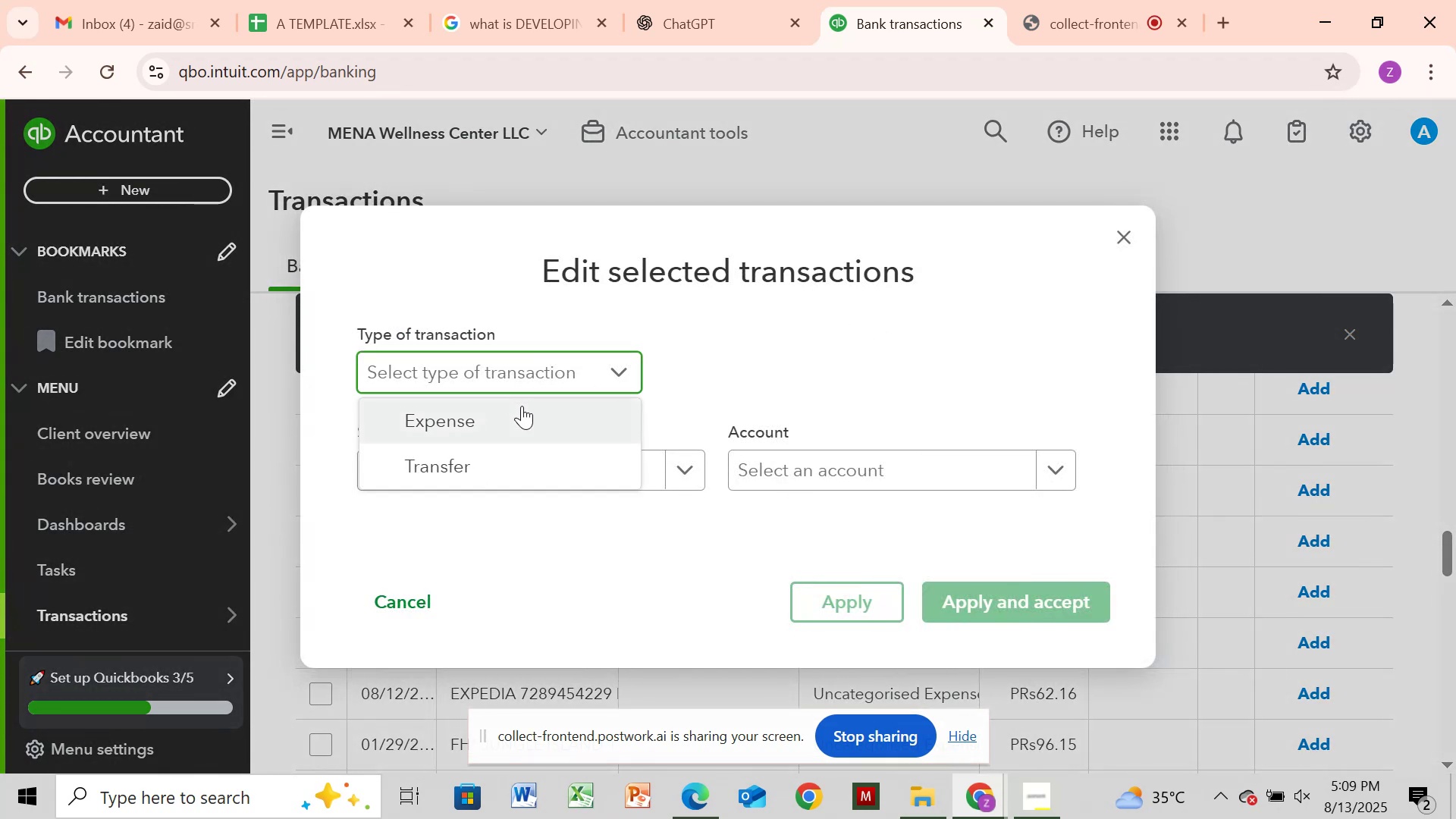 
left_click([521, 406])
 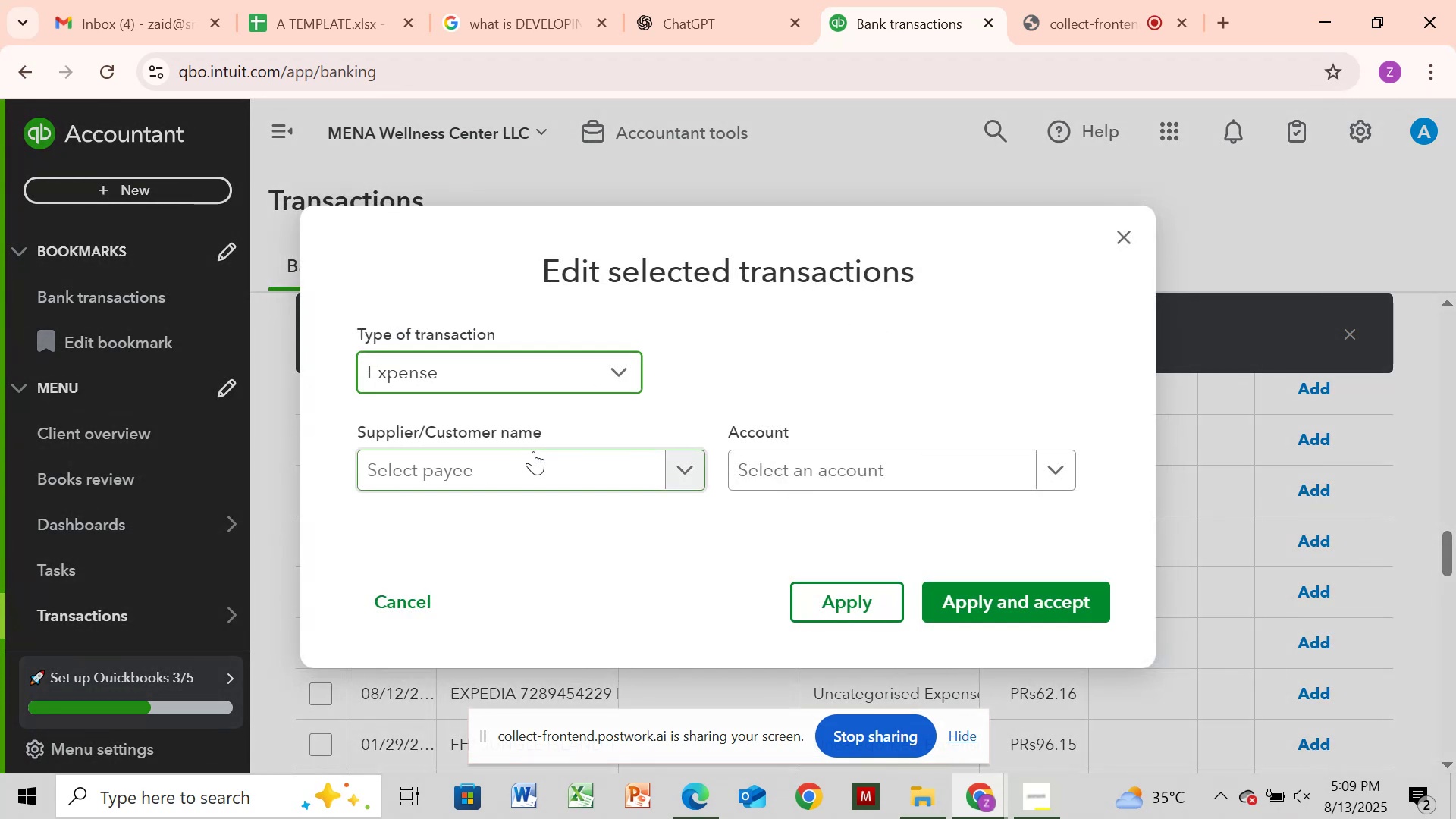 
left_click([533, 457])
 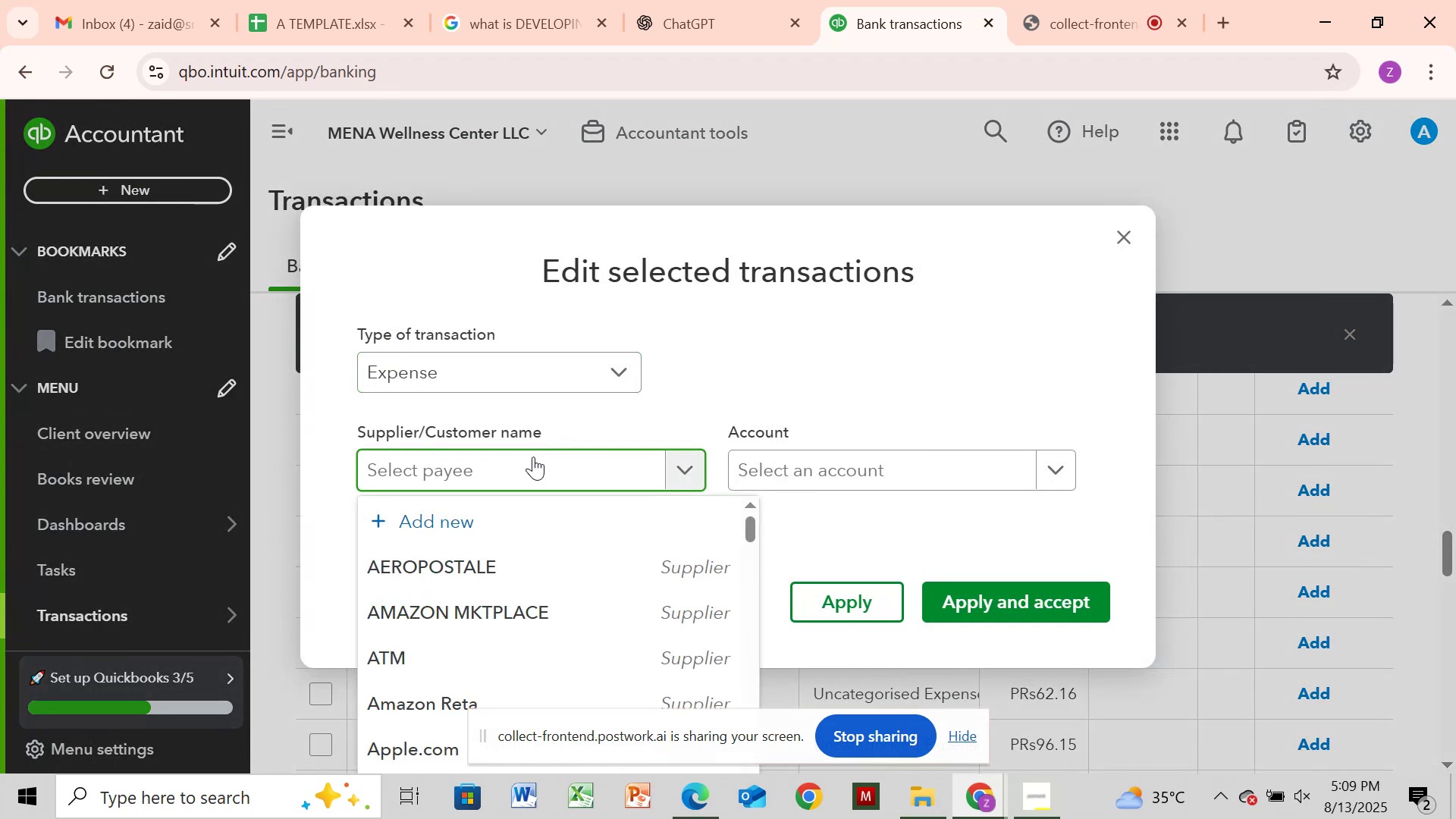 
key(Control+V)
 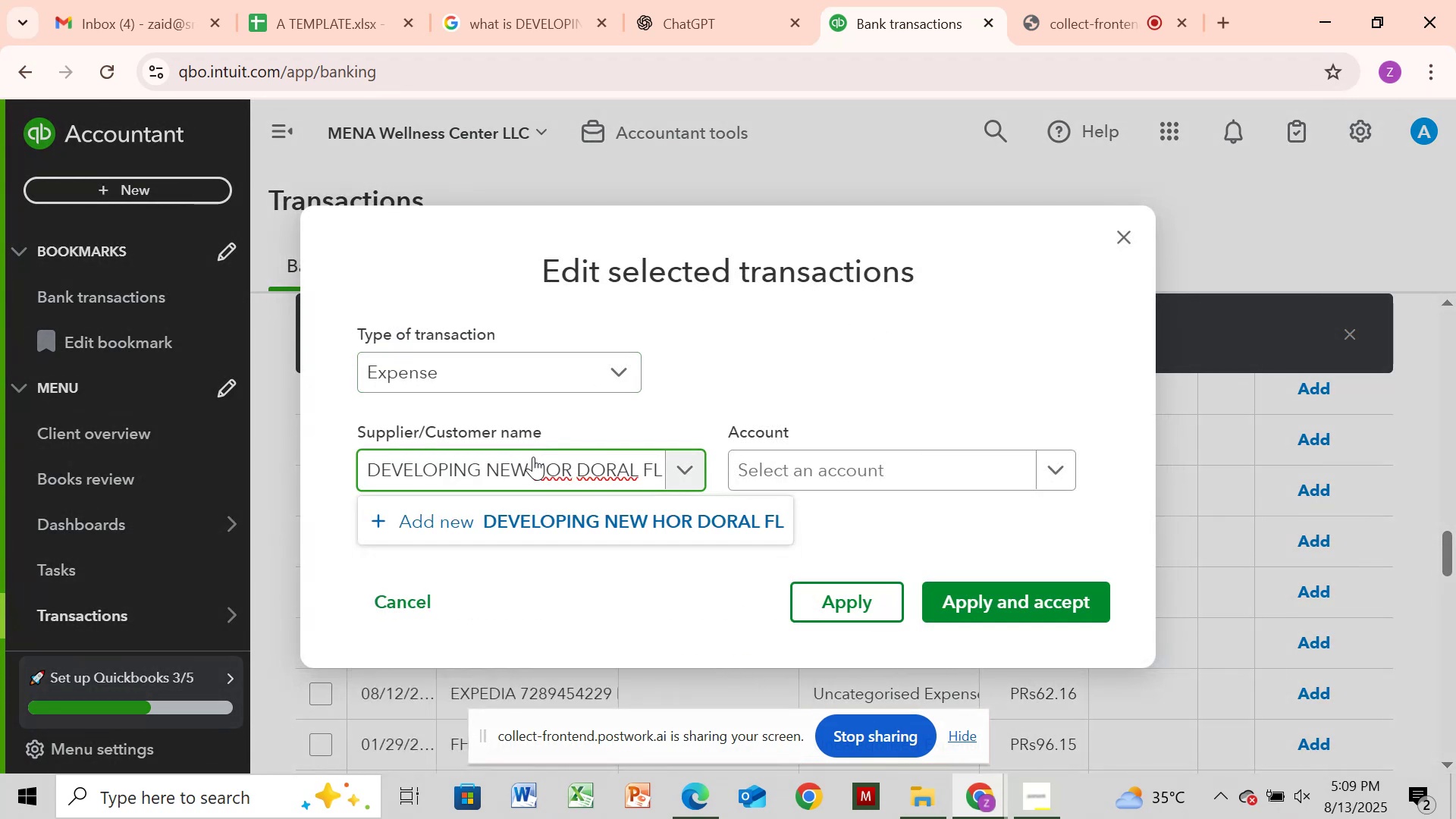 
key(Backspace)
key(Backspace)
key(Backspace)
key(Backspace)
key(Backspace)
key(Backspace)
key(Backspace)
key(Backspace)
key(Backspace)
type(izon)
 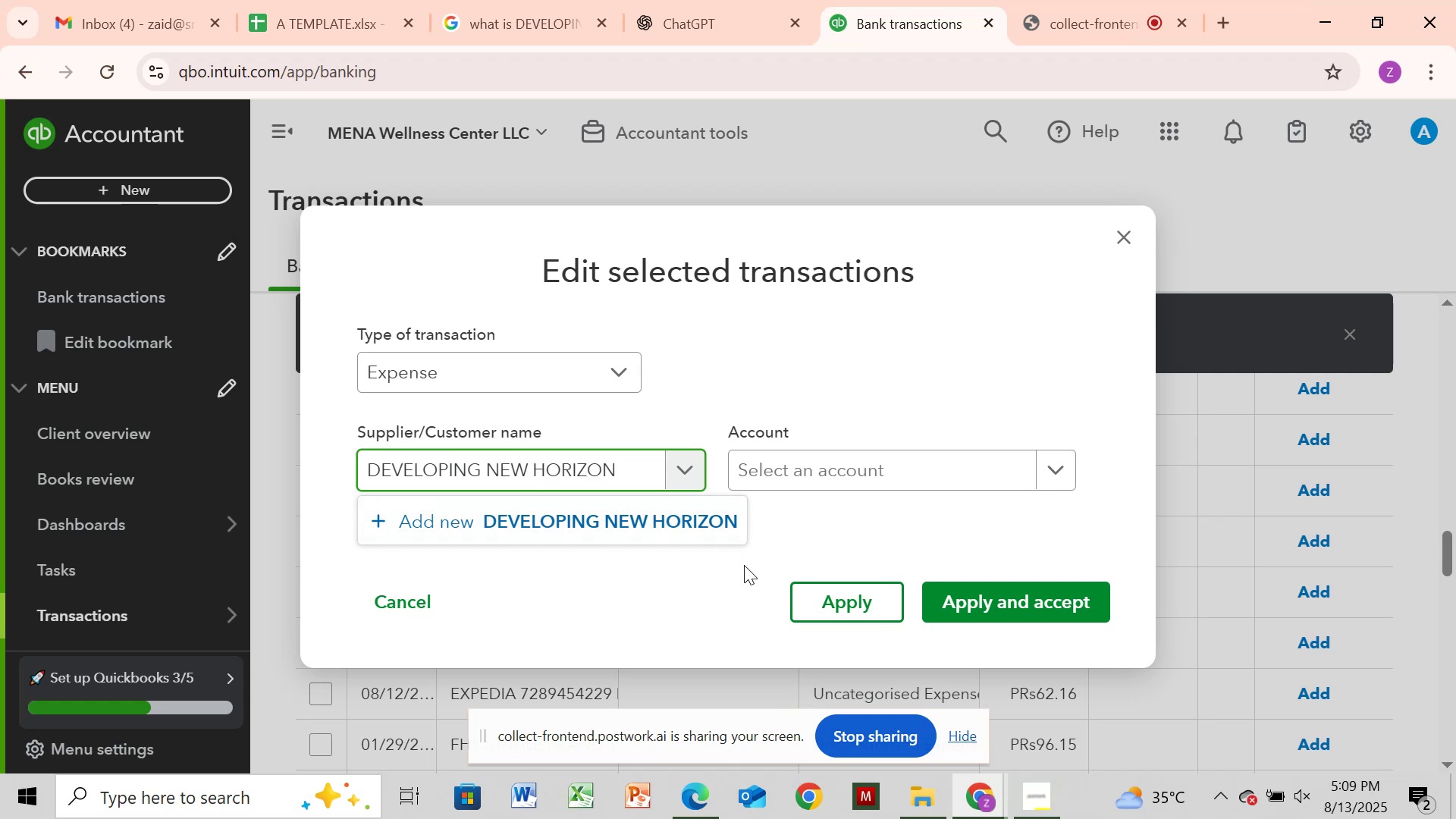 
left_click([702, 520])
 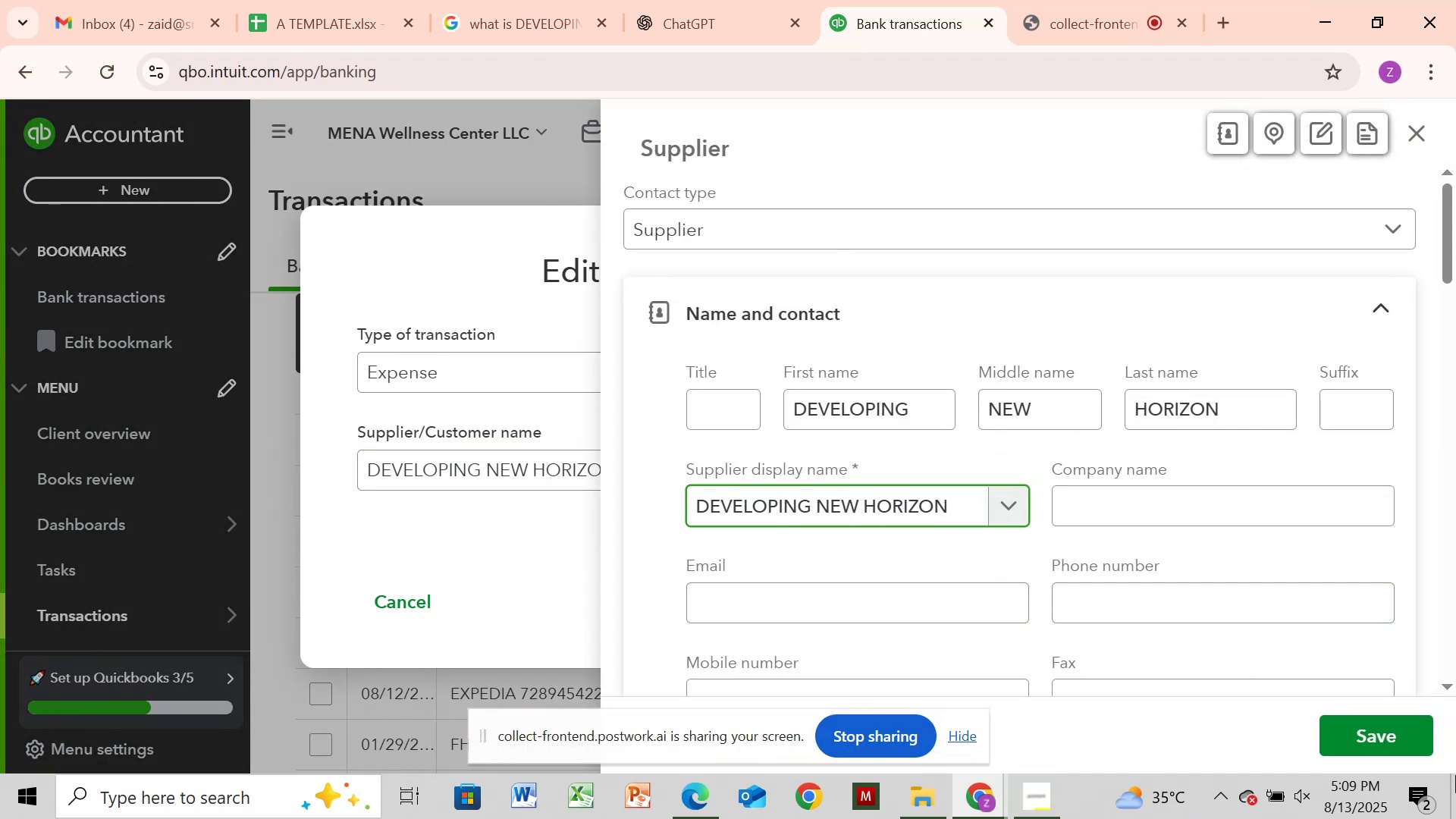 
left_click([1364, 740])
 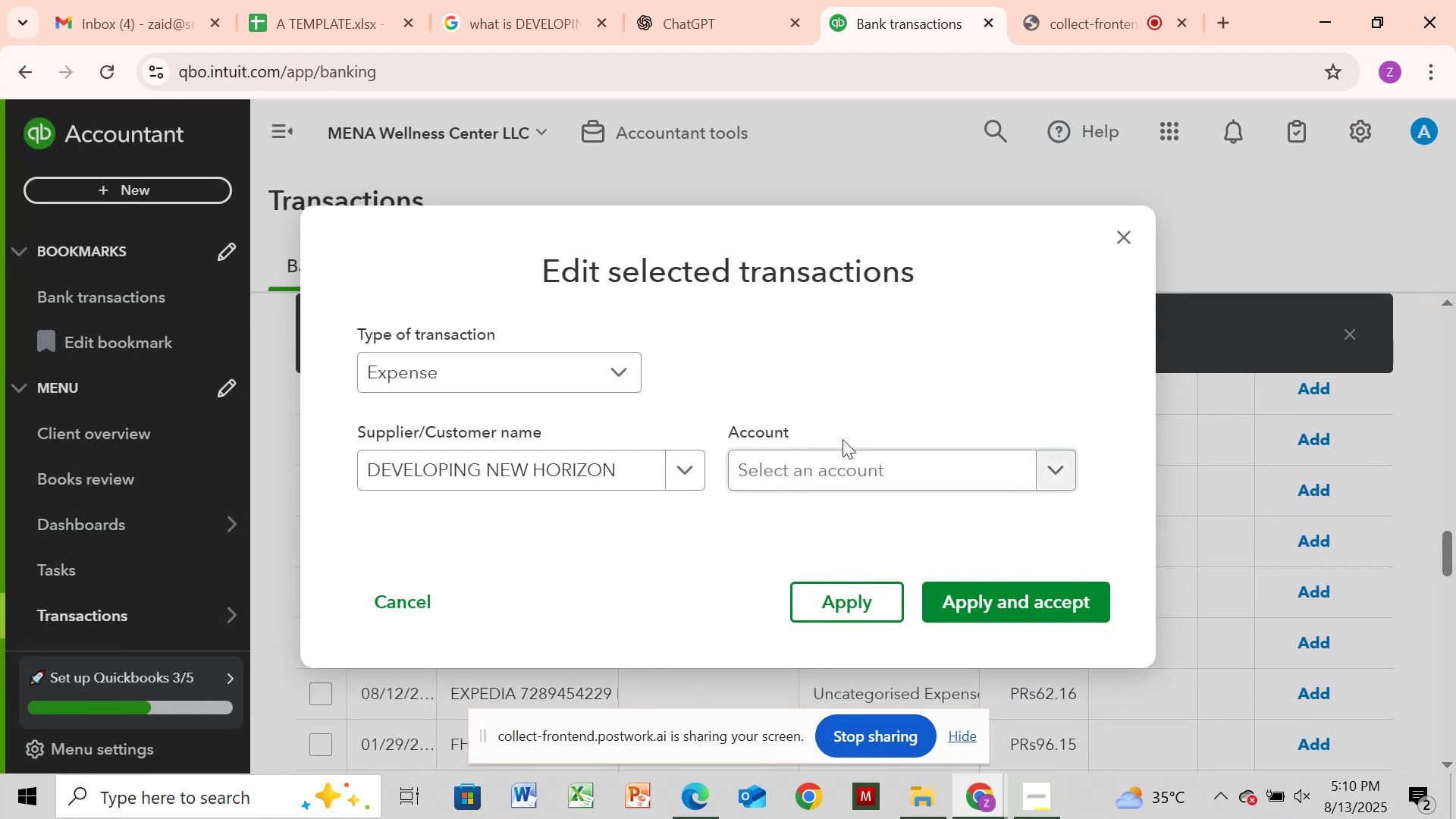 
left_click([839, 457])
 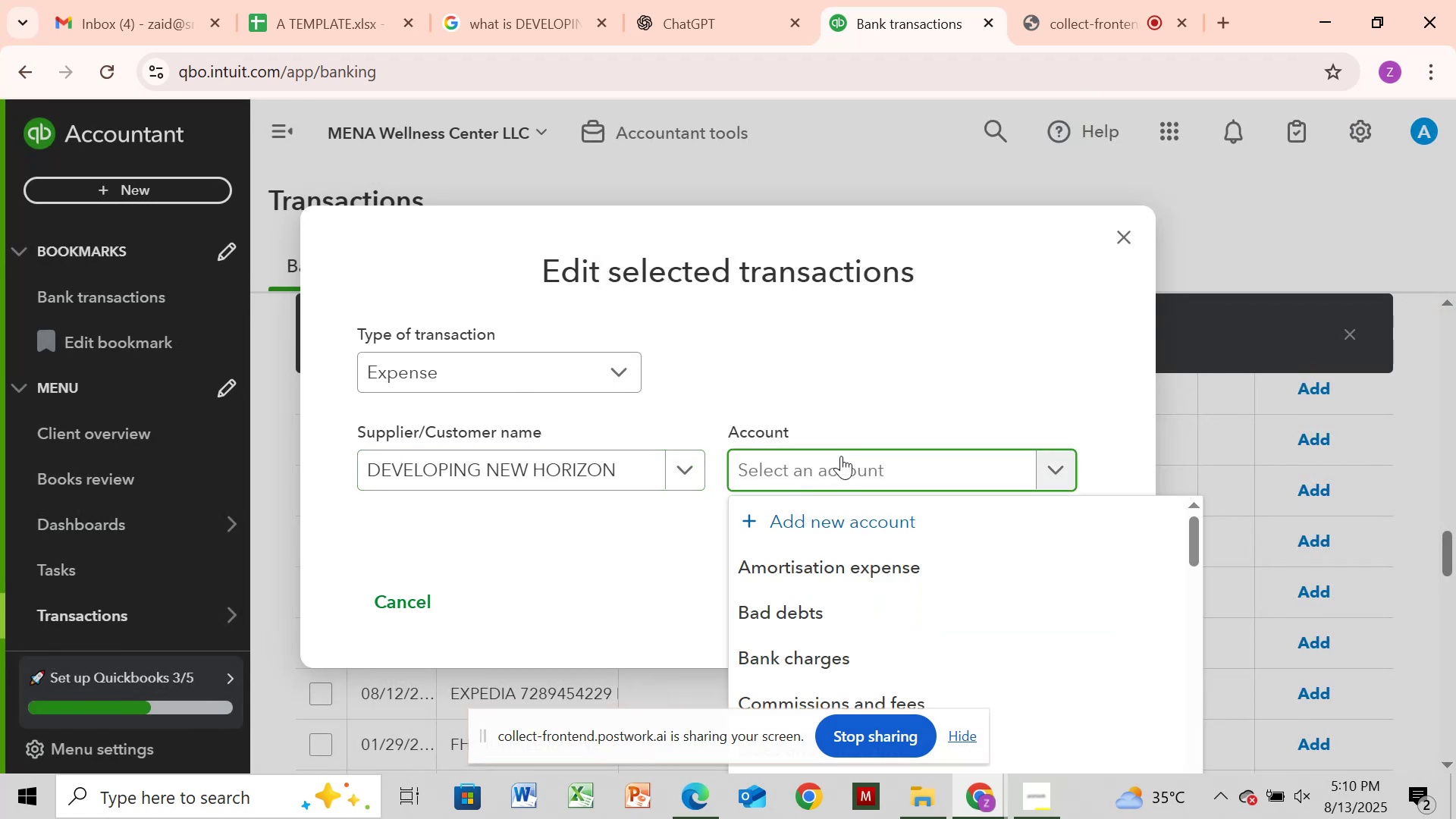 
type(trai)
key(Backspace)
key(Backspace)
key(Backspace)
key(Backspace)
 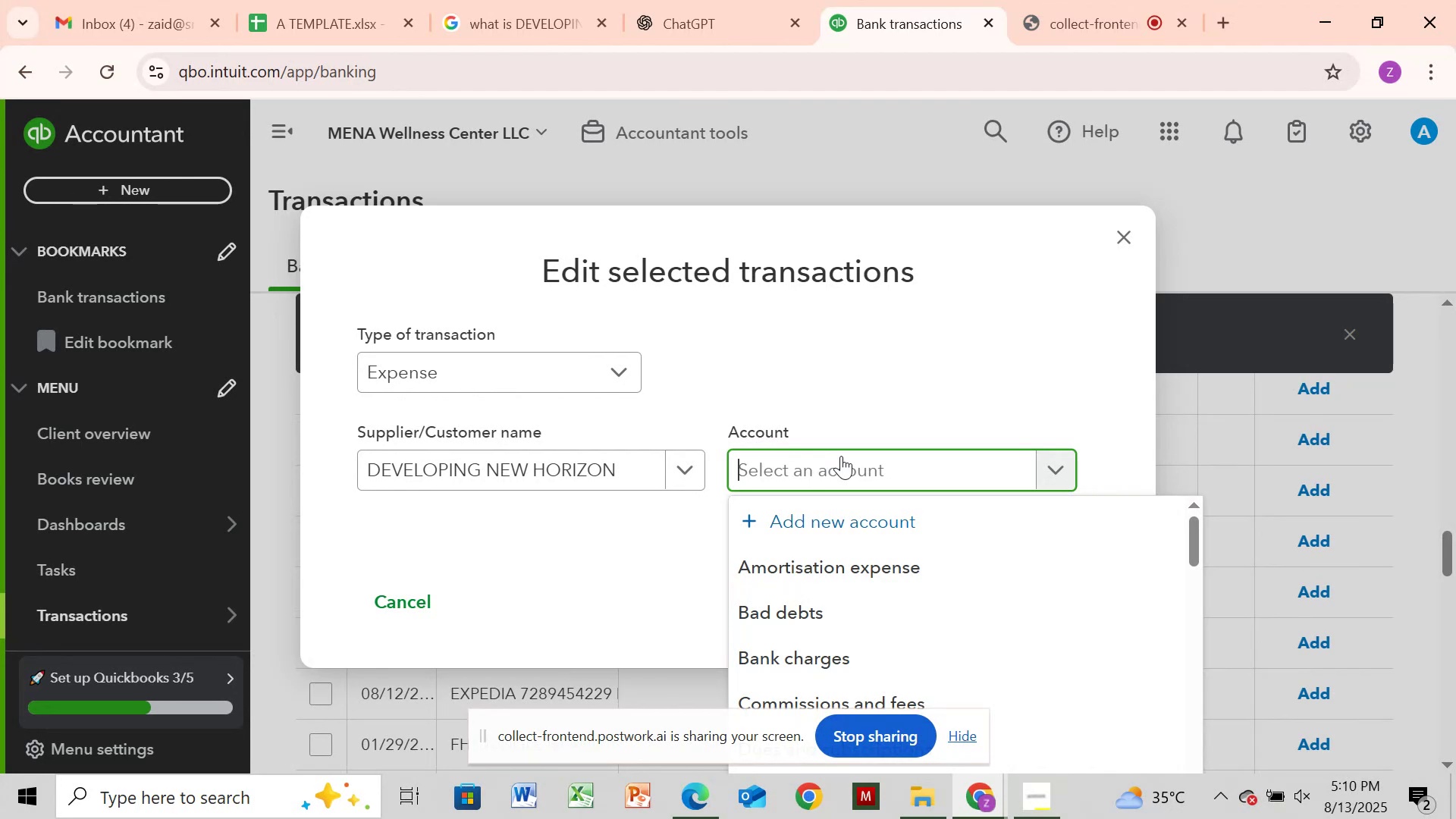 
wait(9.88)
 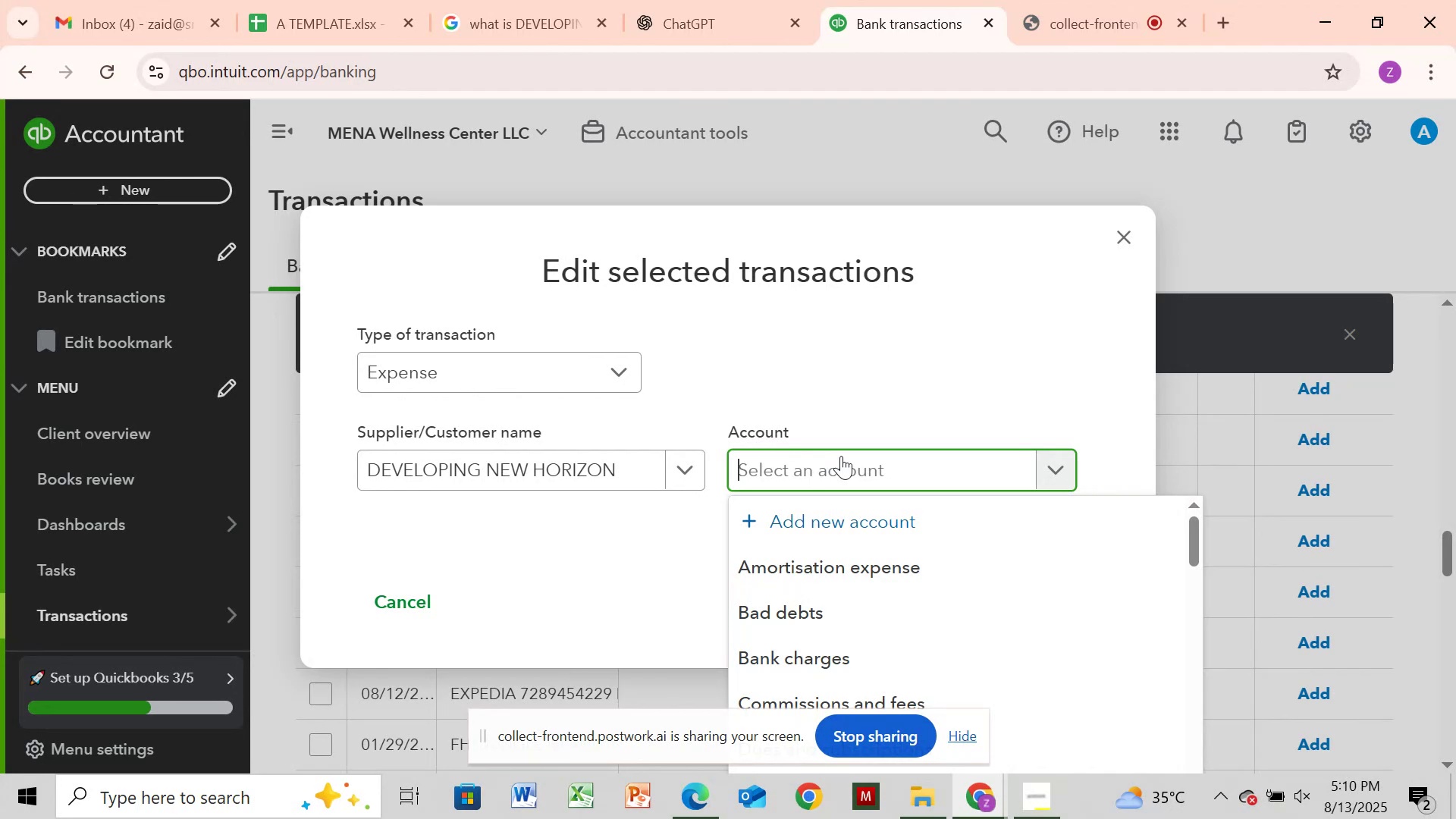 
left_click([1200, 648])
 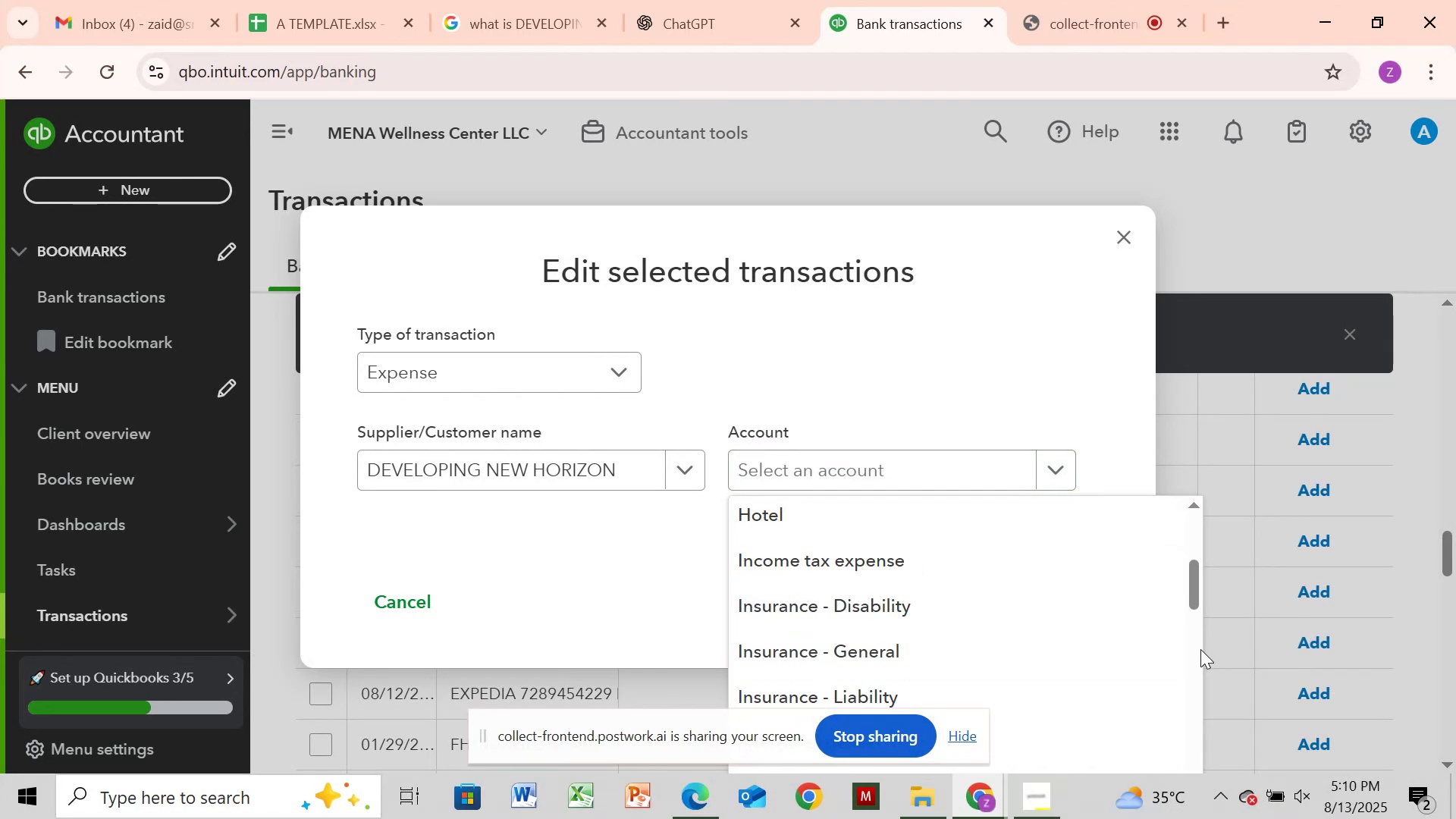 
left_click([1200, 649])
 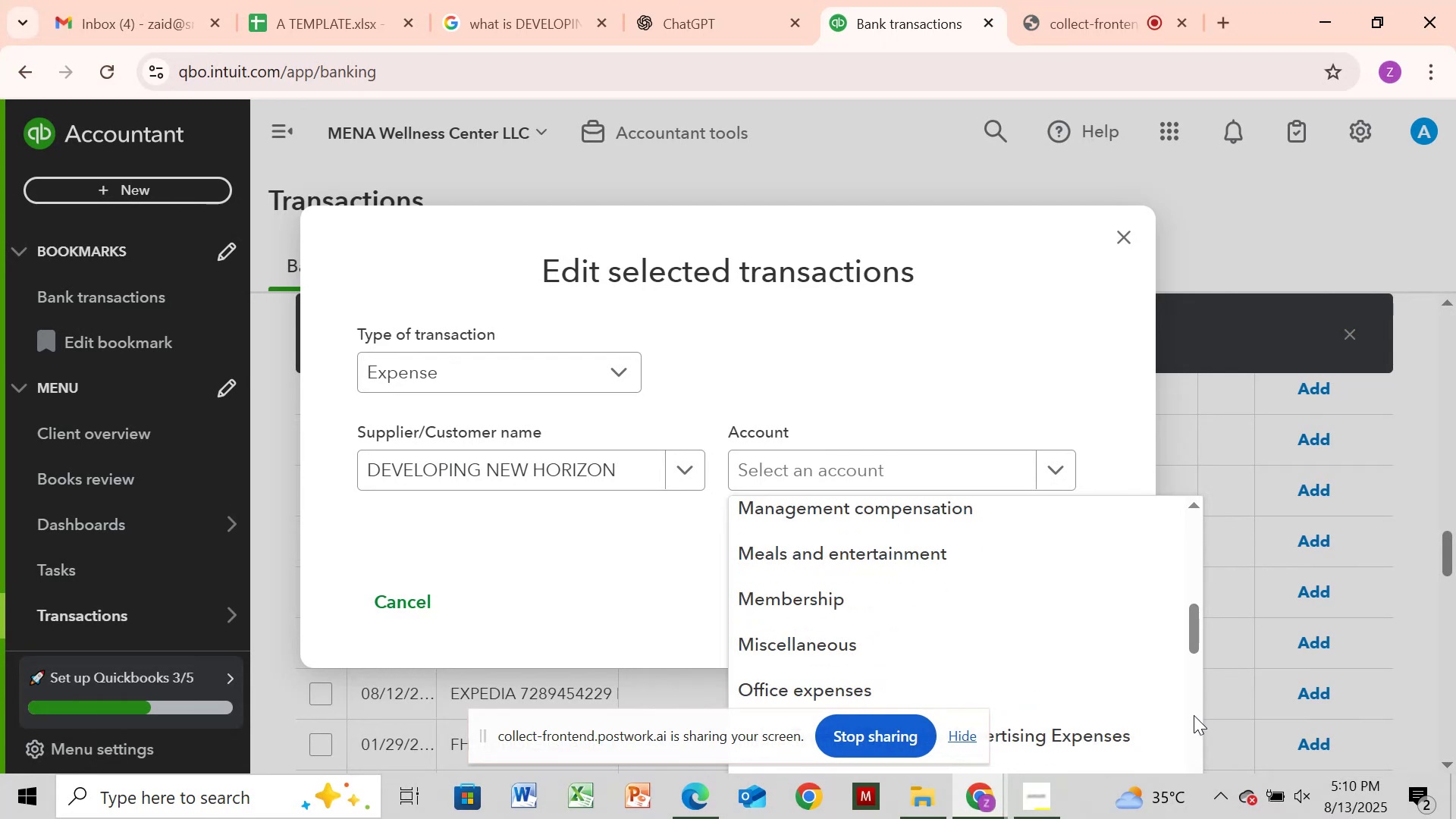 
left_click([1194, 717])
 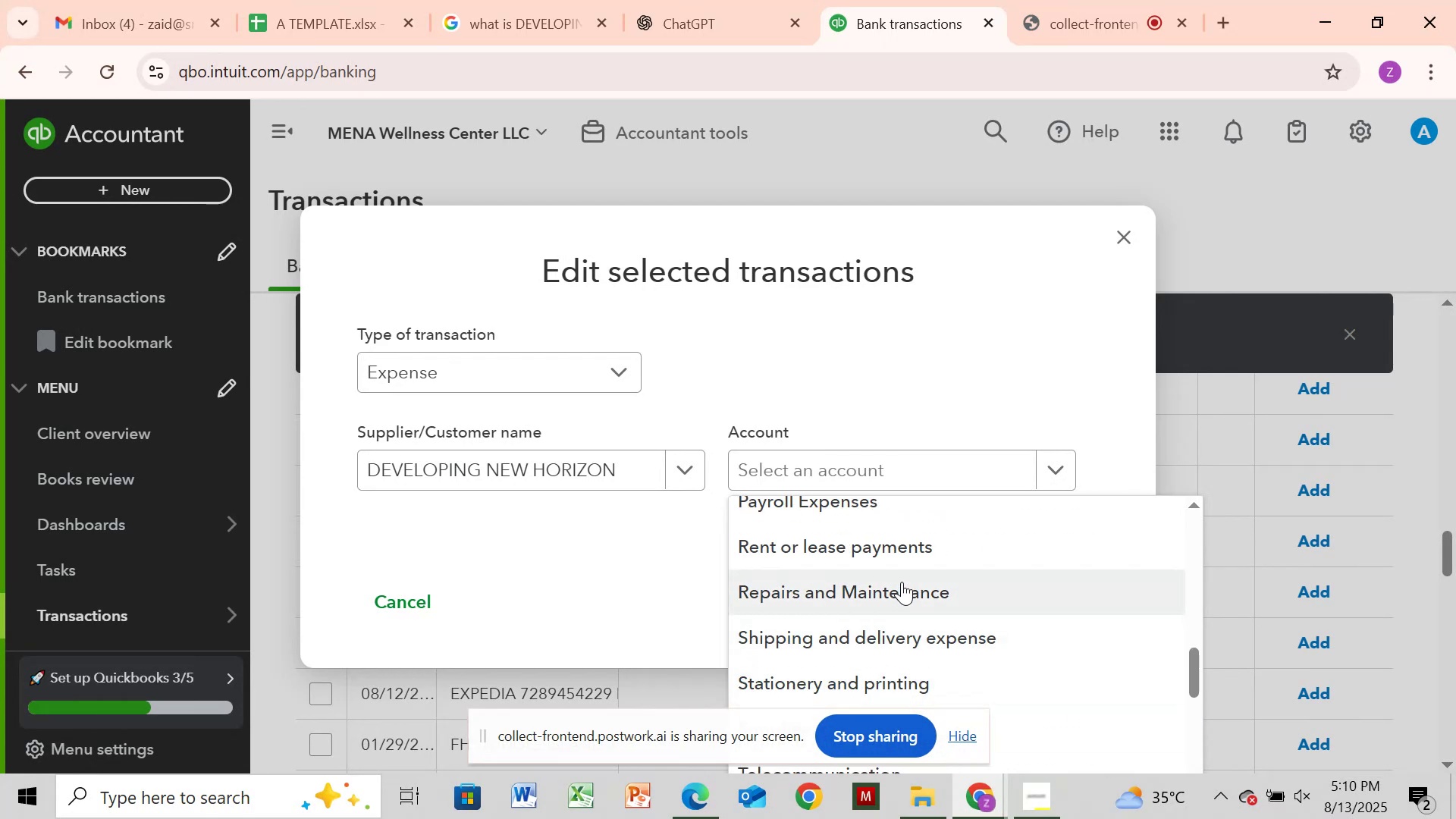 
left_click([902, 582])
 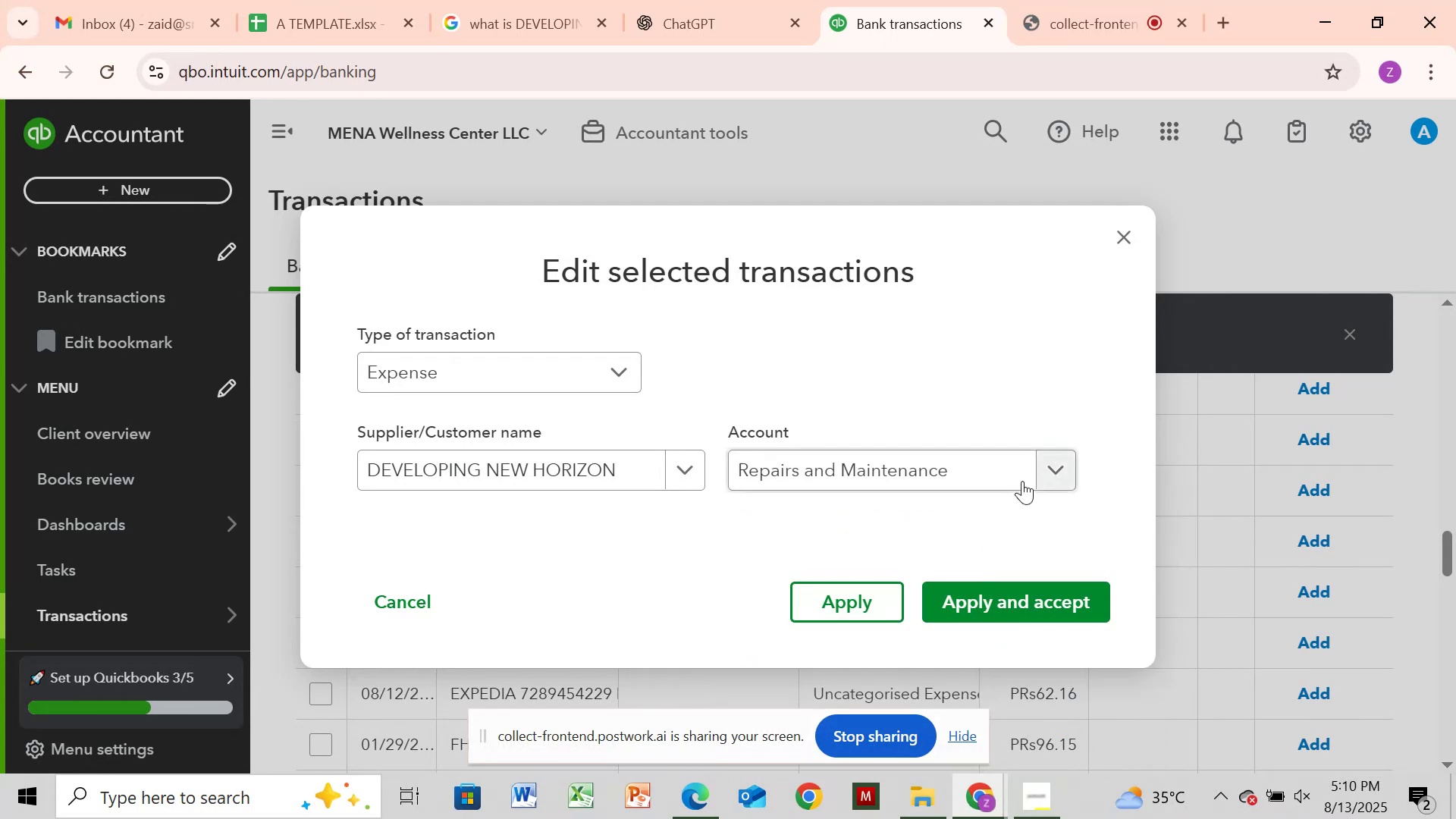 
left_click([1055, 469])
 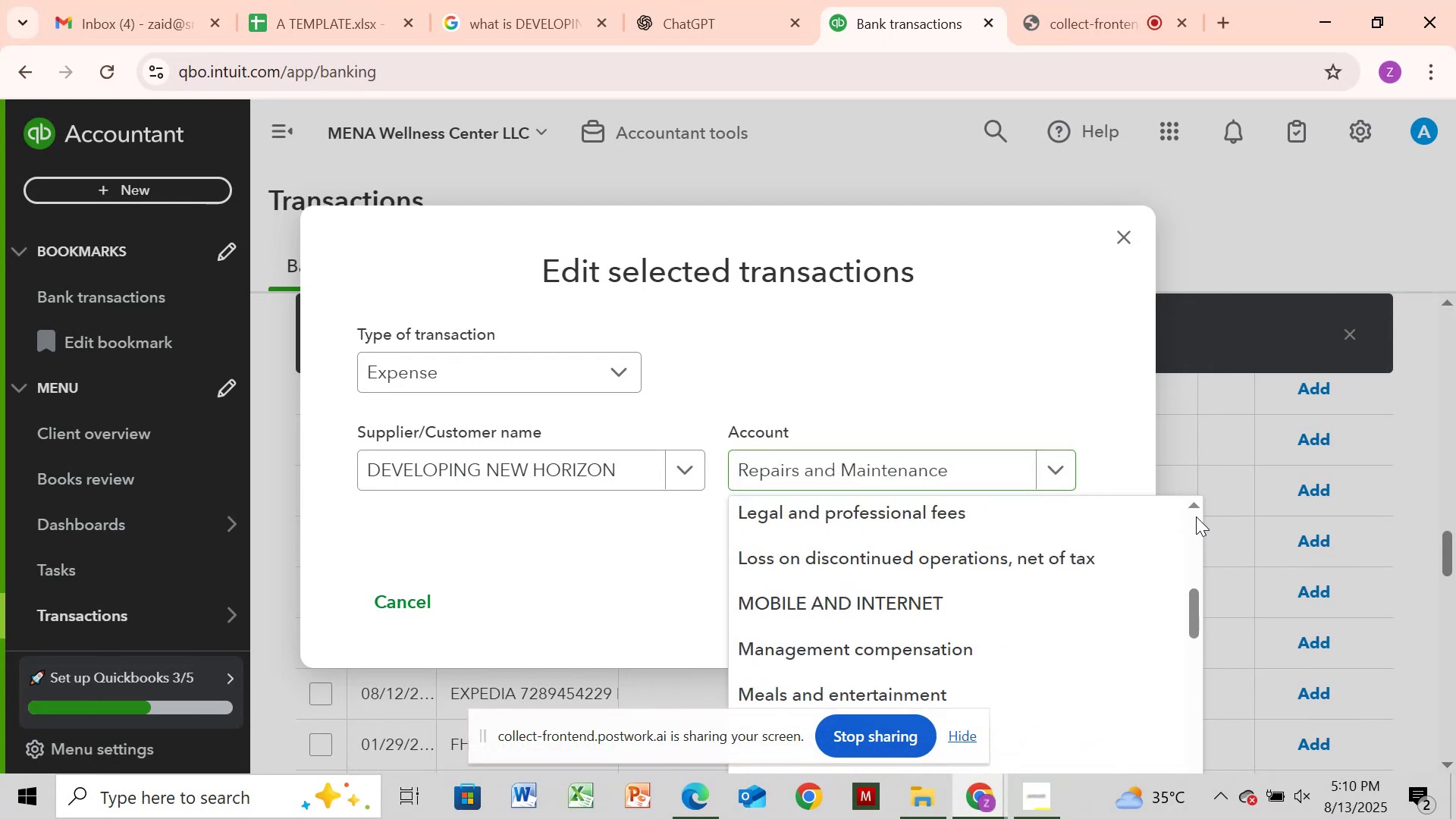 
left_click([1196, 516])
 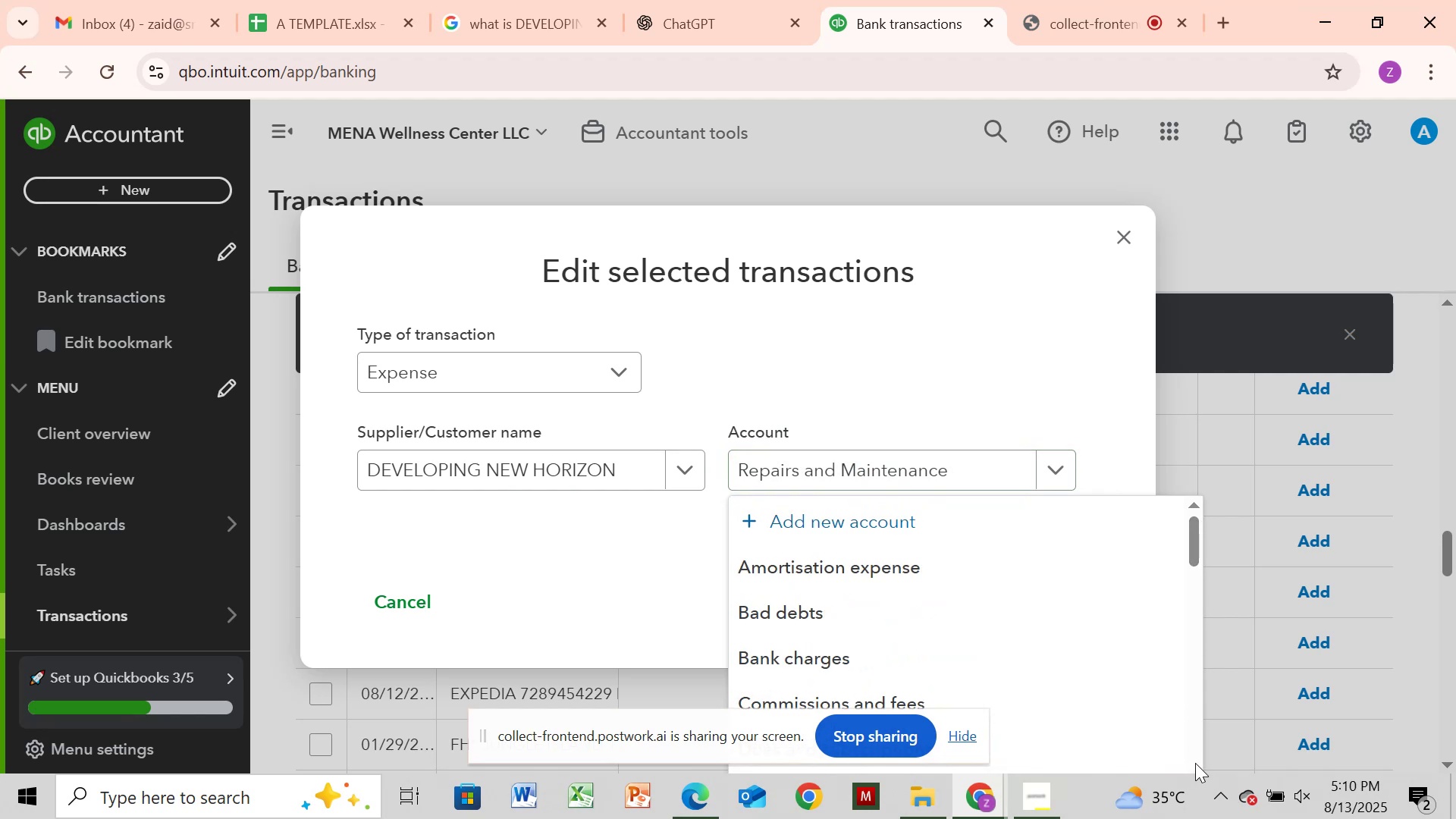 
left_click([1197, 761])
 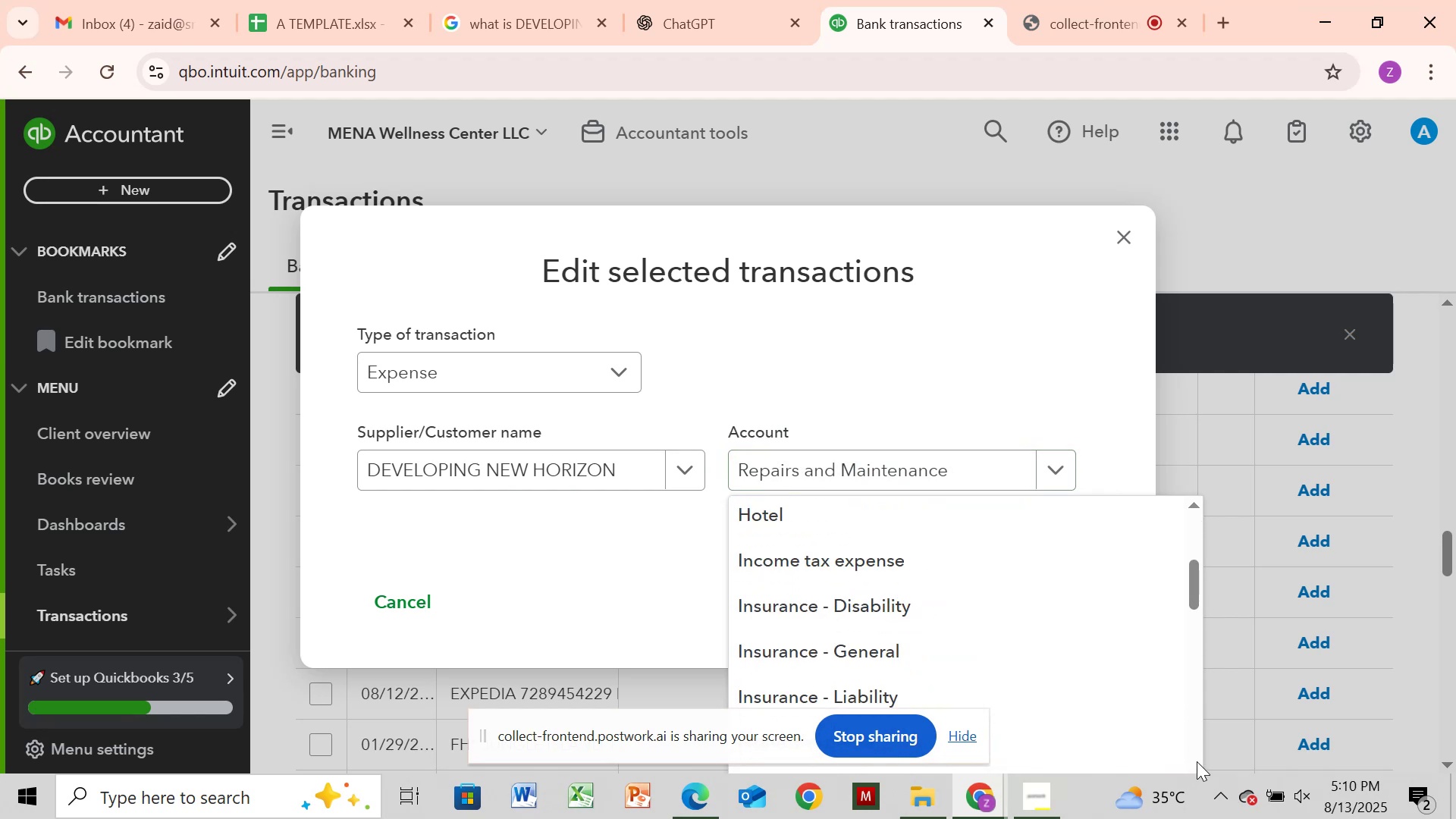 
left_click([1197, 761])
 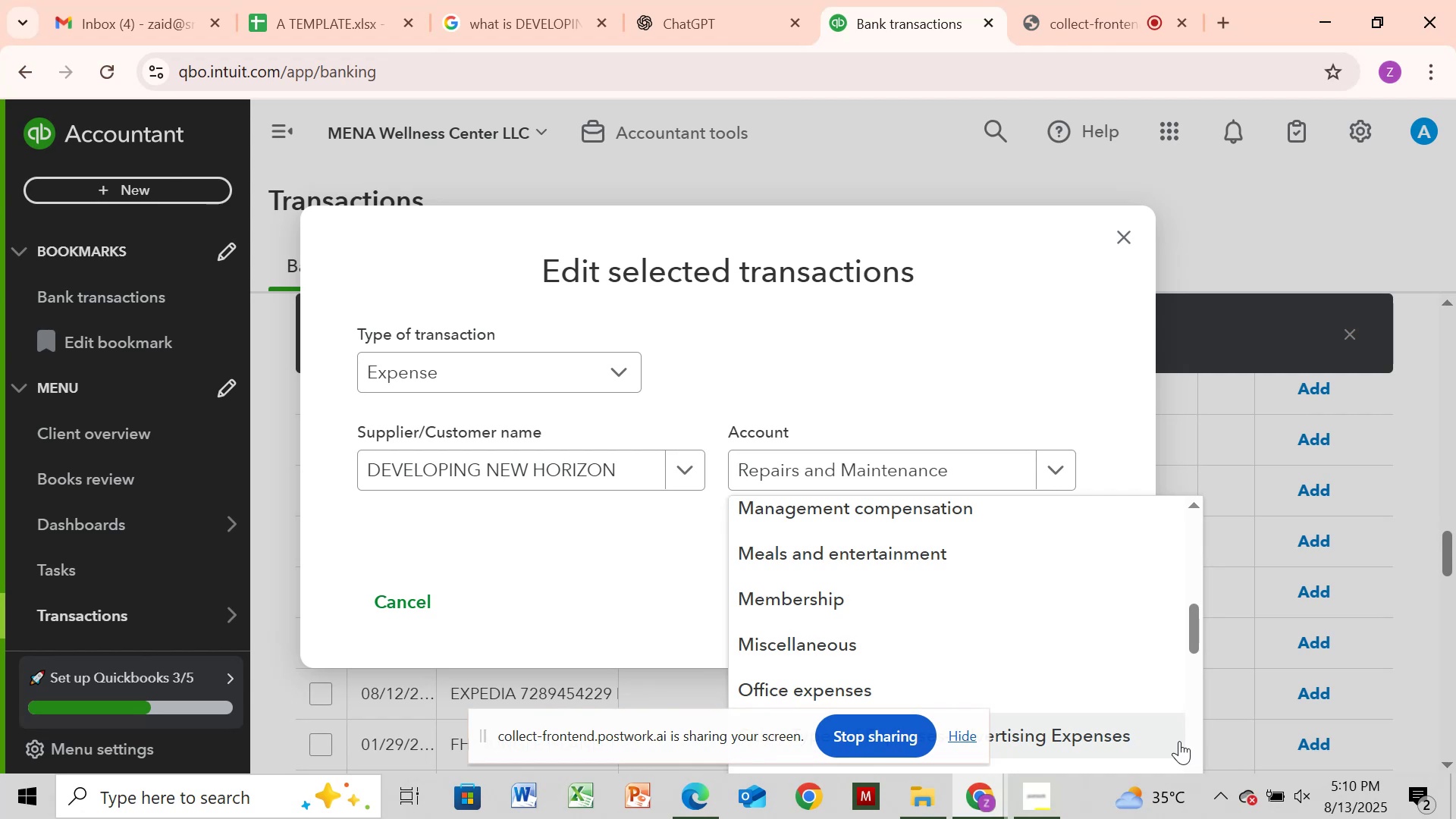 
wait(12.1)
 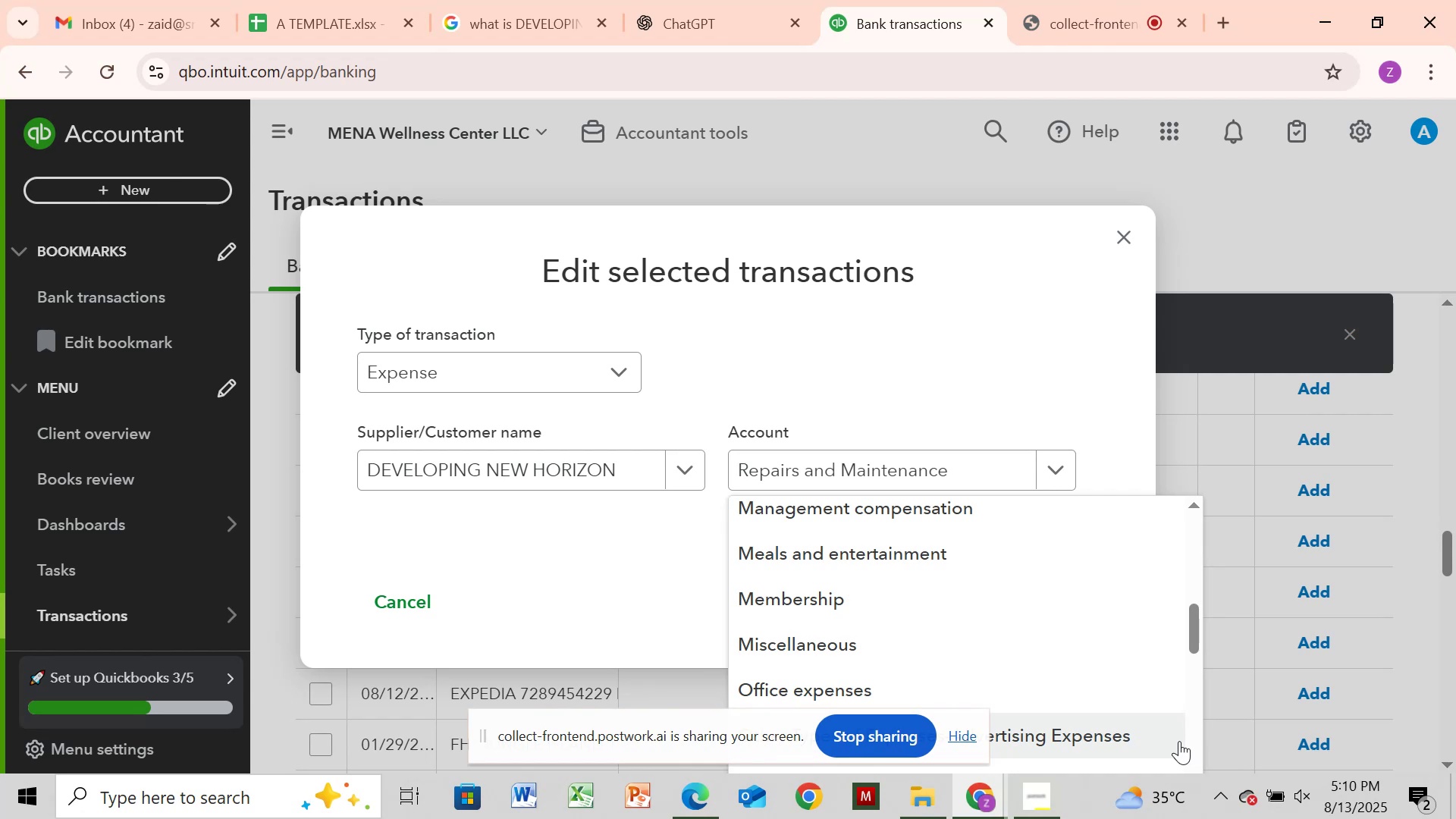 
left_click([1195, 723])
 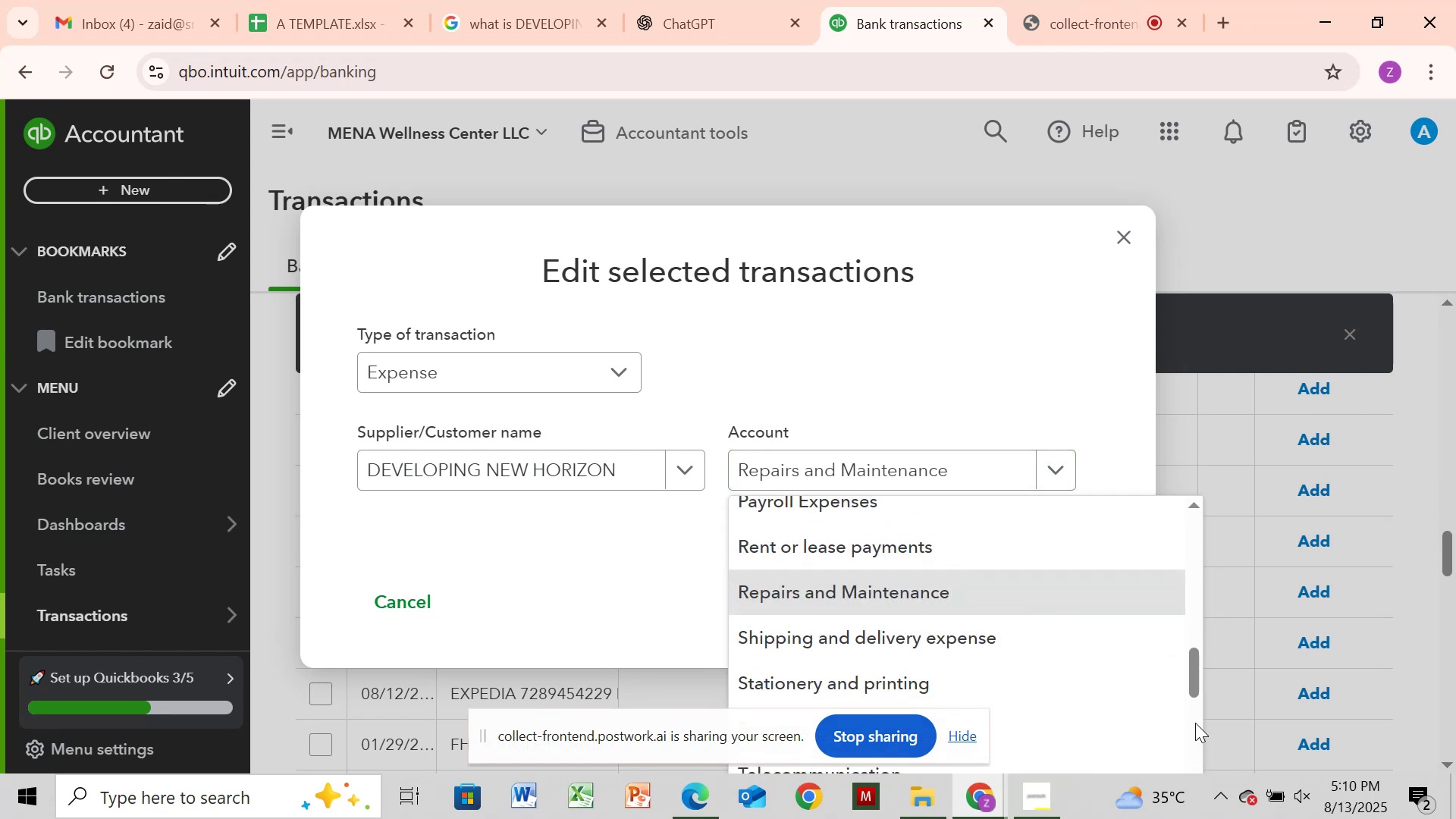 
left_click([1195, 723])
 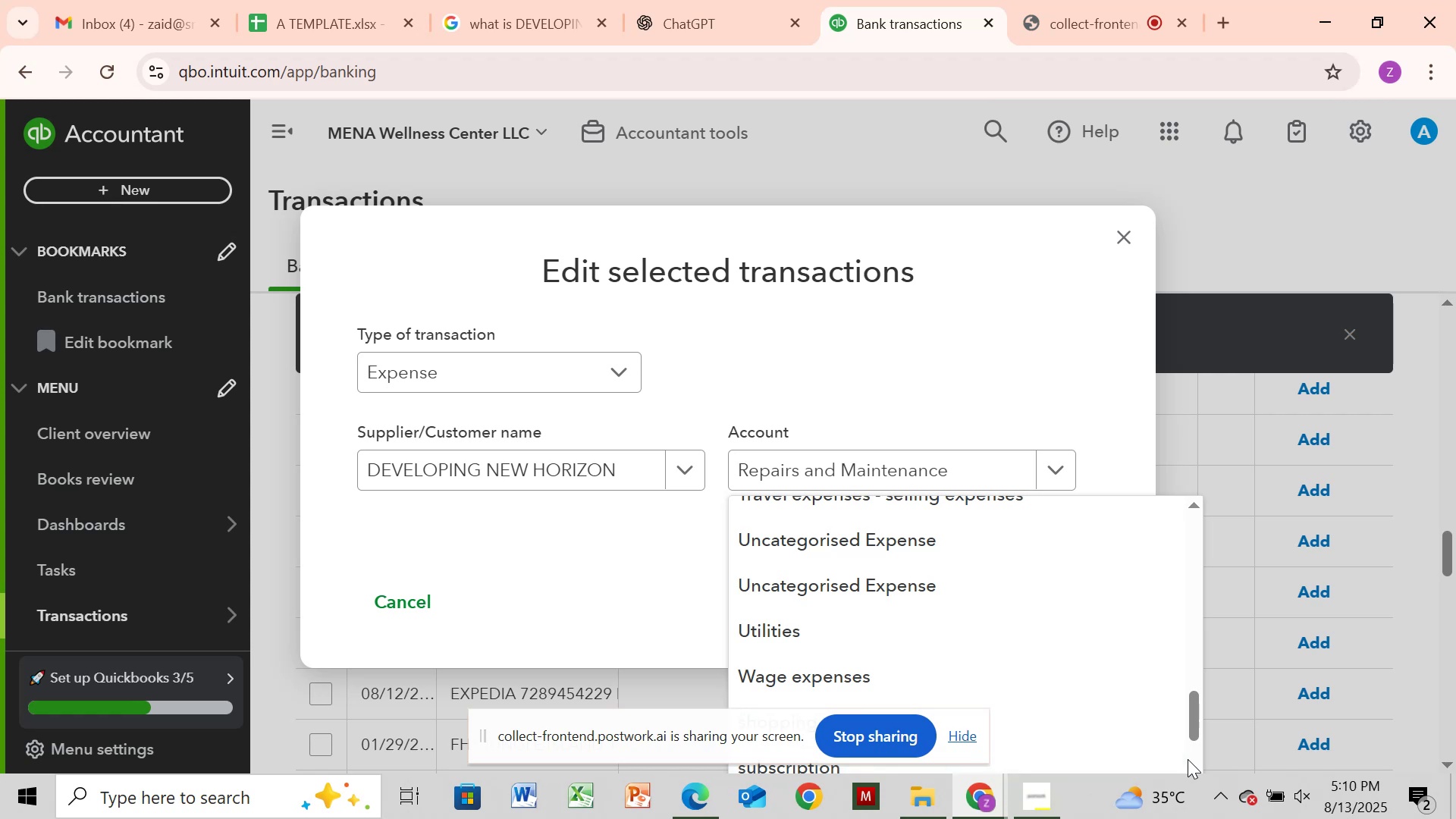 
left_click([1194, 752])
 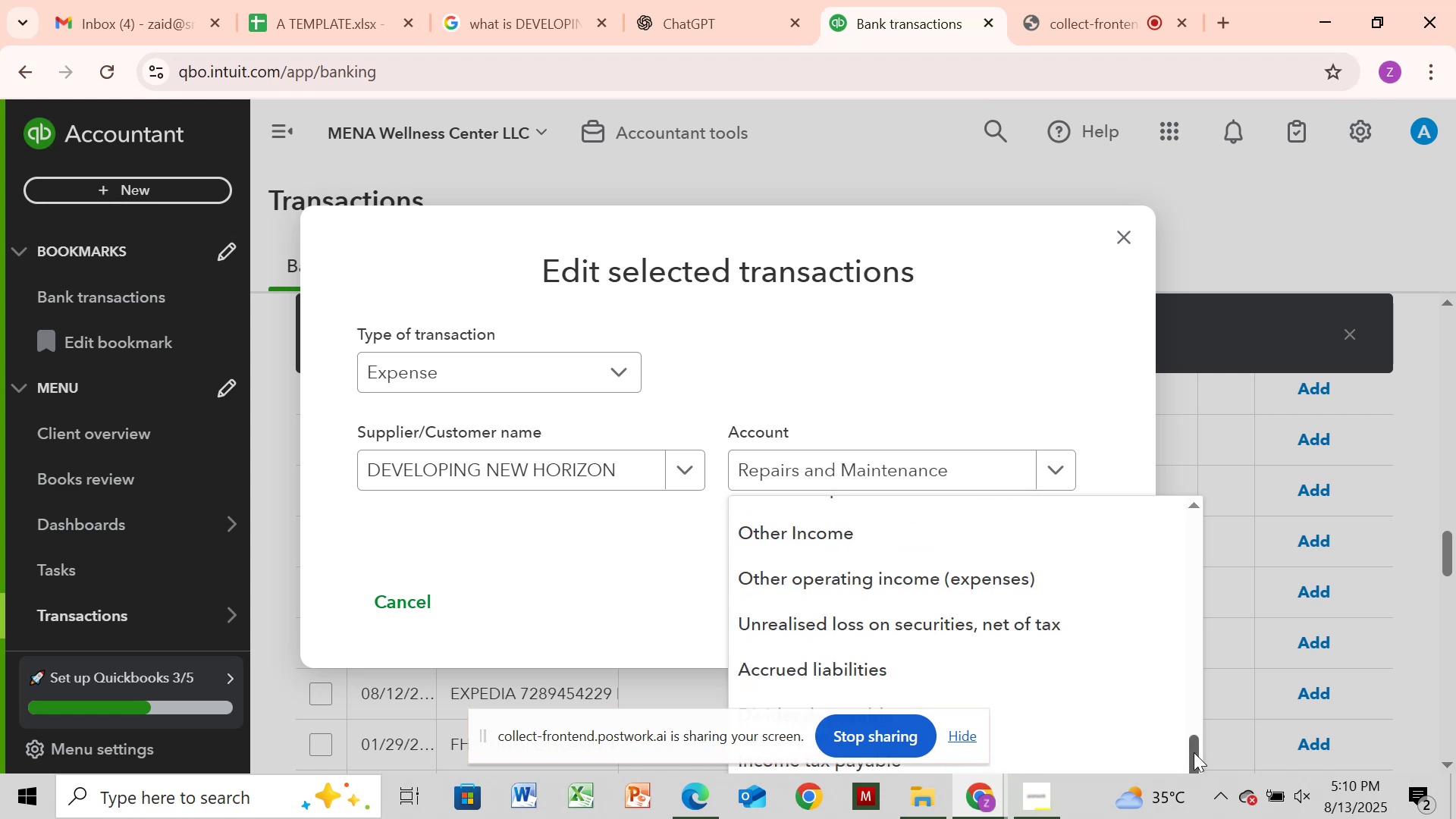 
left_click_drag(start_coordinate=[1193, 759], to_coordinate=[1205, 814])
 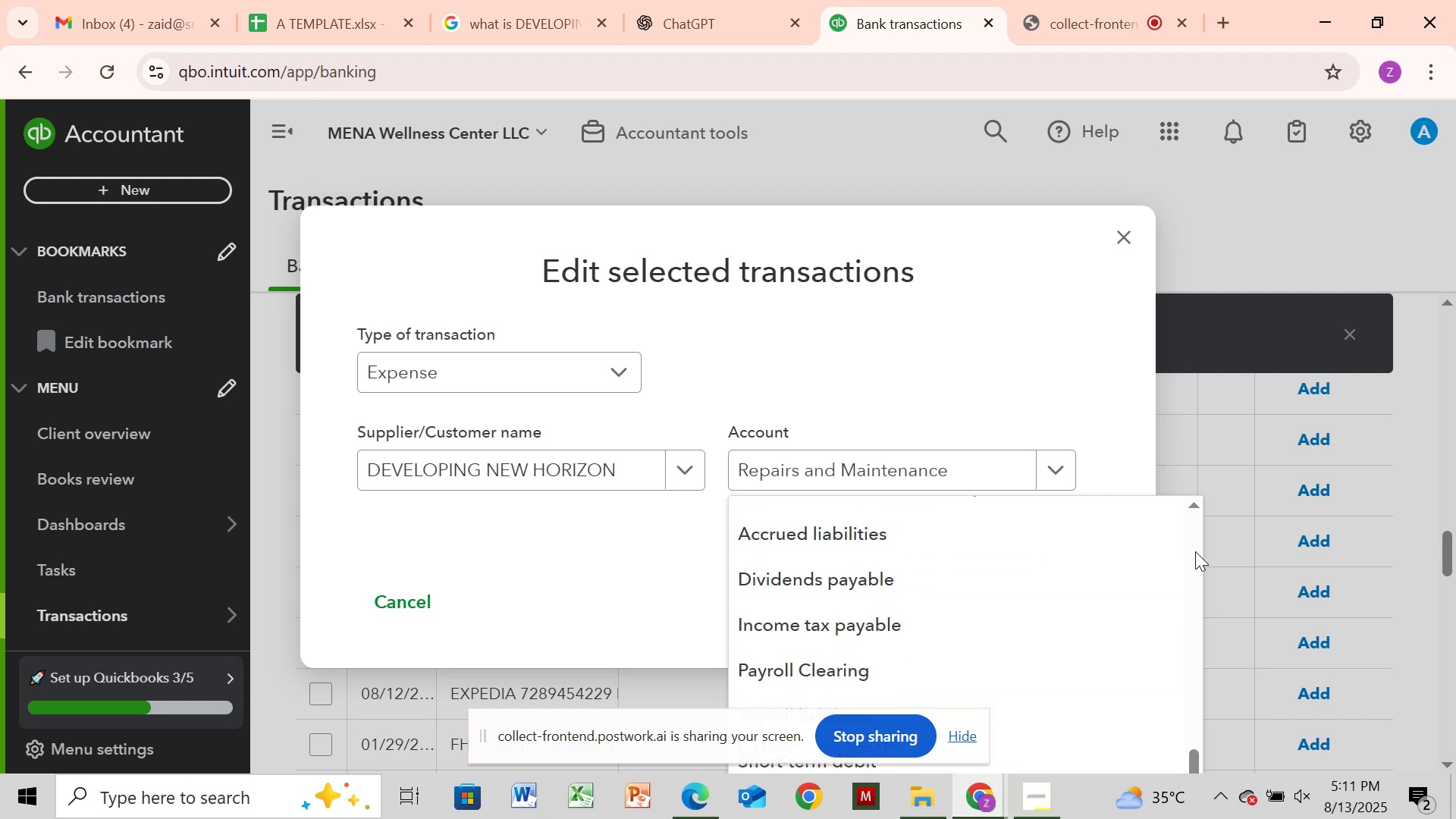 
left_click([1195, 551])
 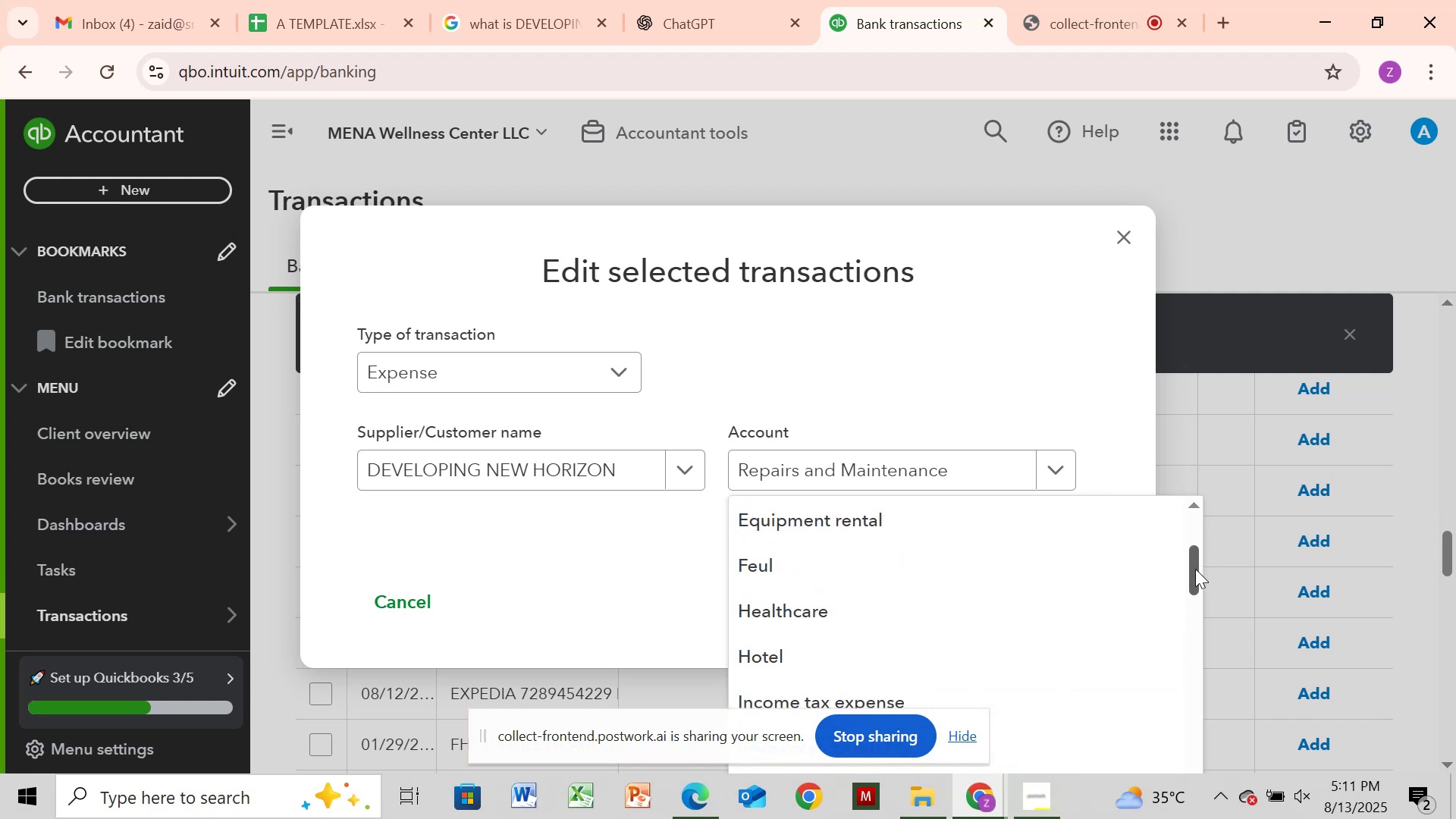 
left_click_drag(start_coordinate=[1195, 569], to_coordinate=[1203, 643])
 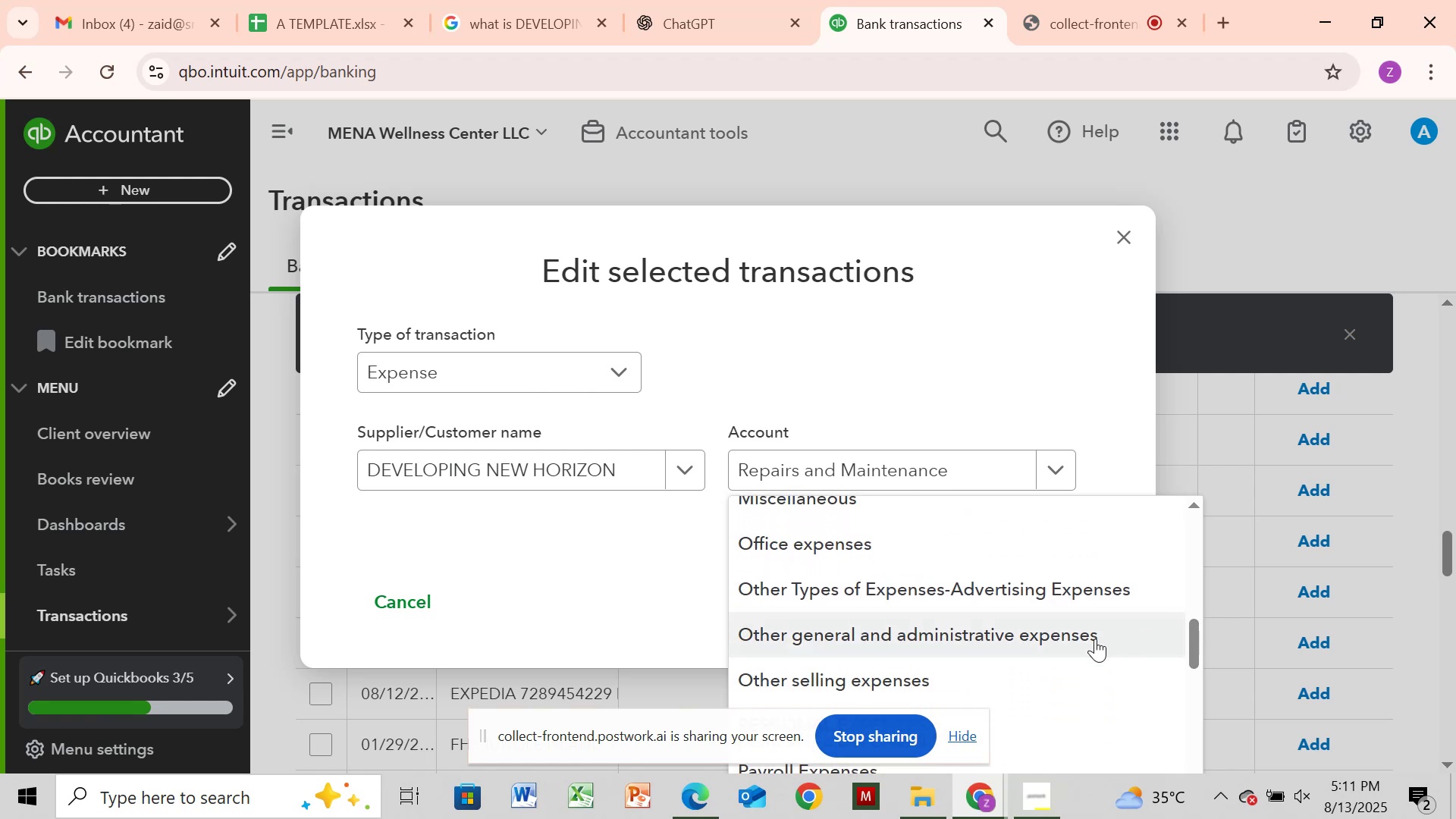 
left_click([1095, 639])
 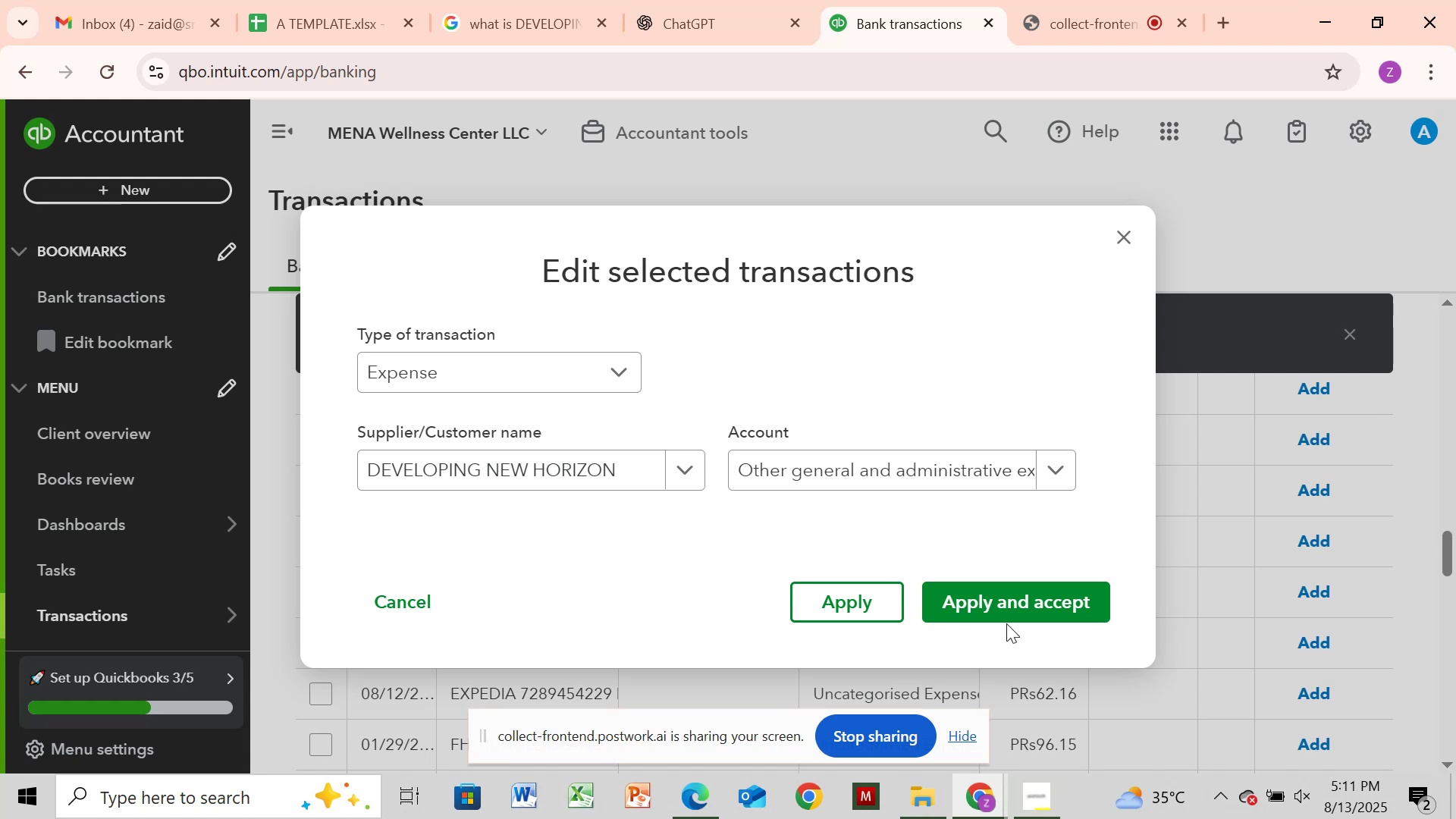 
left_click([1011, 616])
 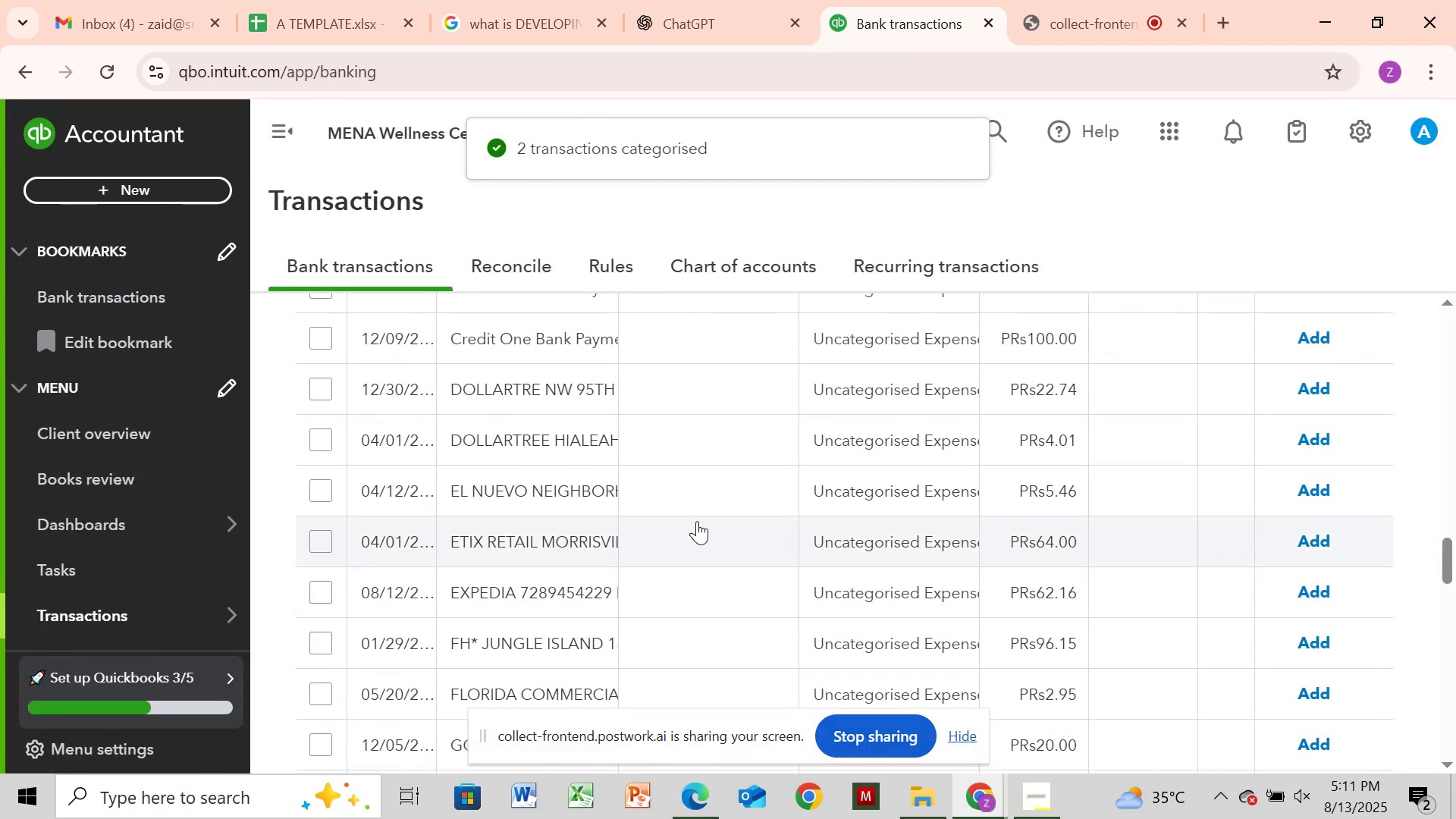 
wait(7.86)
 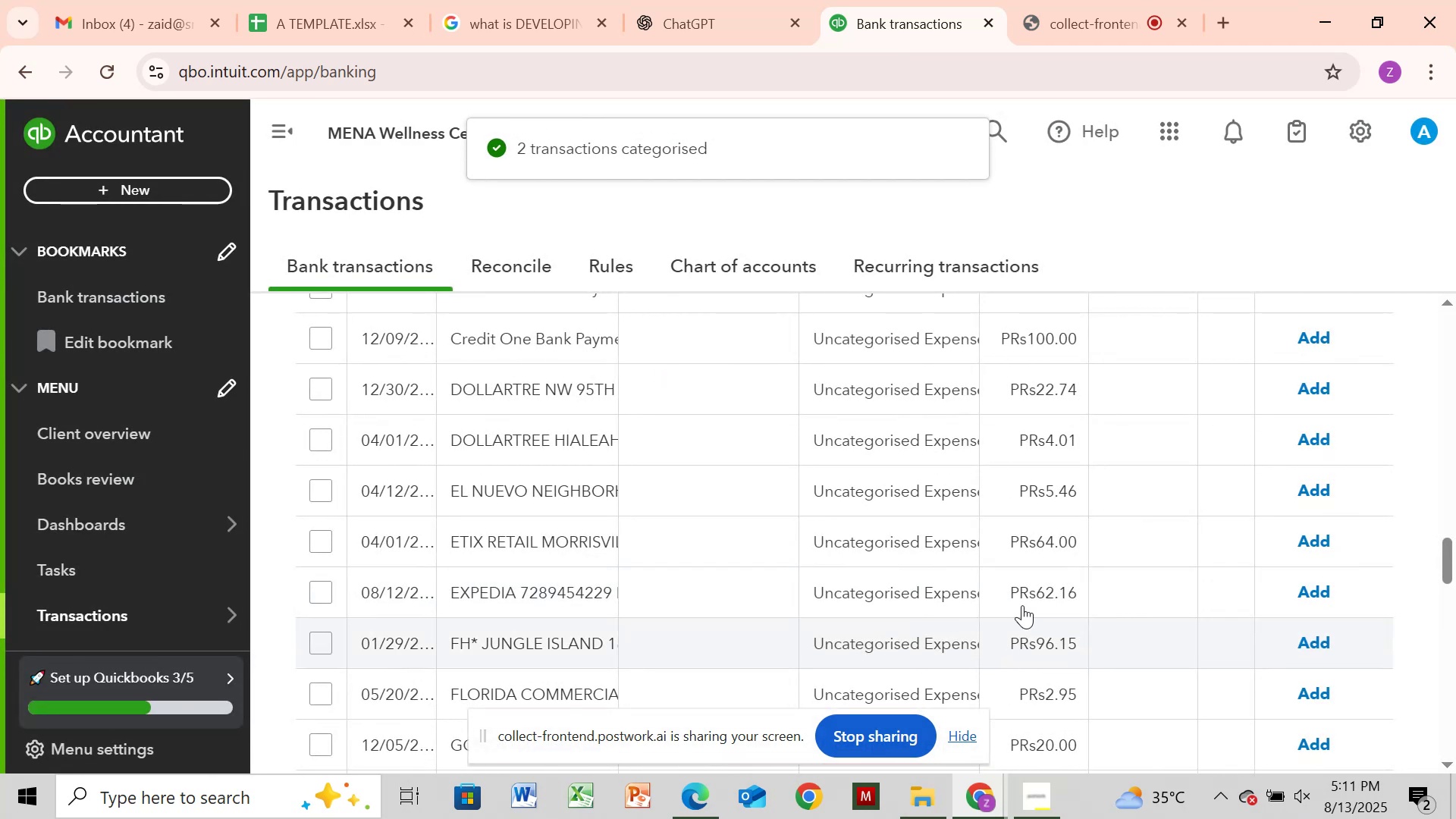 
left_click([518, 390])
 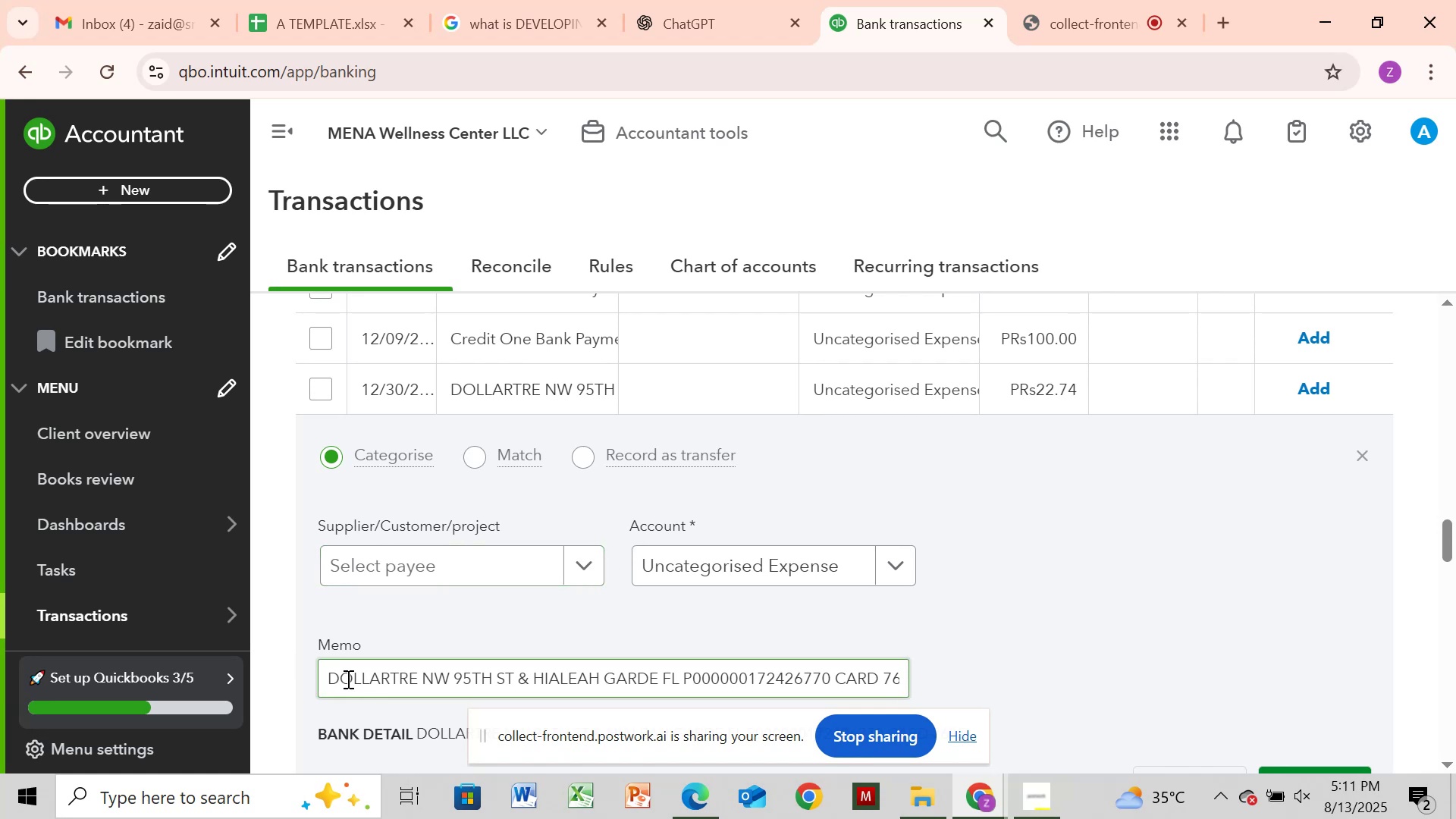 
left_click_drag(start_coordinate=[330, 679], to_coordinate=[676, 691])
 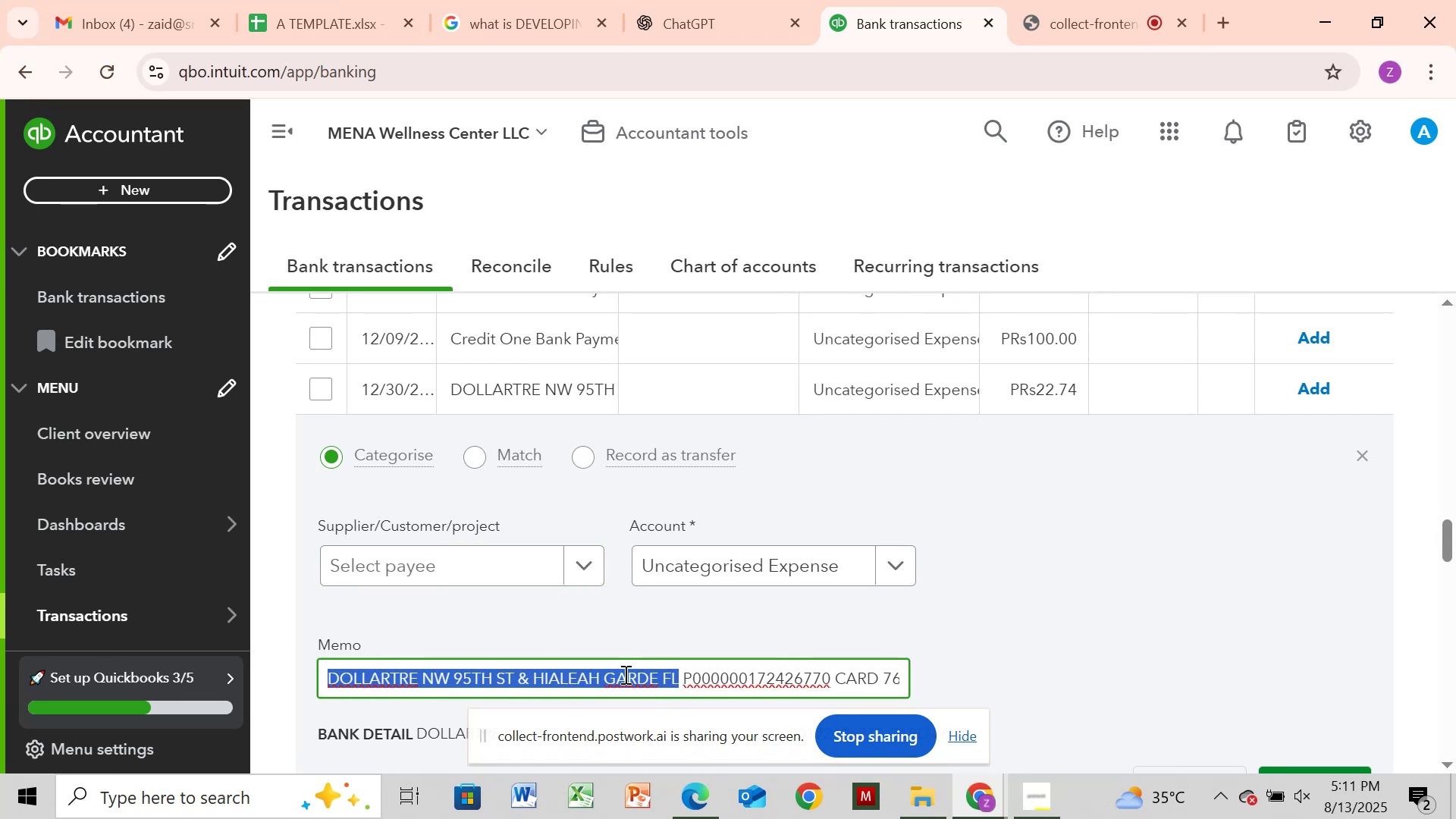 
key(Control+C)
 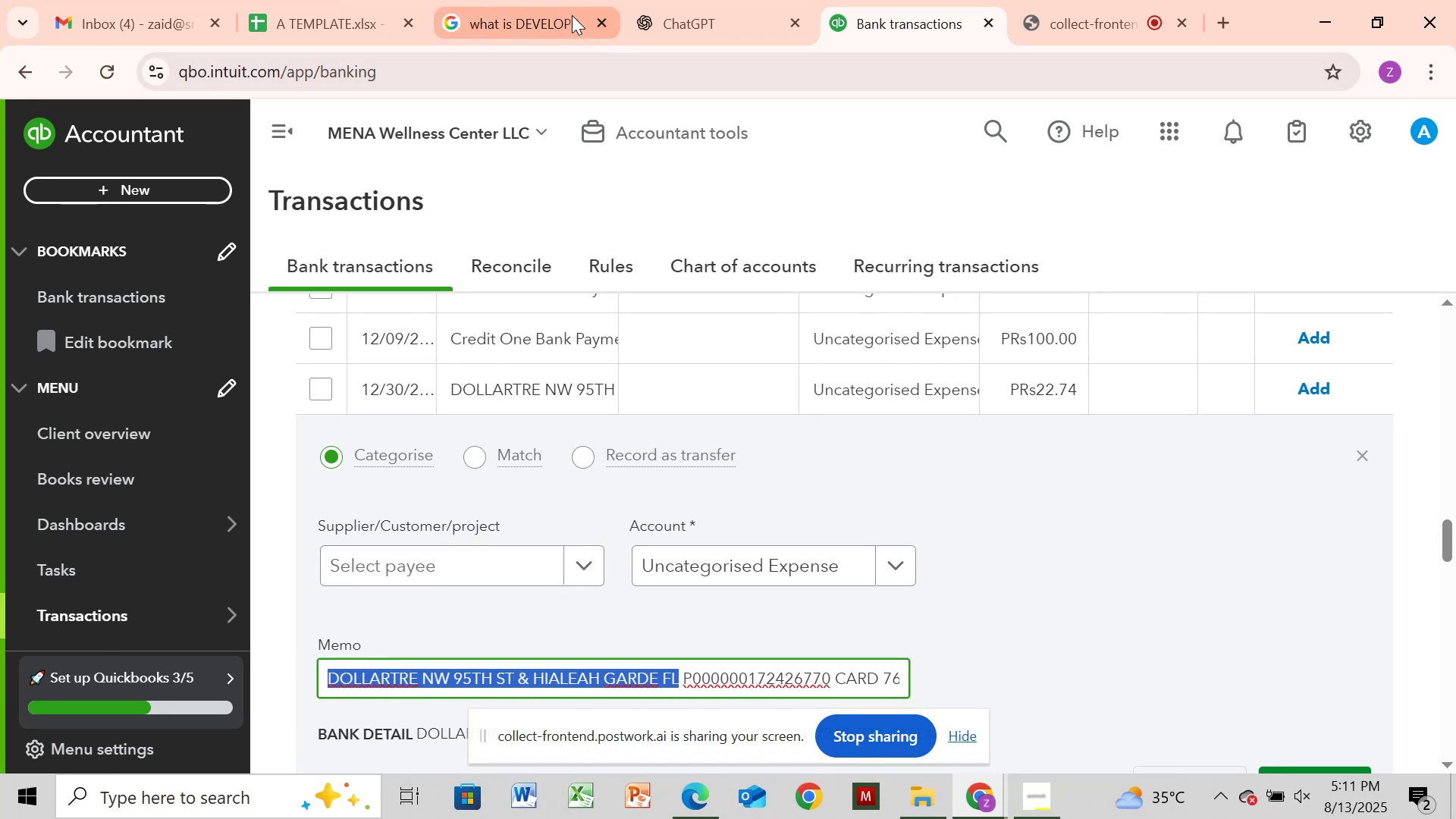 
left_click_drag(start_coordinate=[617, 139], to_coordinate=[624, 141])
 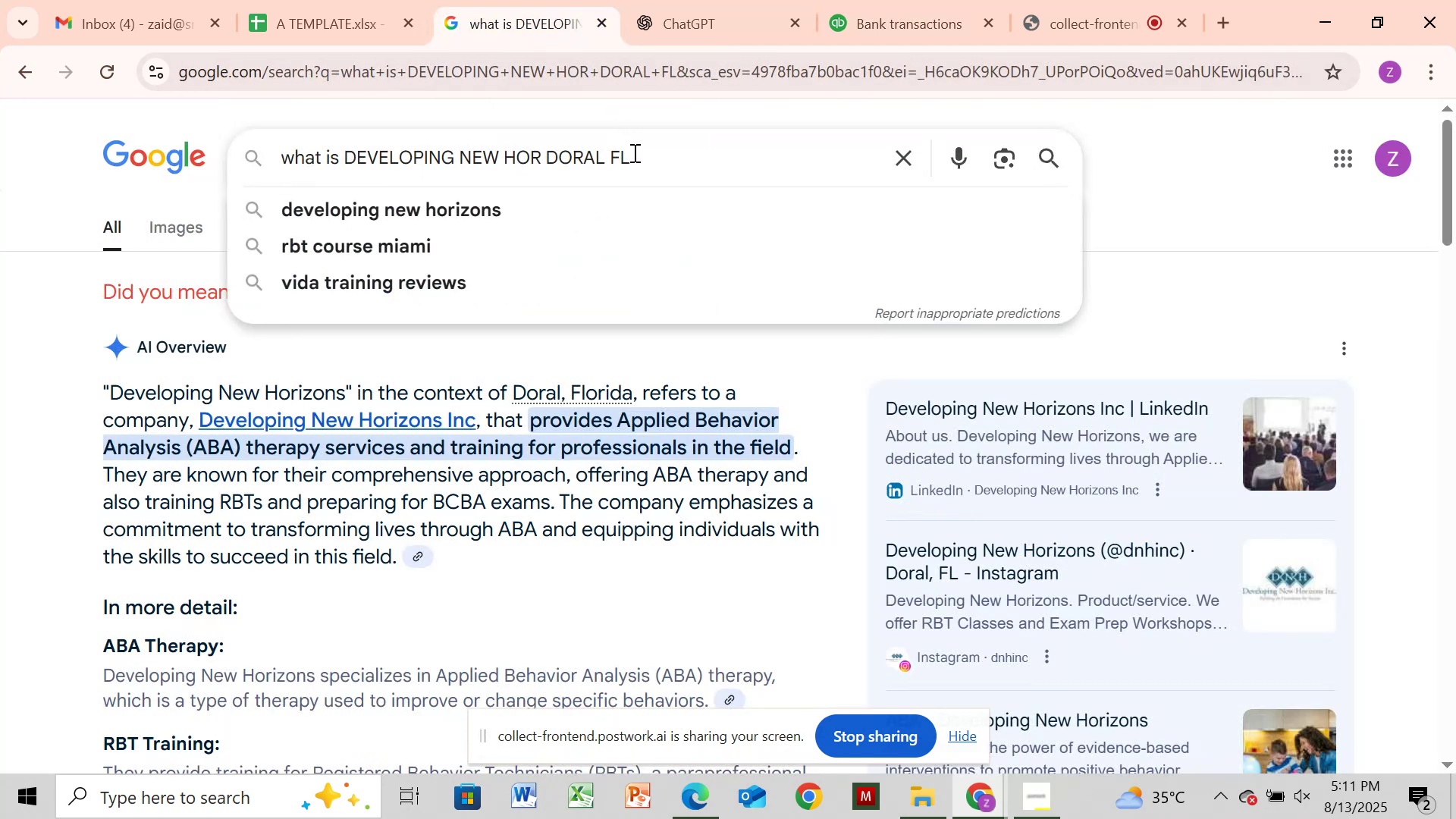 
left_click([633, 152])
 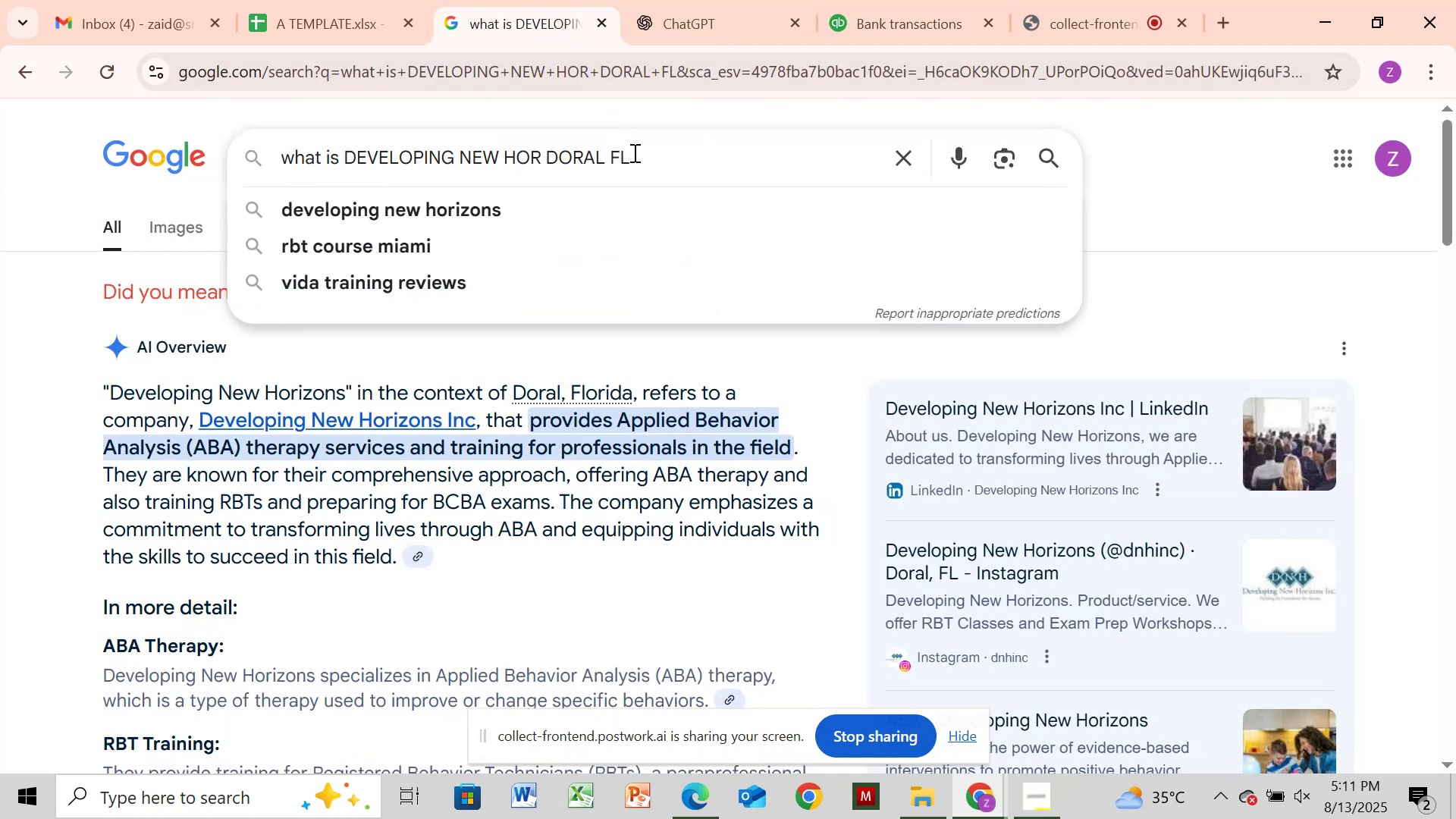 
hold_key(key=Backspace, duration=1.26)
 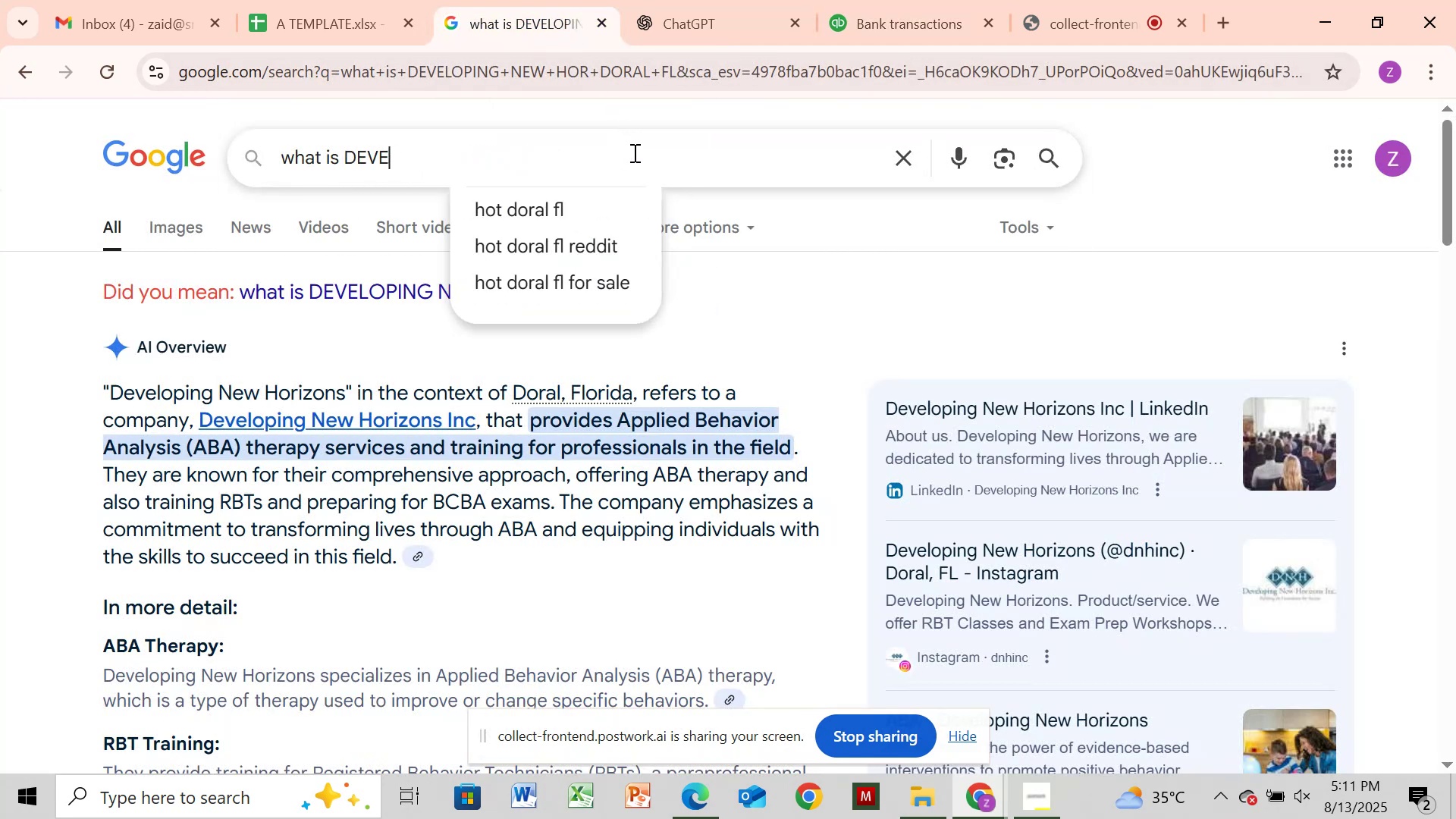 
key(Backspace)
 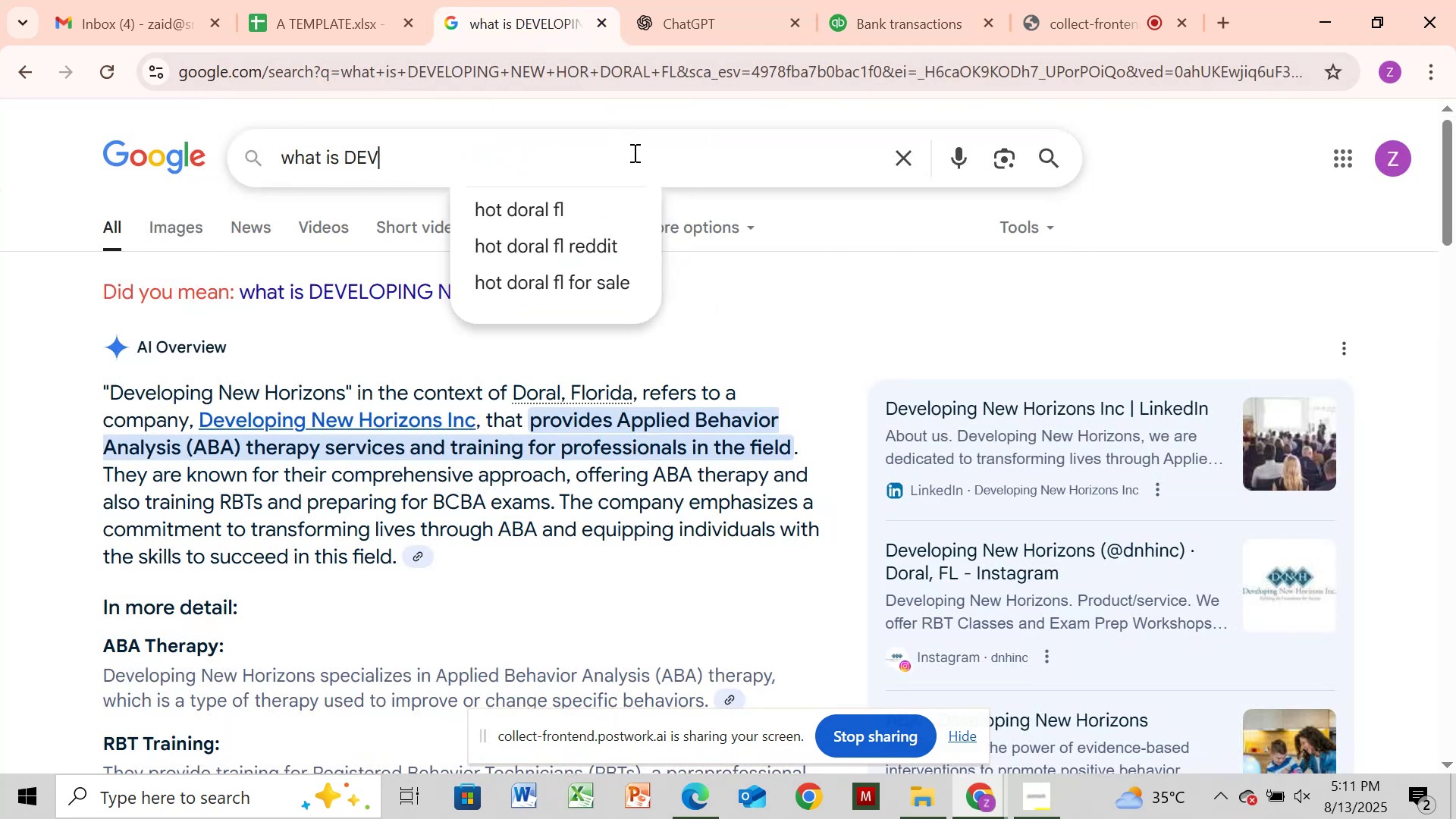 
key(Backspace)
 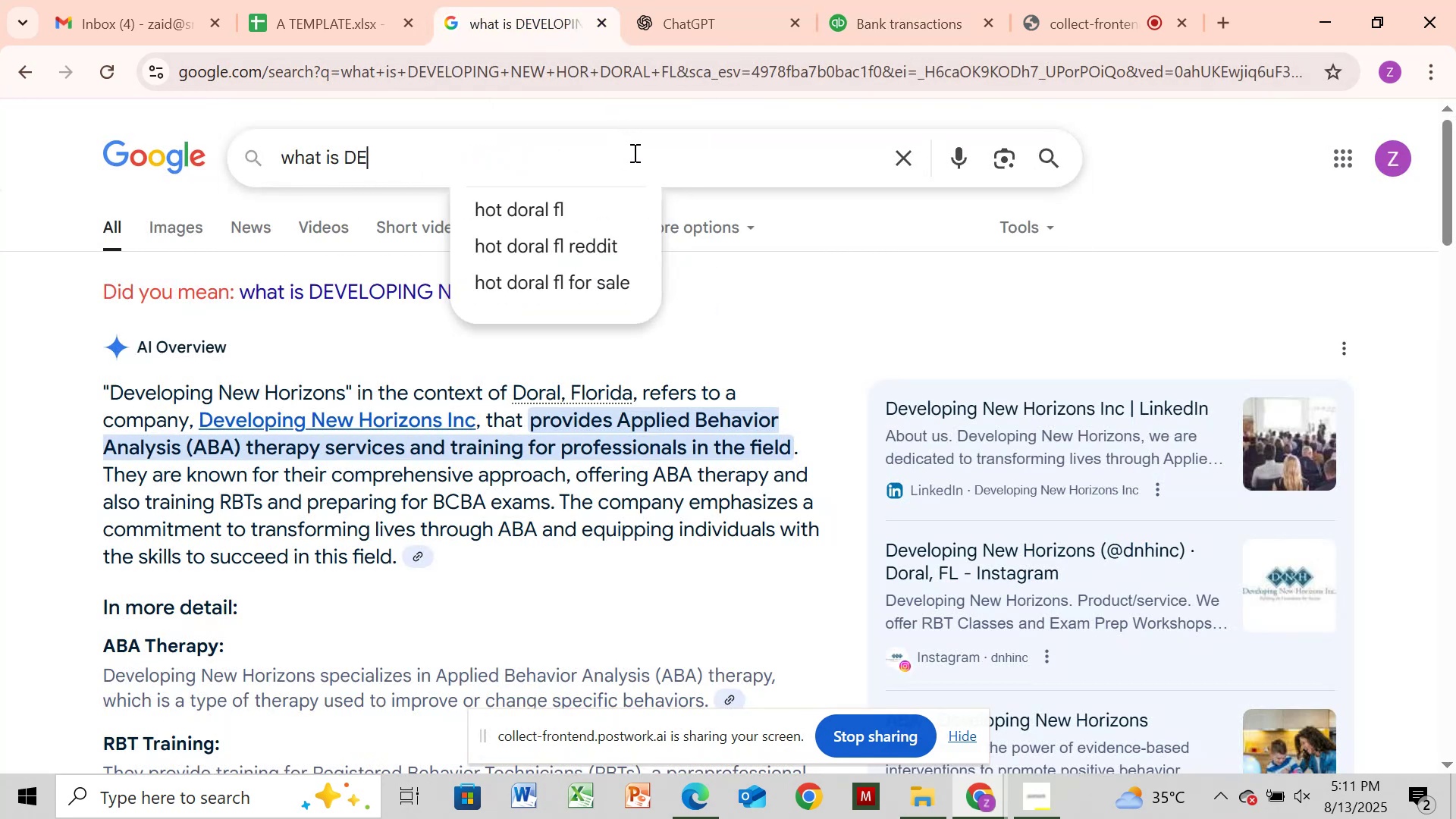 
key(Backspace)
 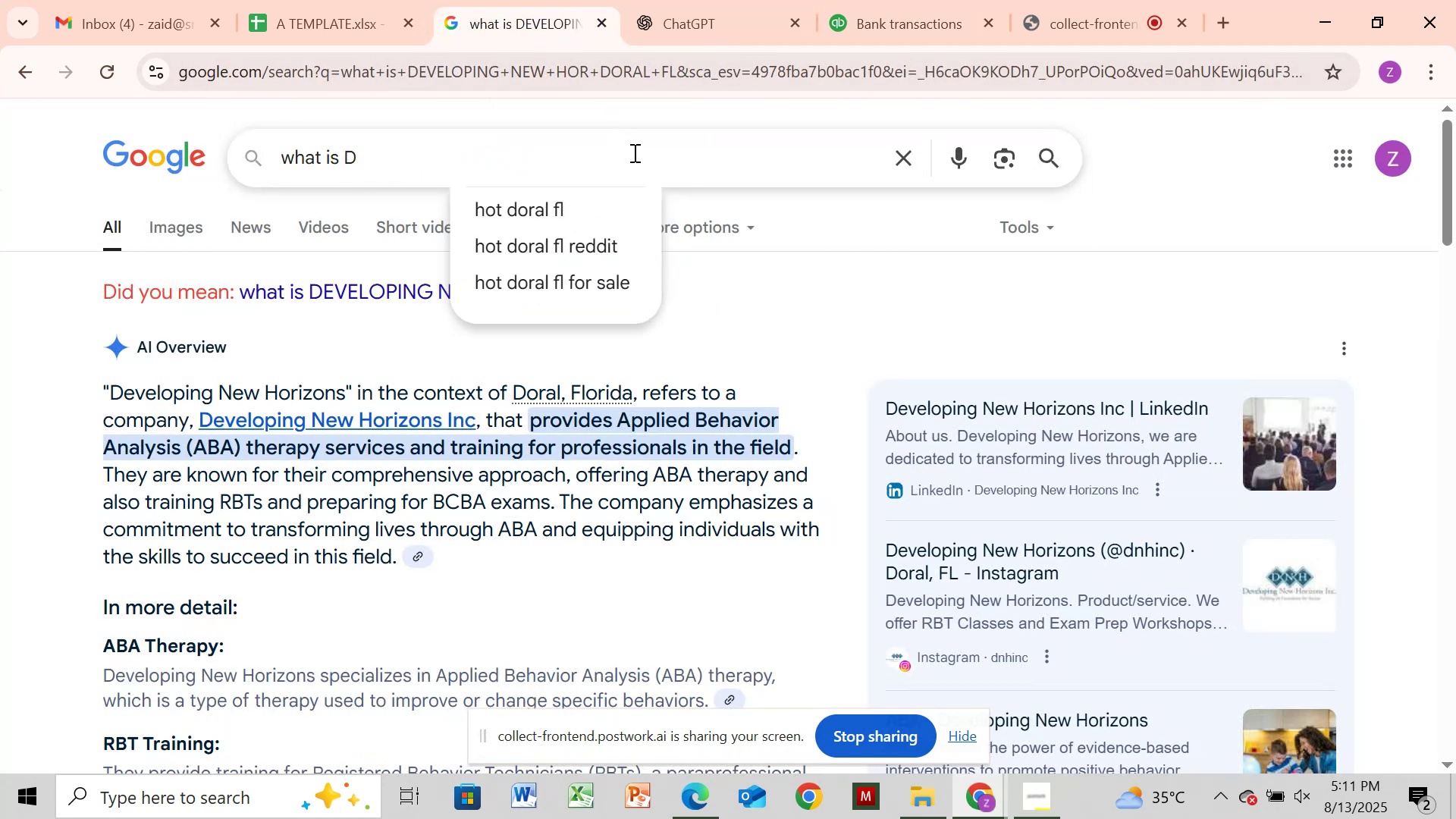 
key(Backspace)
 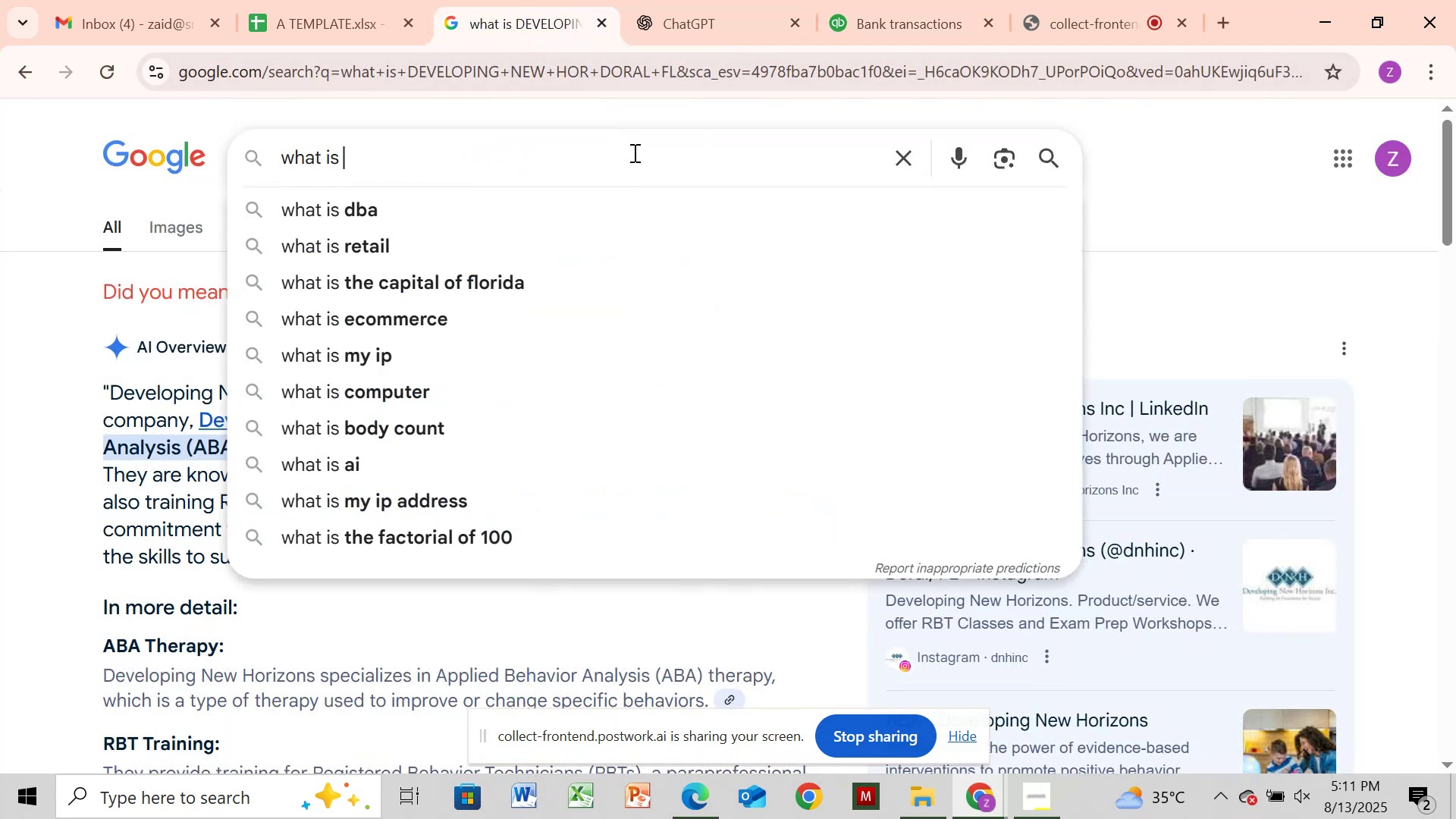 
key(Control+V)
 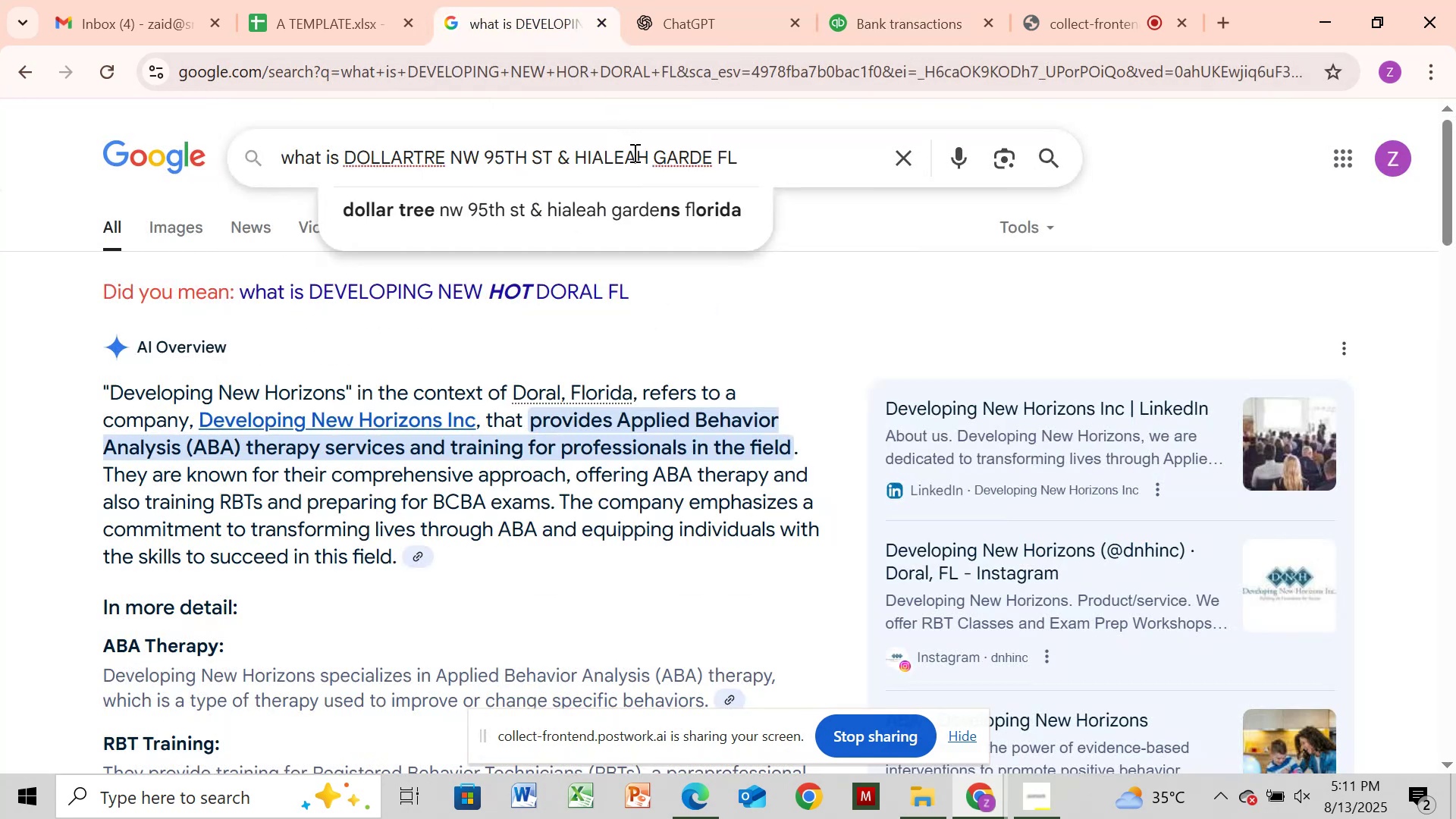 
key(Enter)
 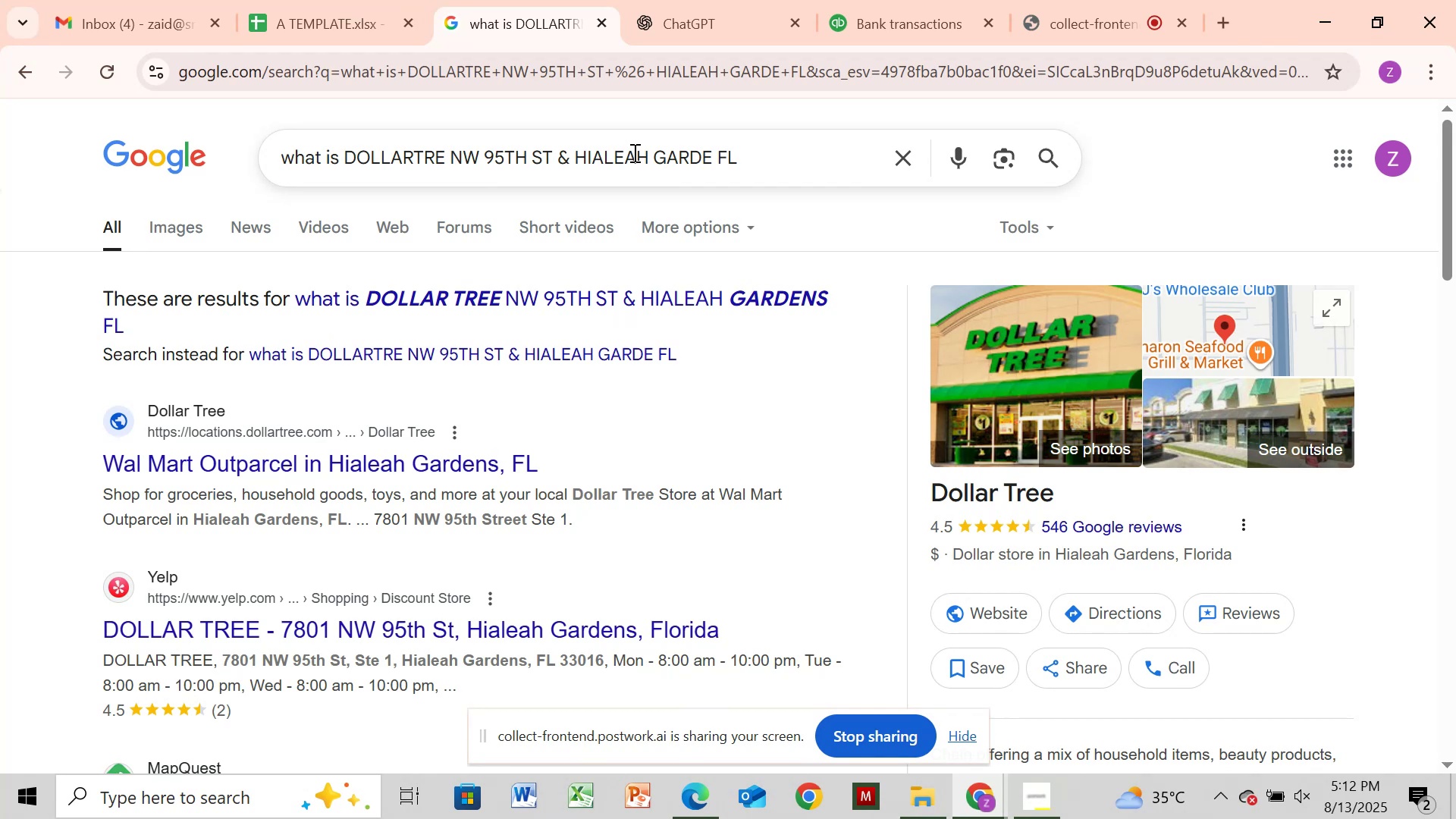 
wait(20.8)
 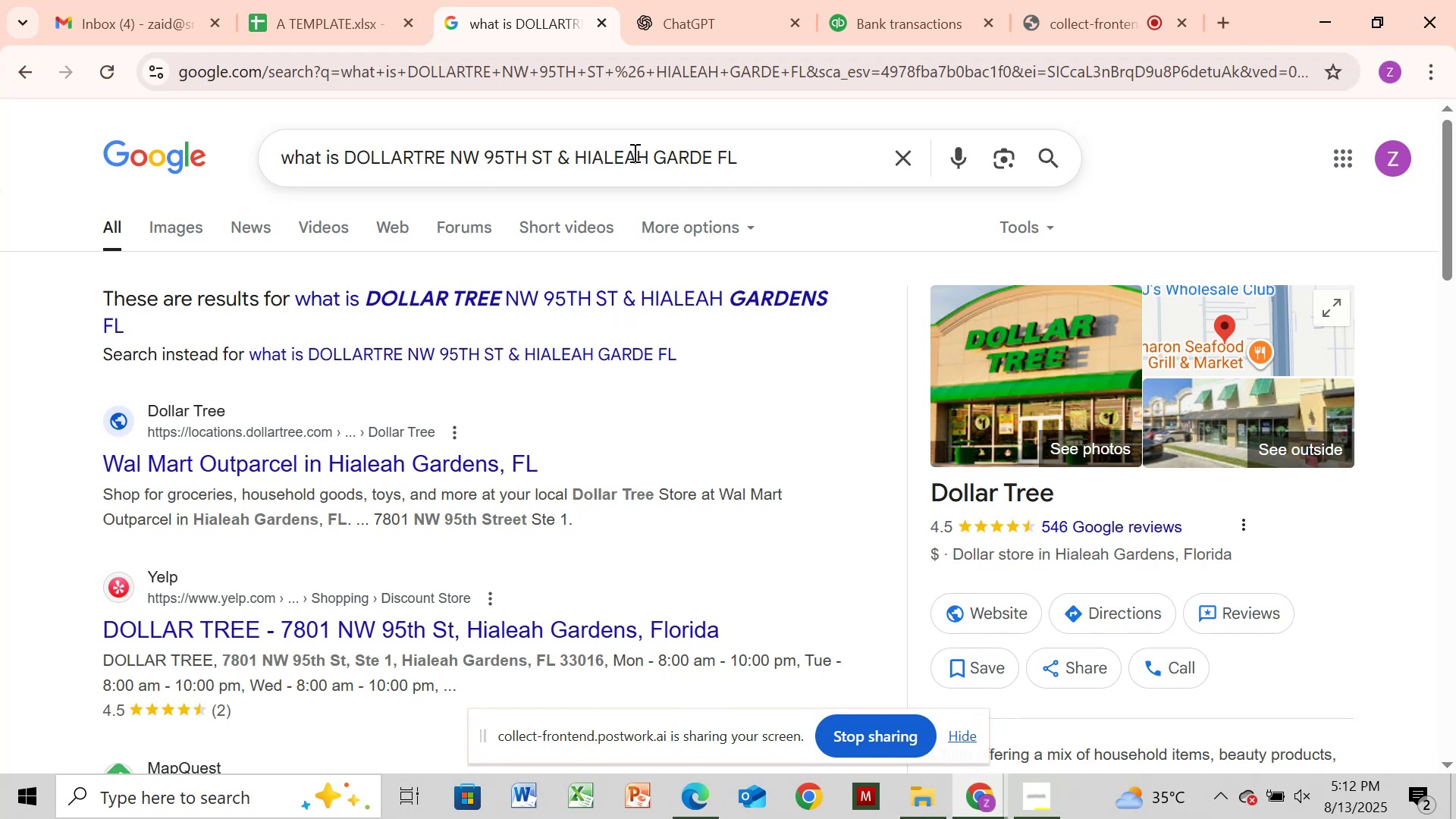 
left_click_drag(start_coordinate=[909, 5], to_coordinate=[907, 16])
 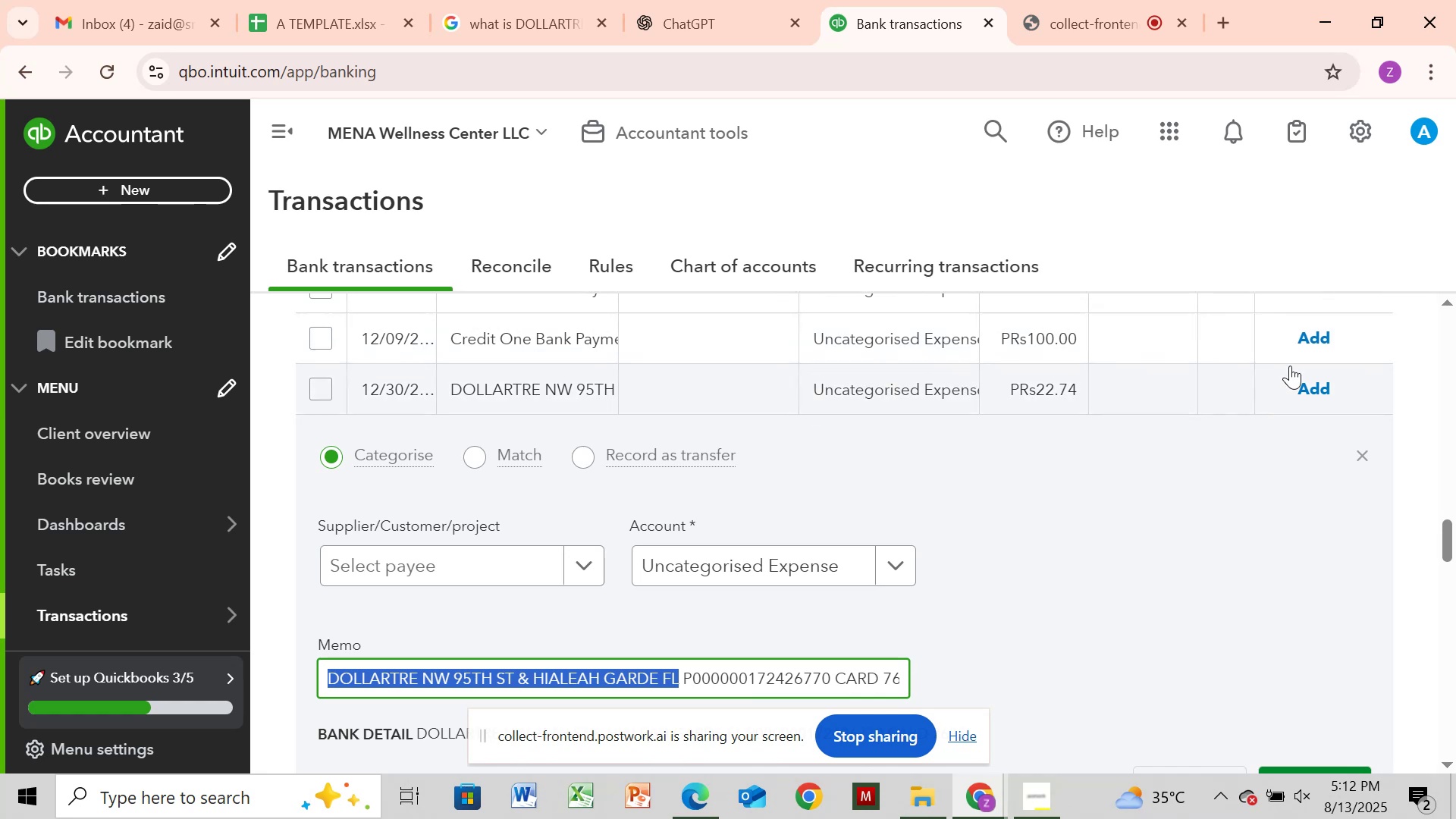 
left_click([1362, 449])
 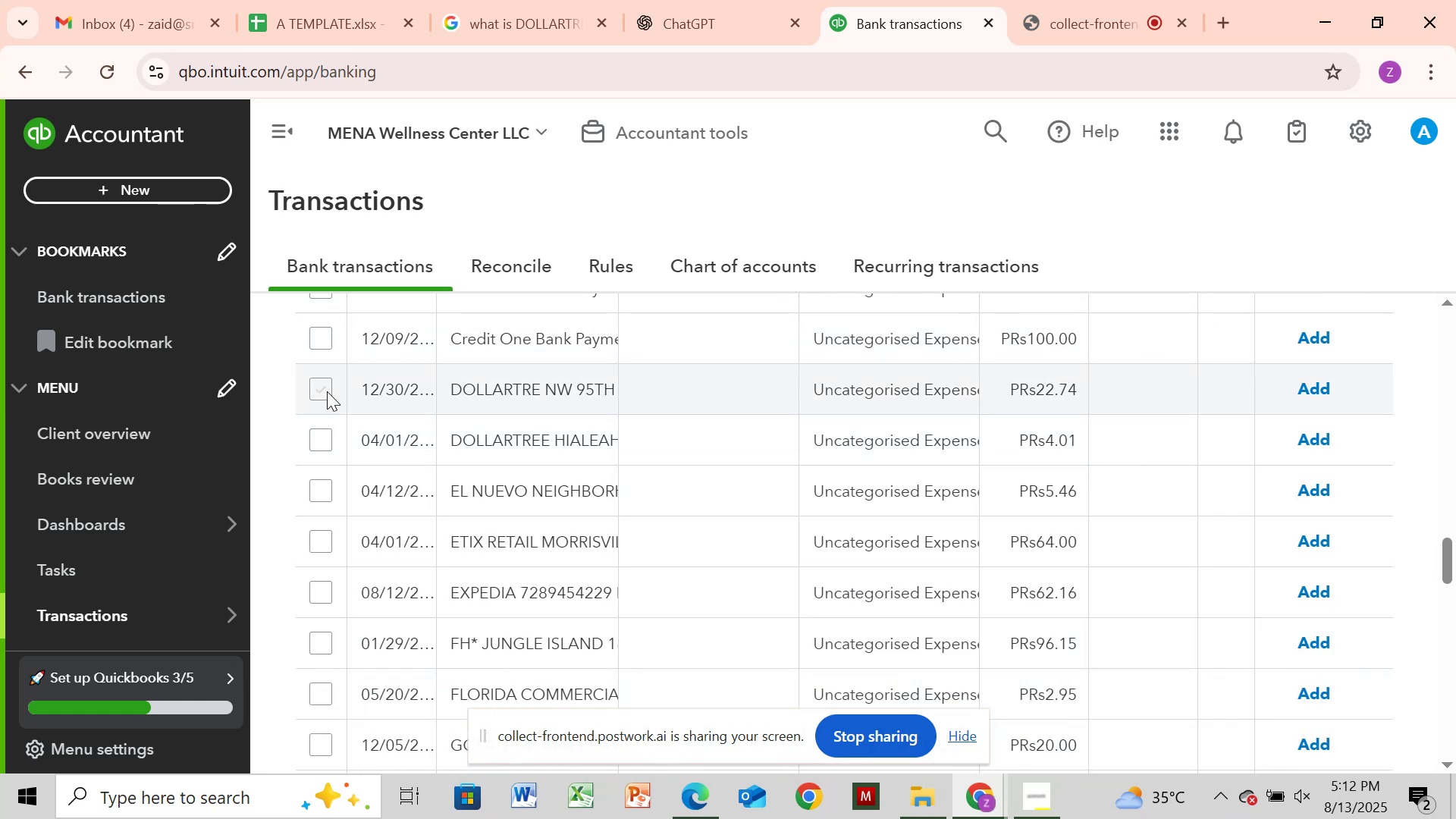 
left_click([324, 388])
 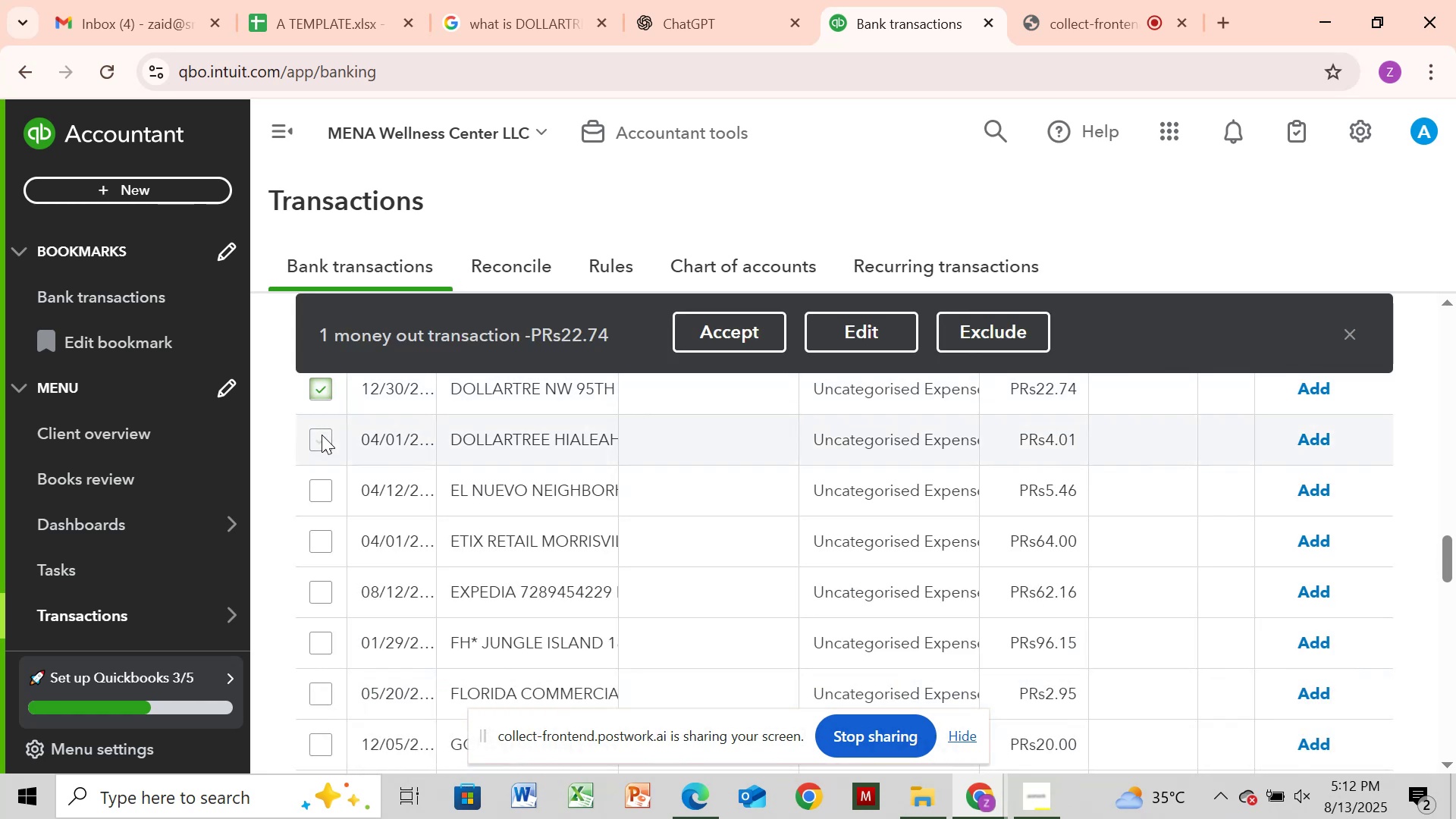 
left_click([322, 435])
 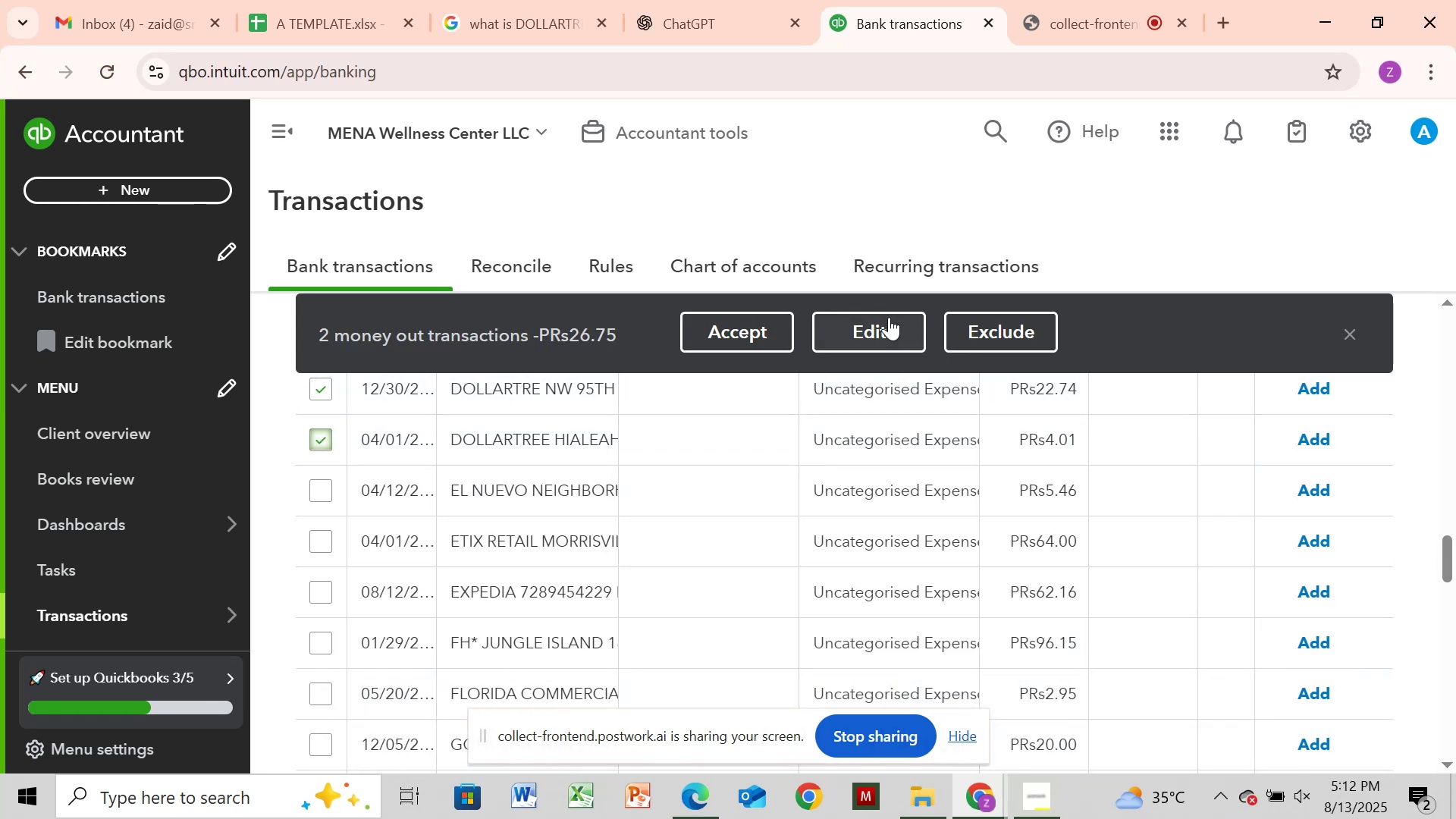 
left_click([868, 321])
 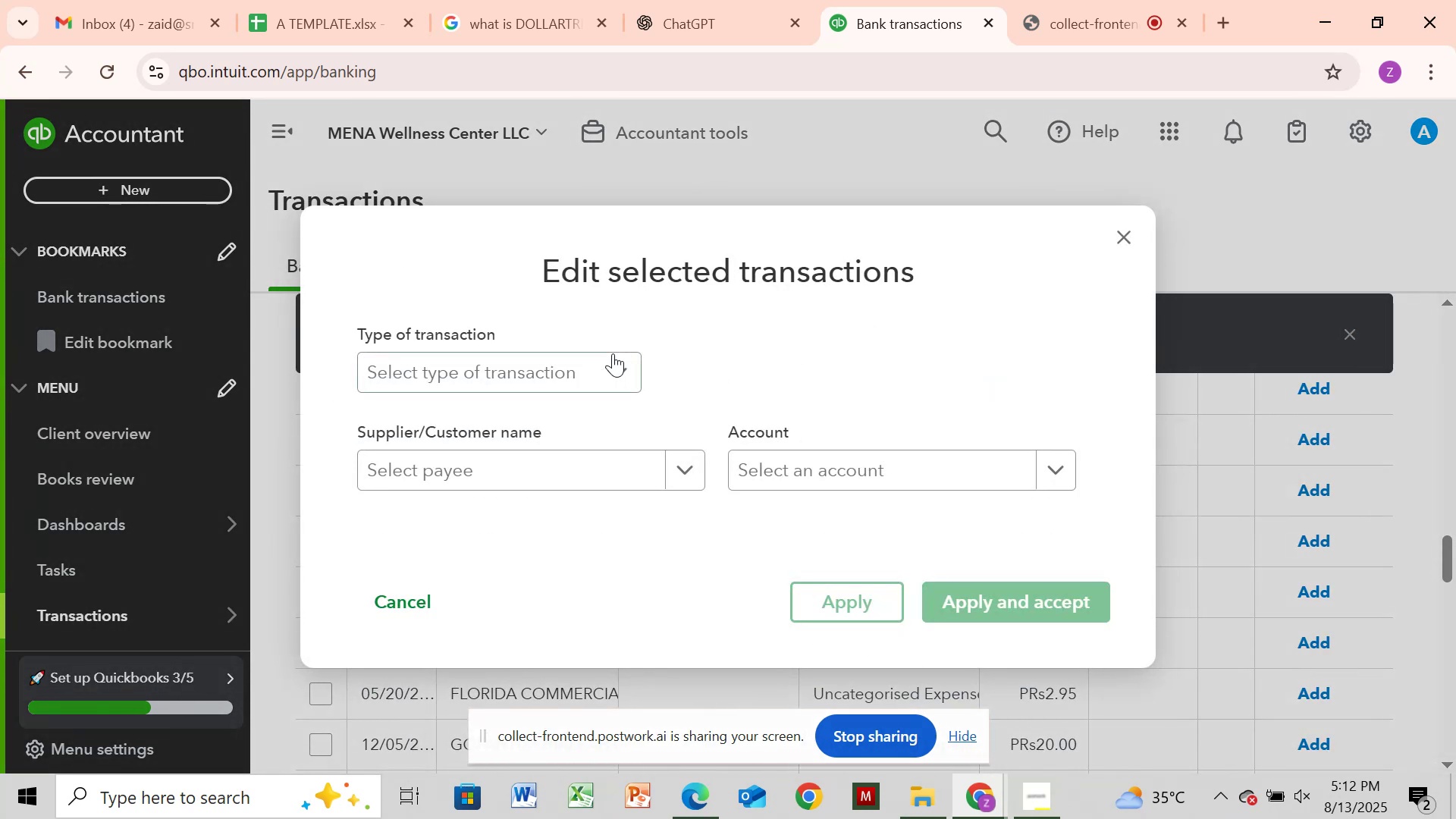 
left_click([574, 362])
 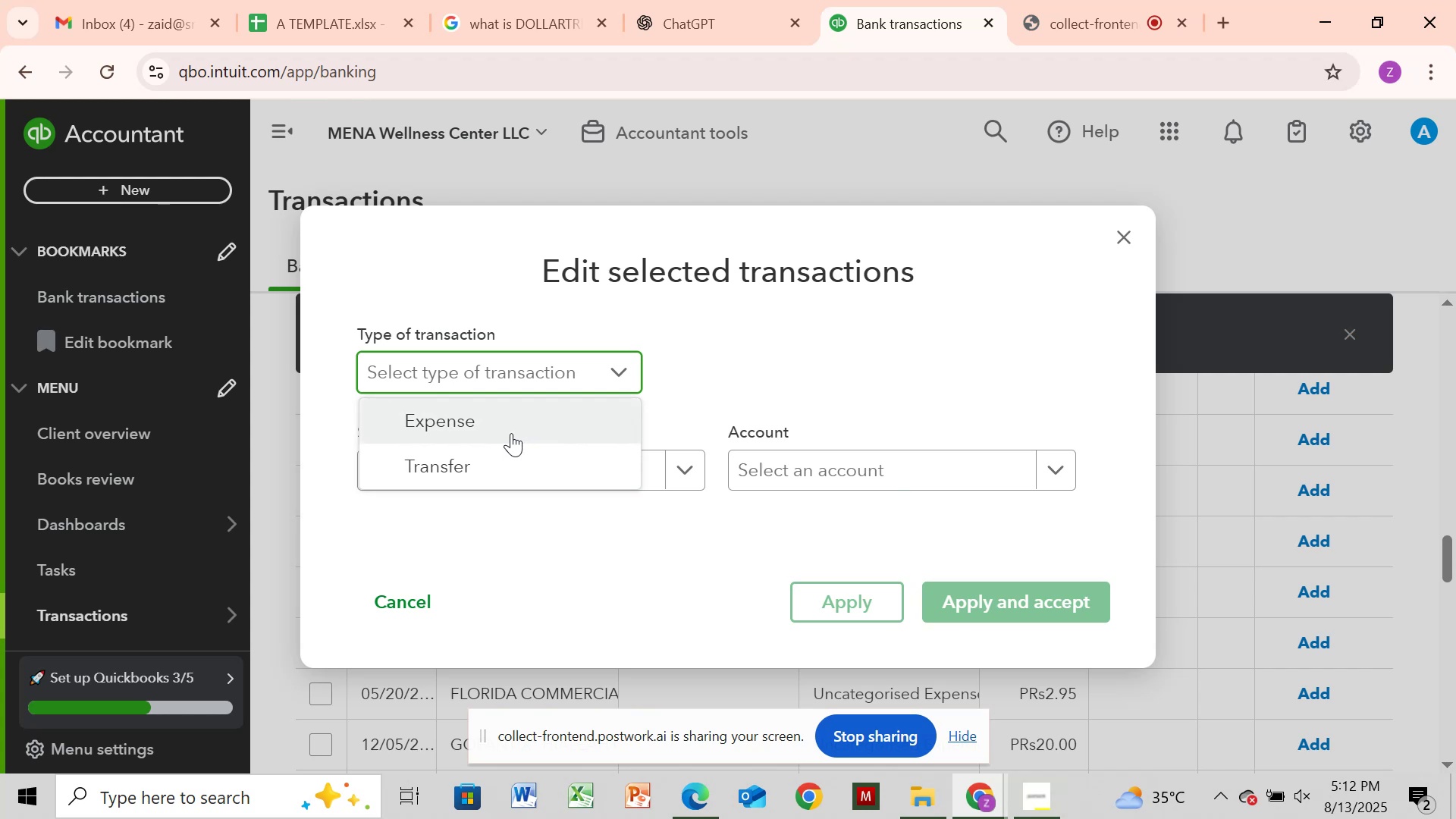 
left_click([504, 420])
 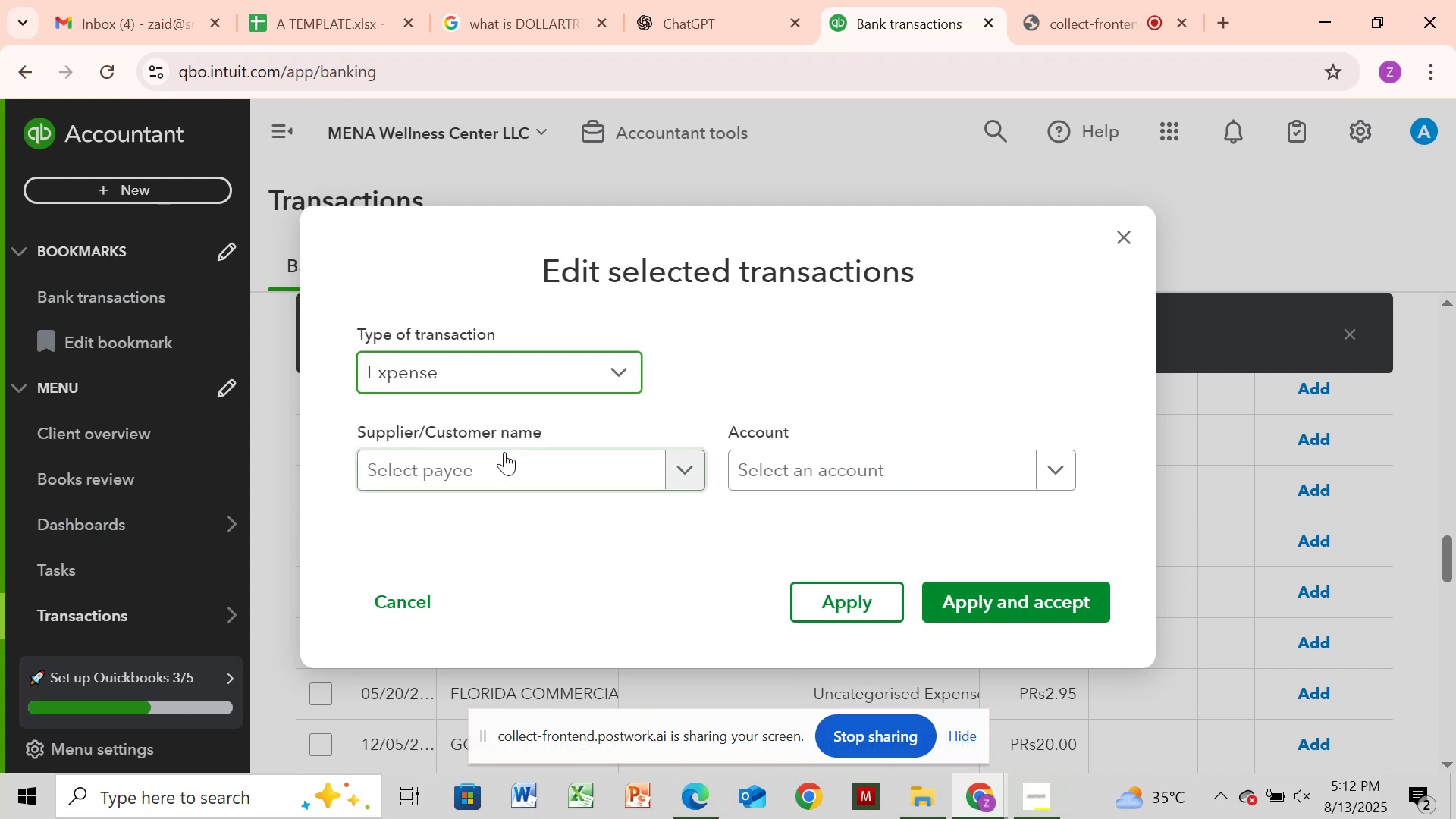 
left_click([504, 452])
 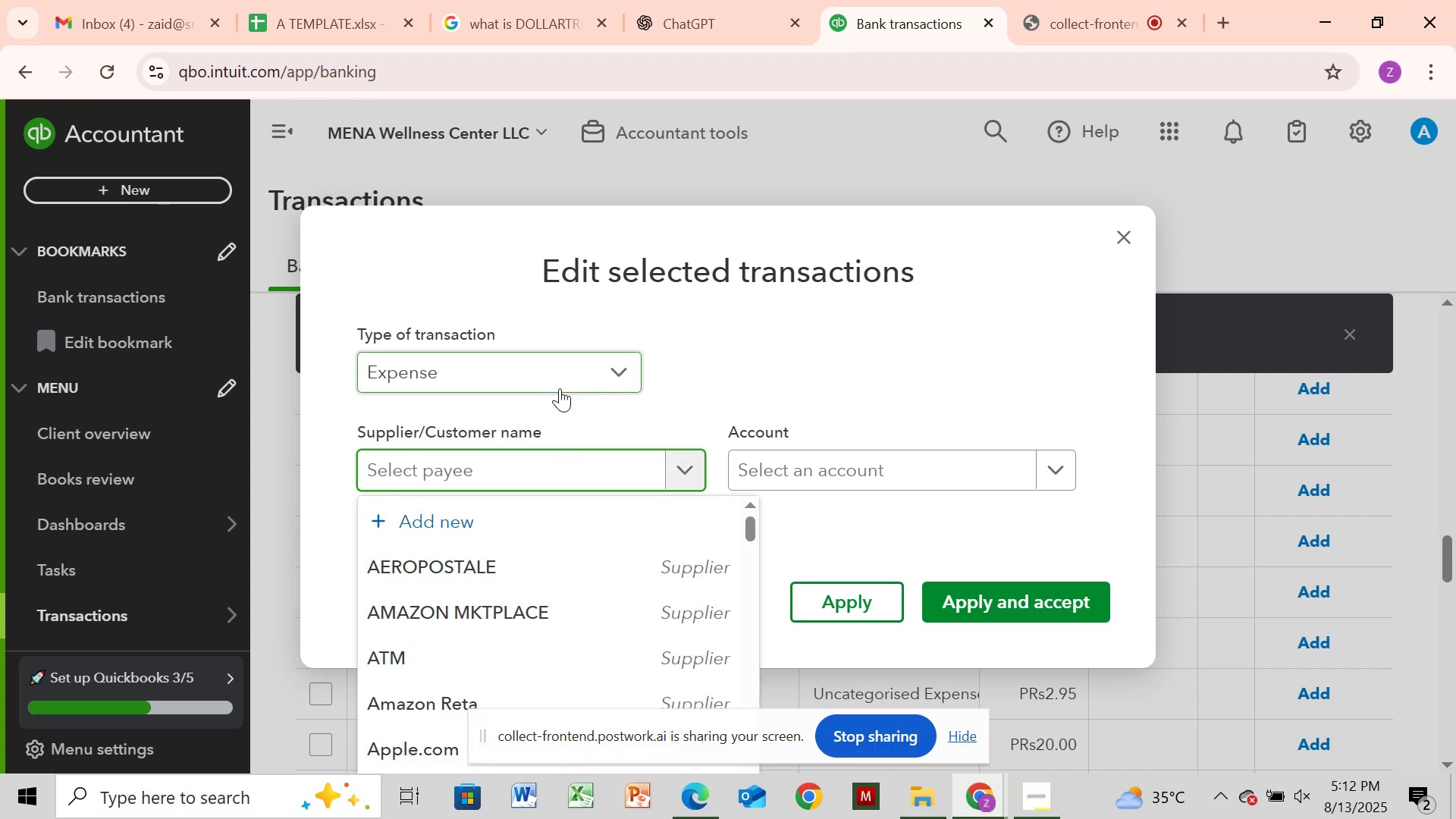 
key(Control+V)
 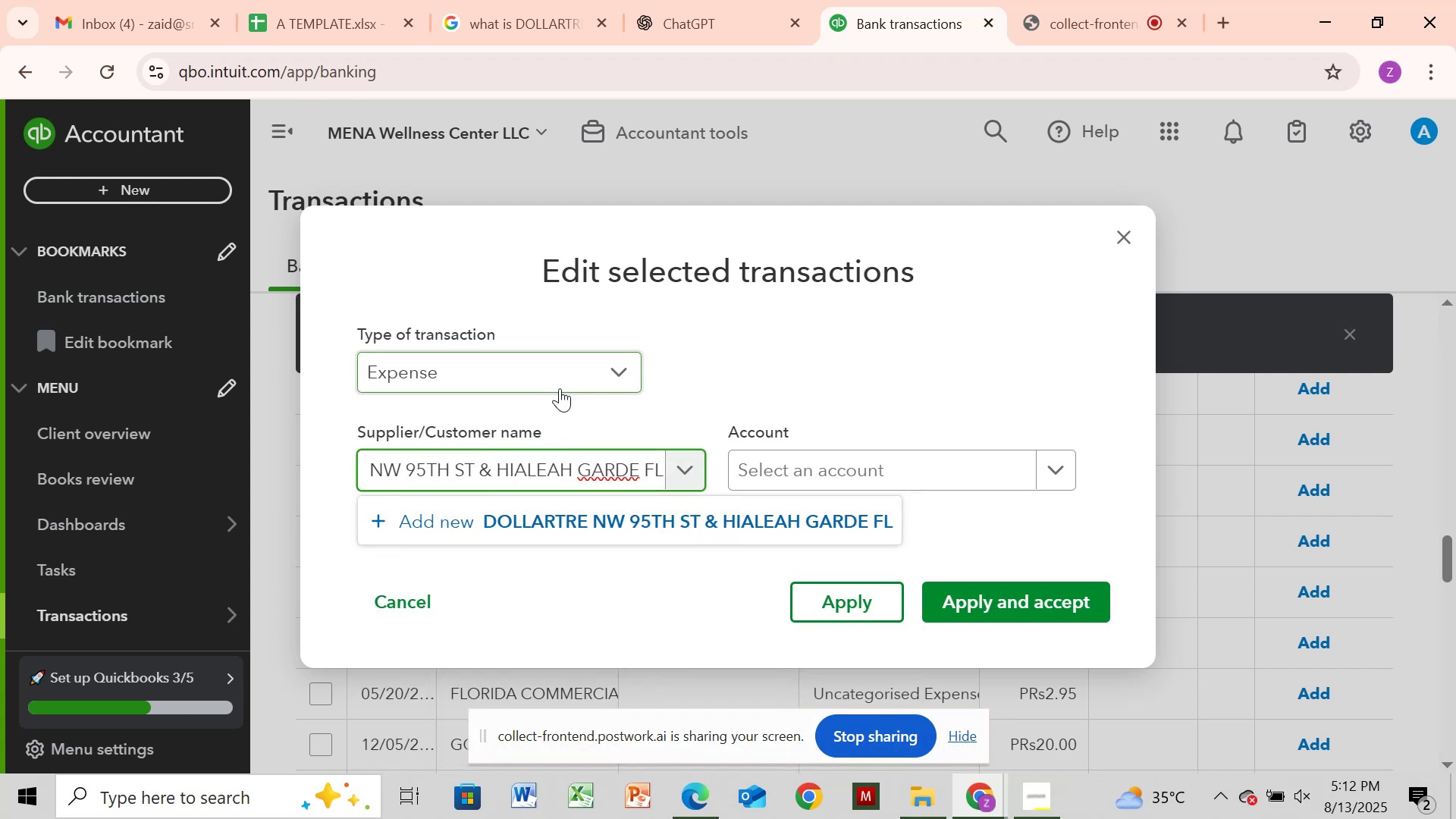 
key(Backspace)
 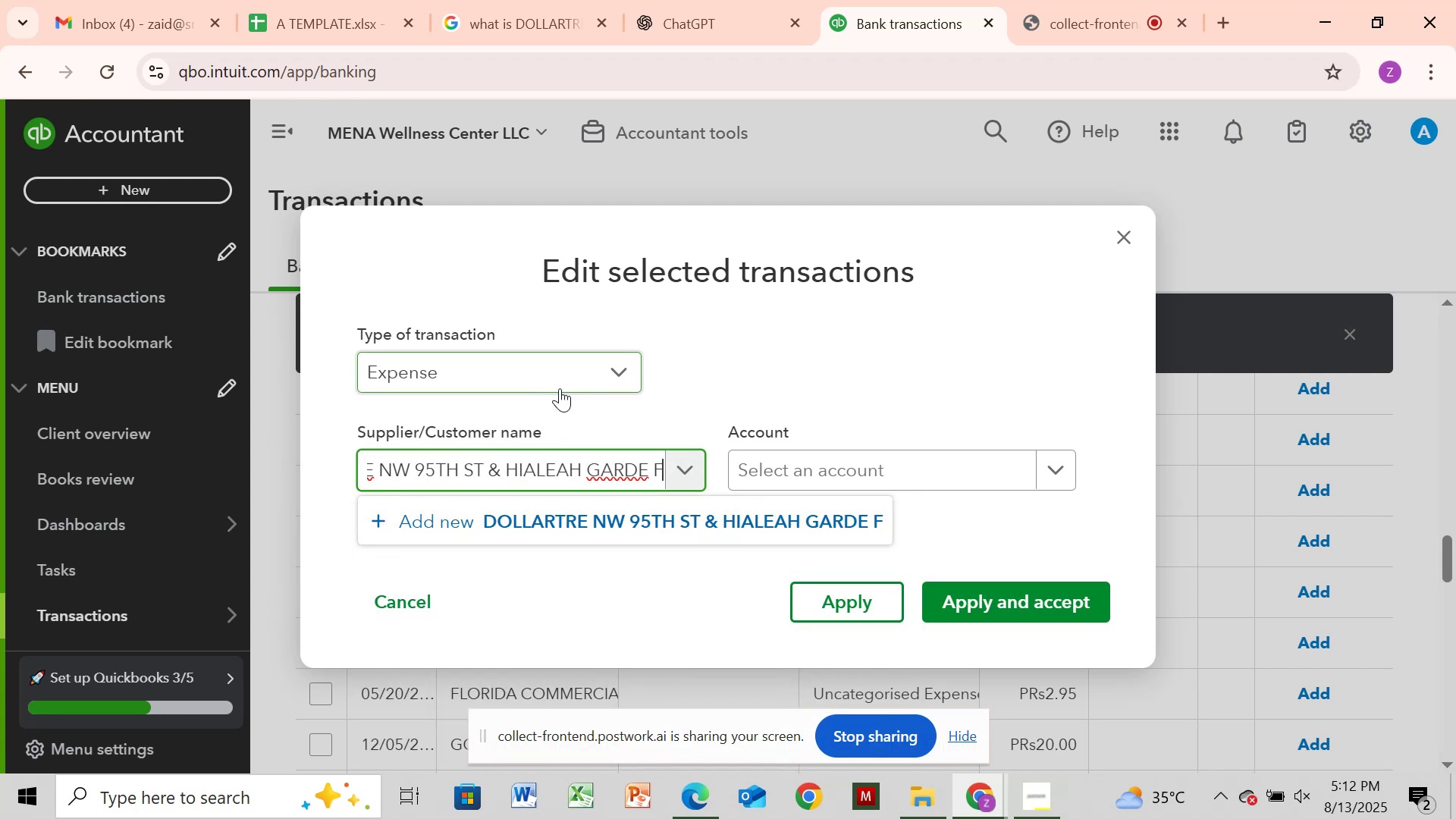 
key(Backspace)
 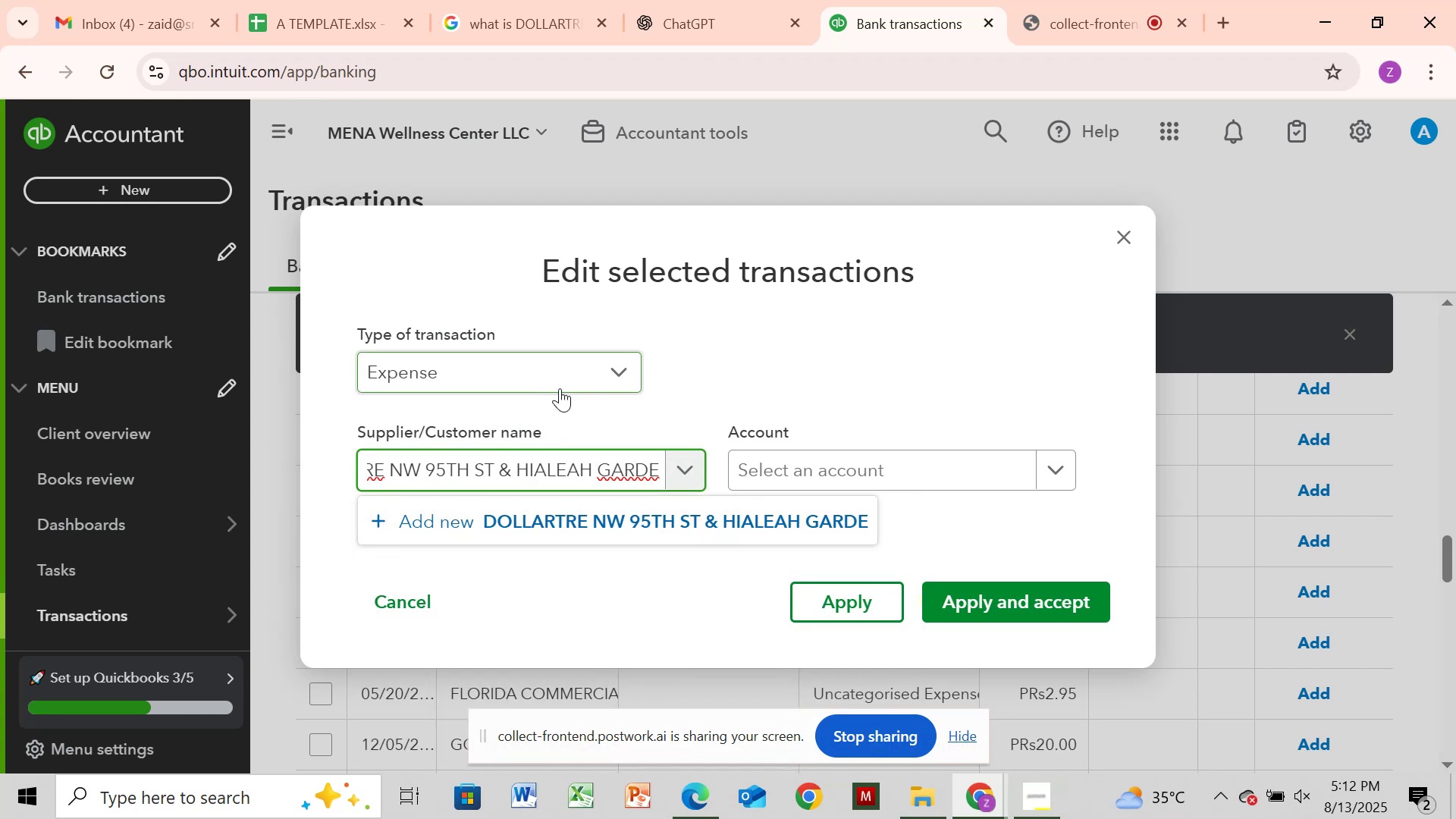 
key(Backspace)
 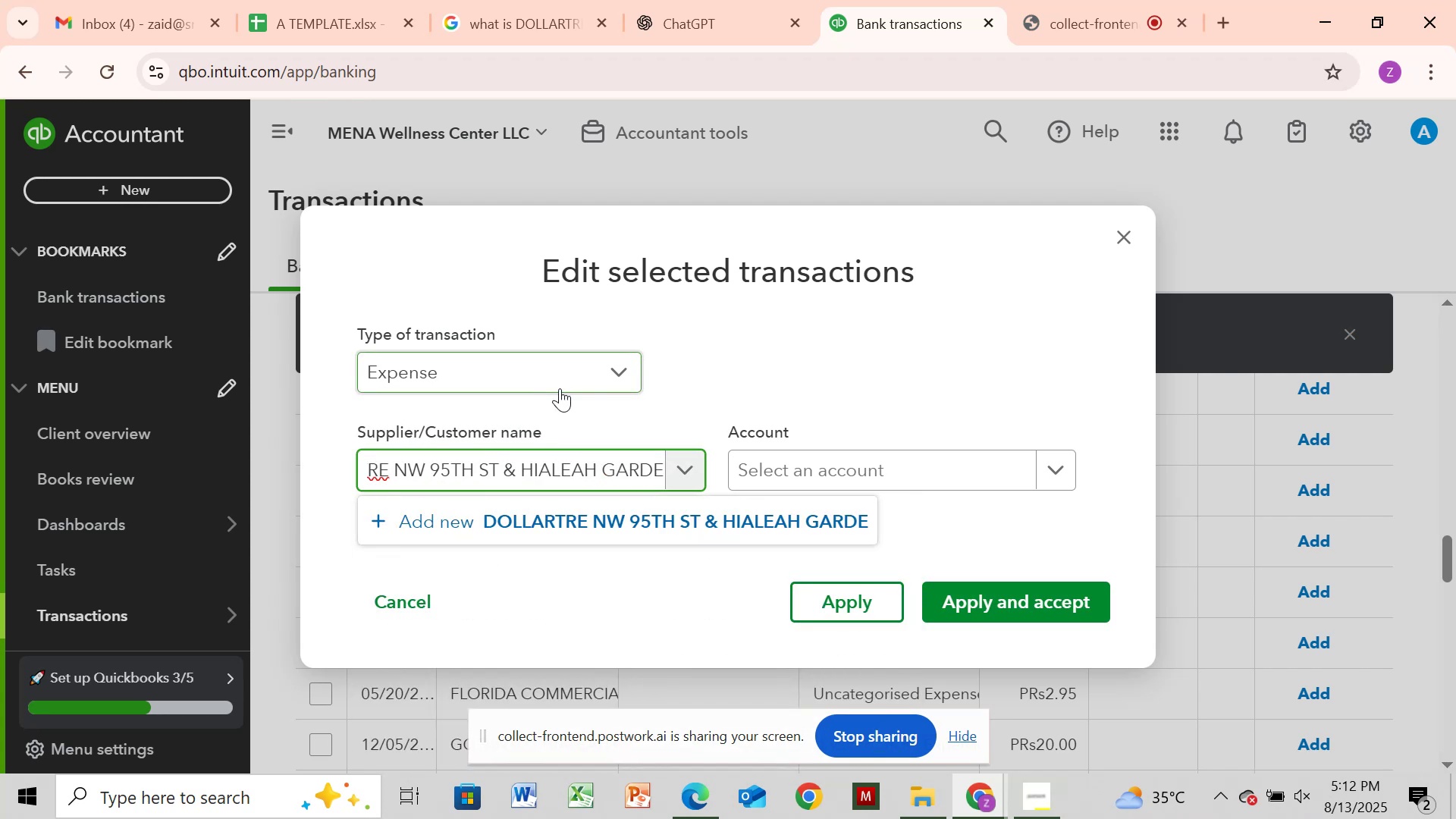 
key(Backspace)
 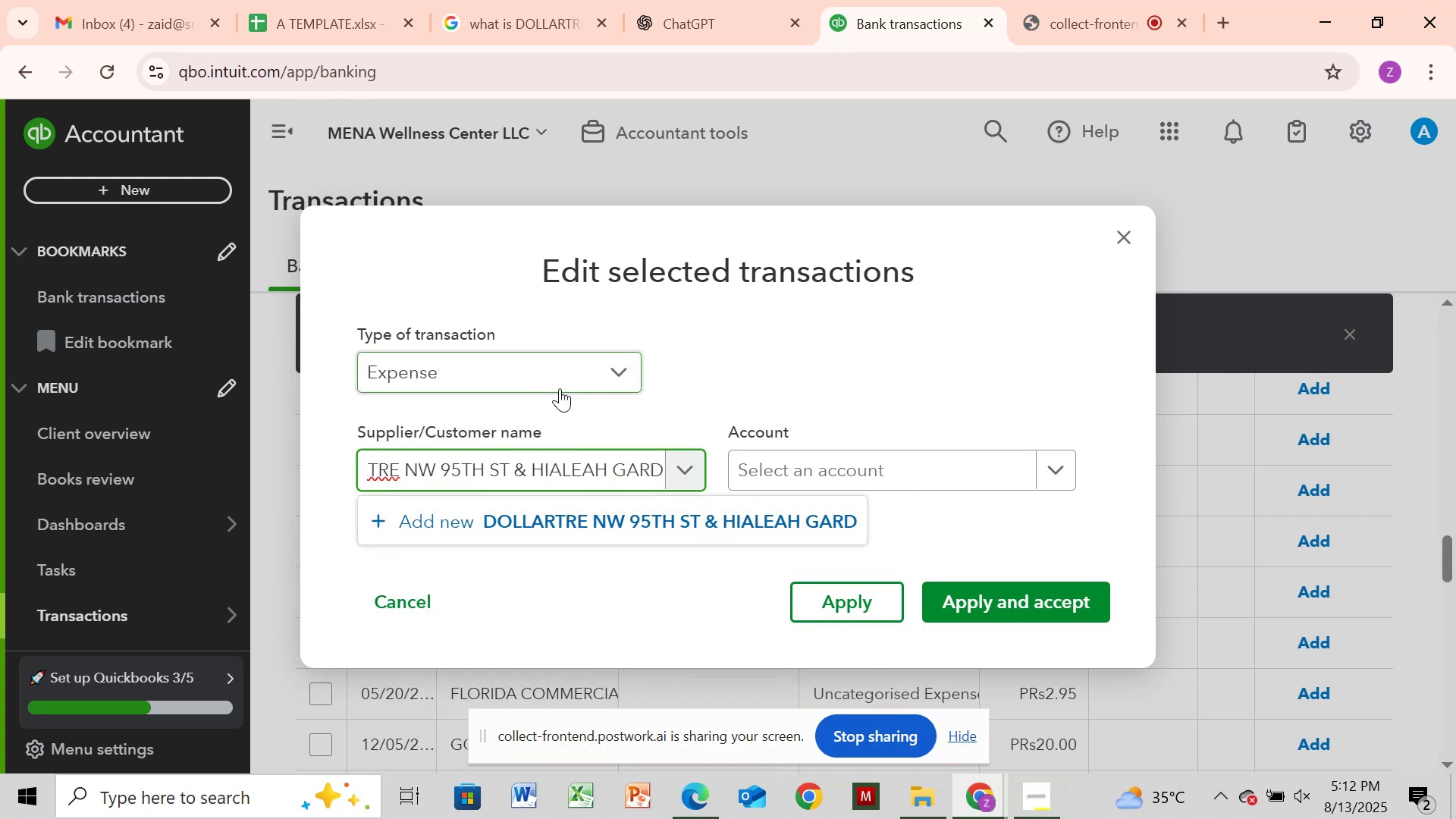 
key(Backspace)
 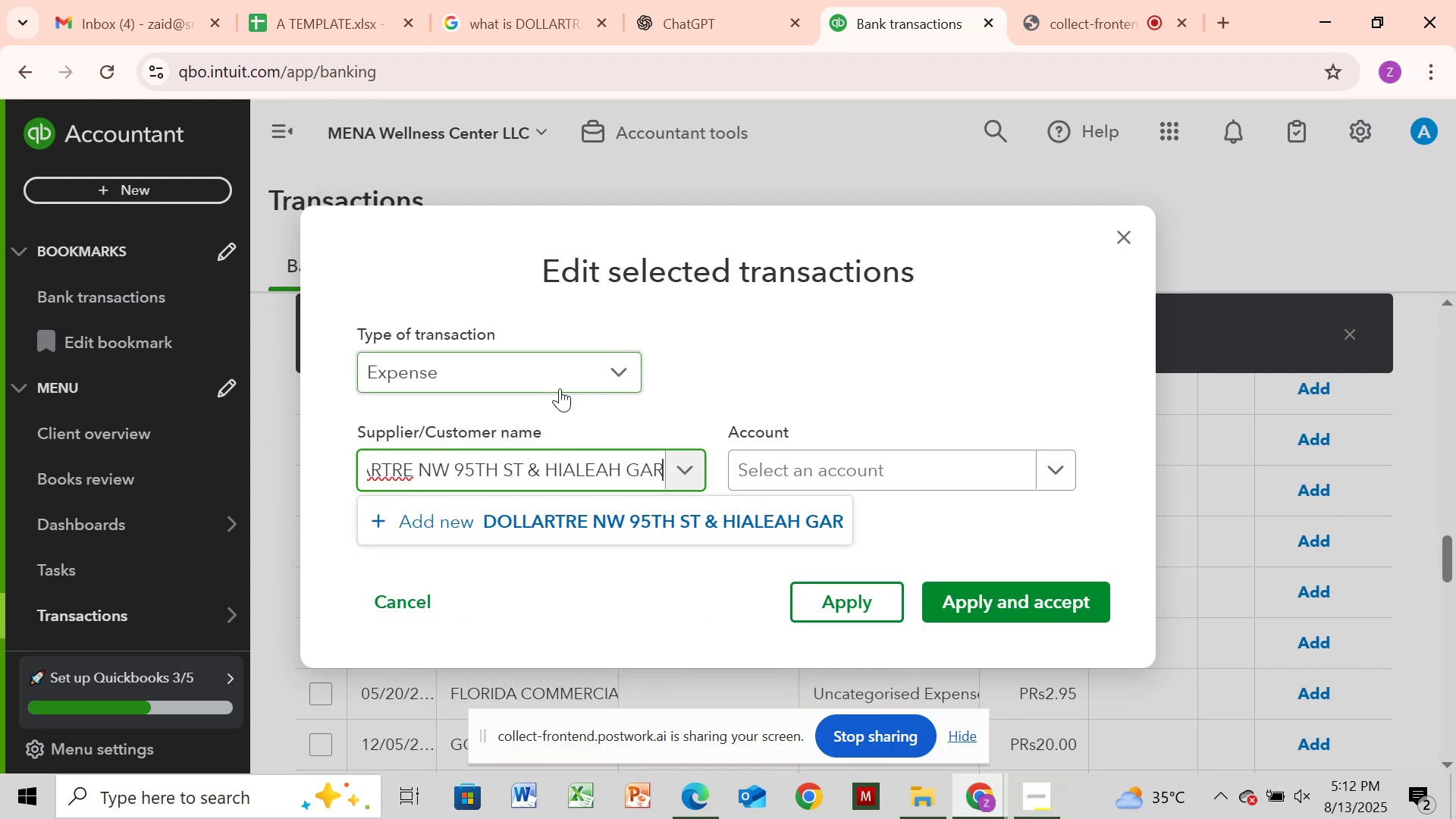 
key(Backspace)
 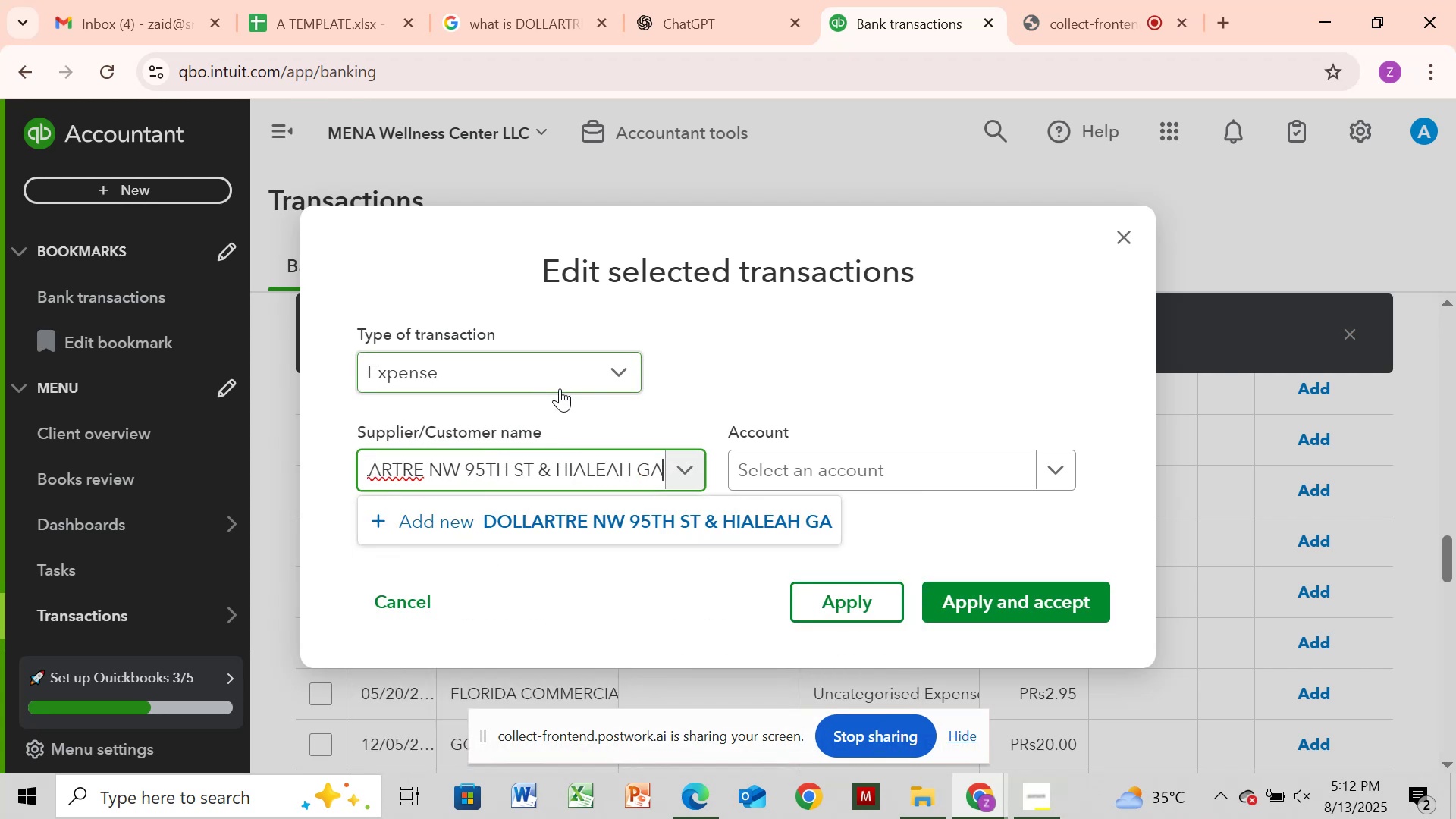 
key(Backspace)
 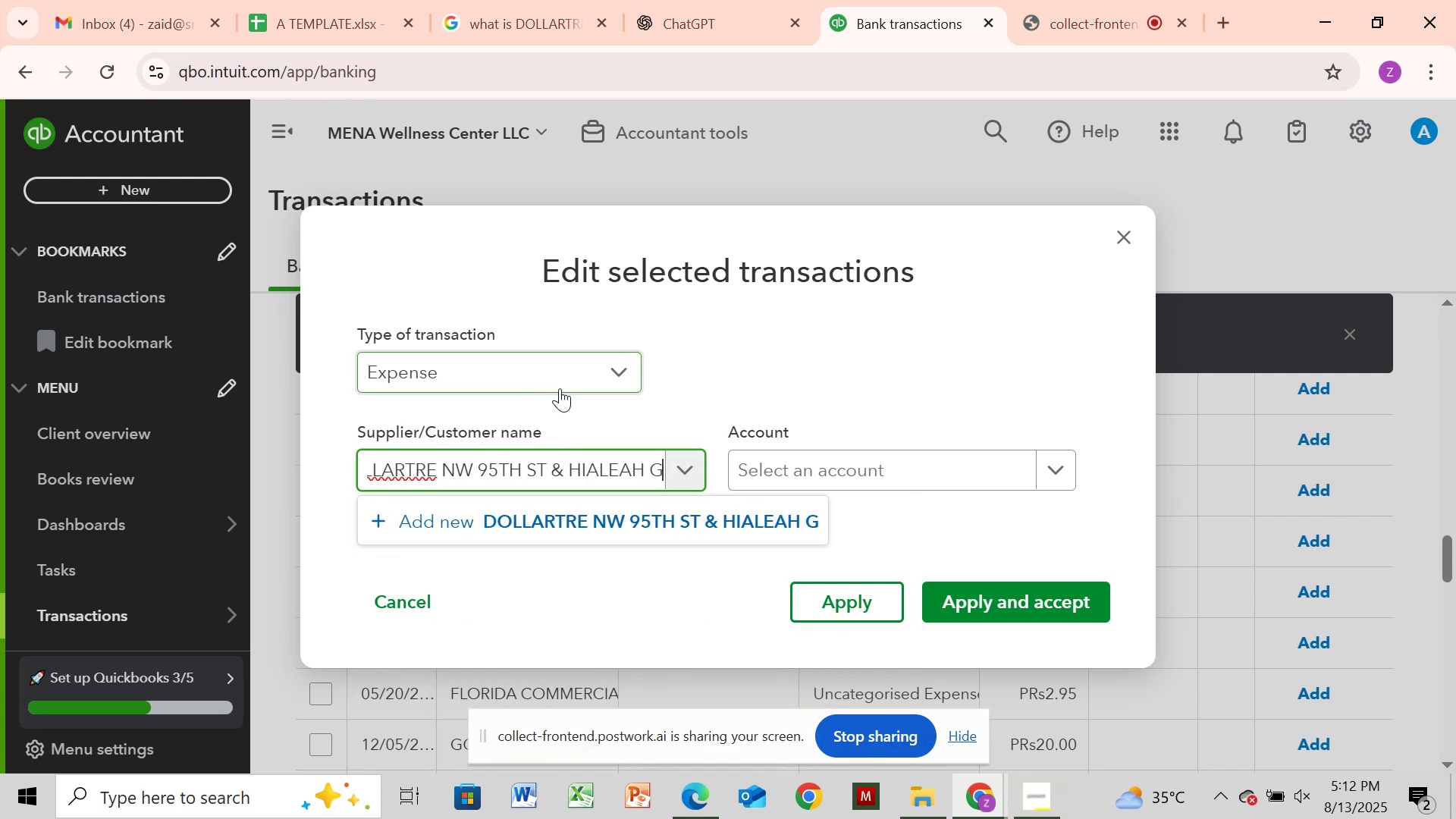 
key(Backspace)
 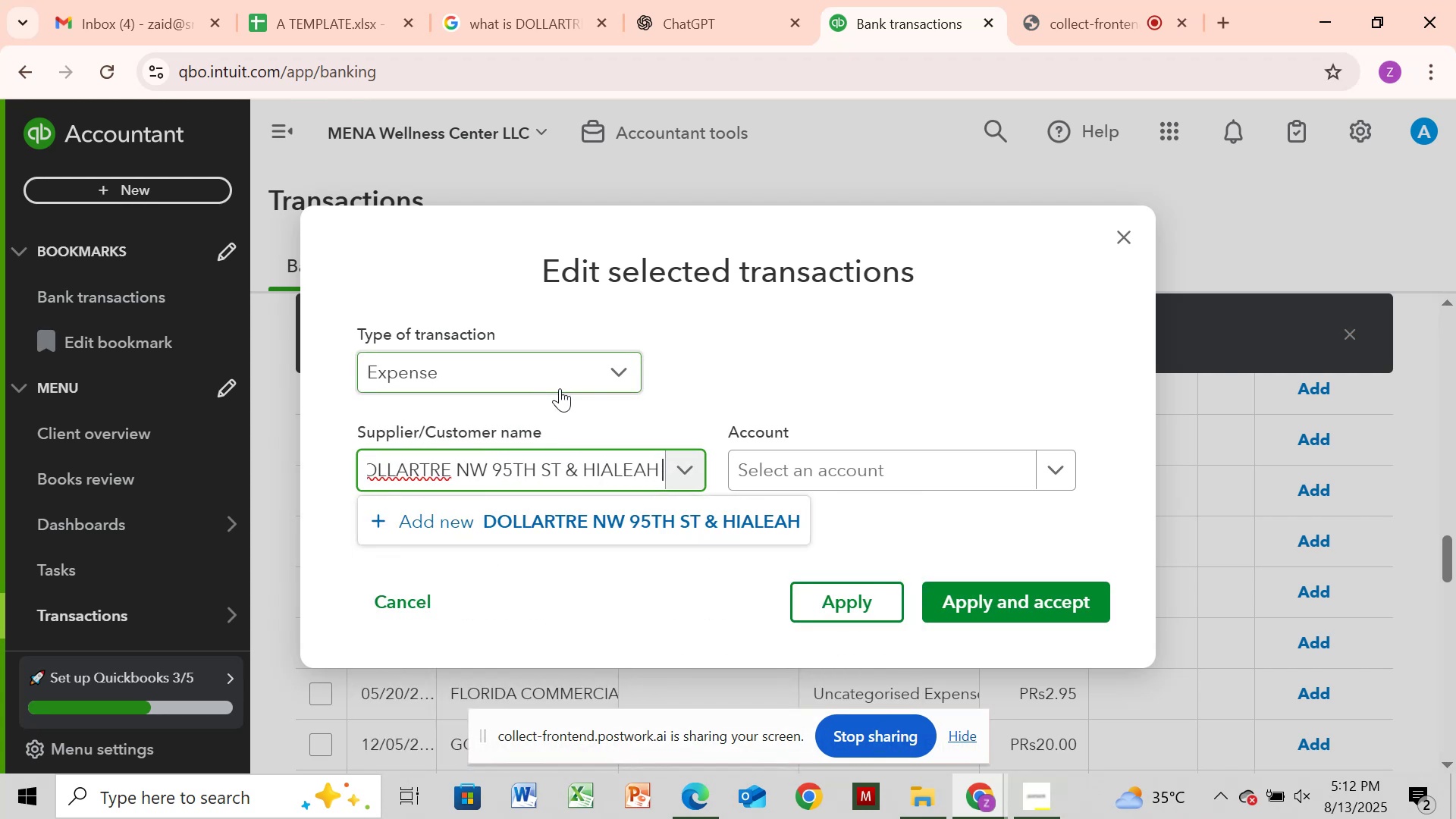 
key(Backspace)
 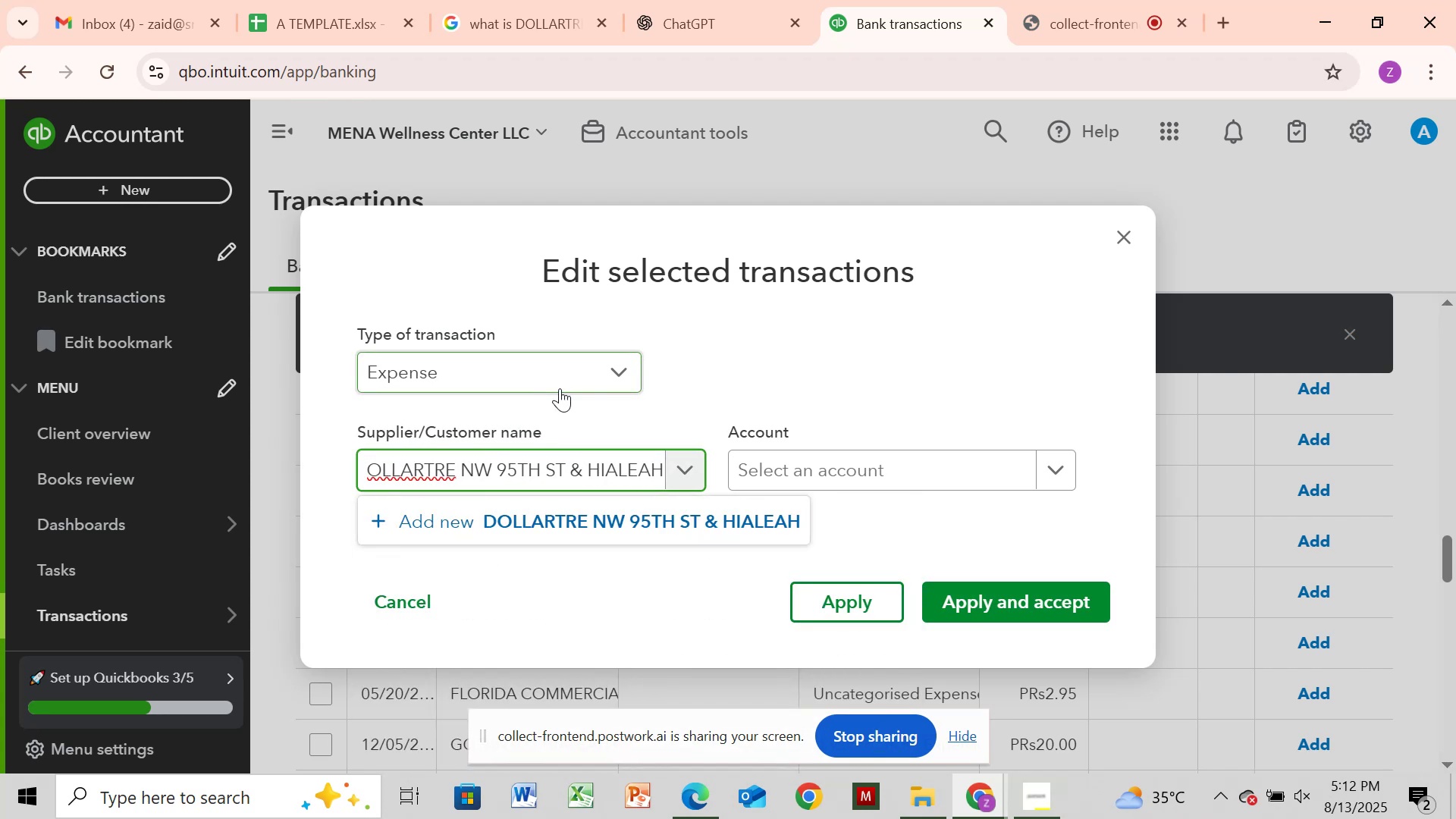 
key(Backspace)
 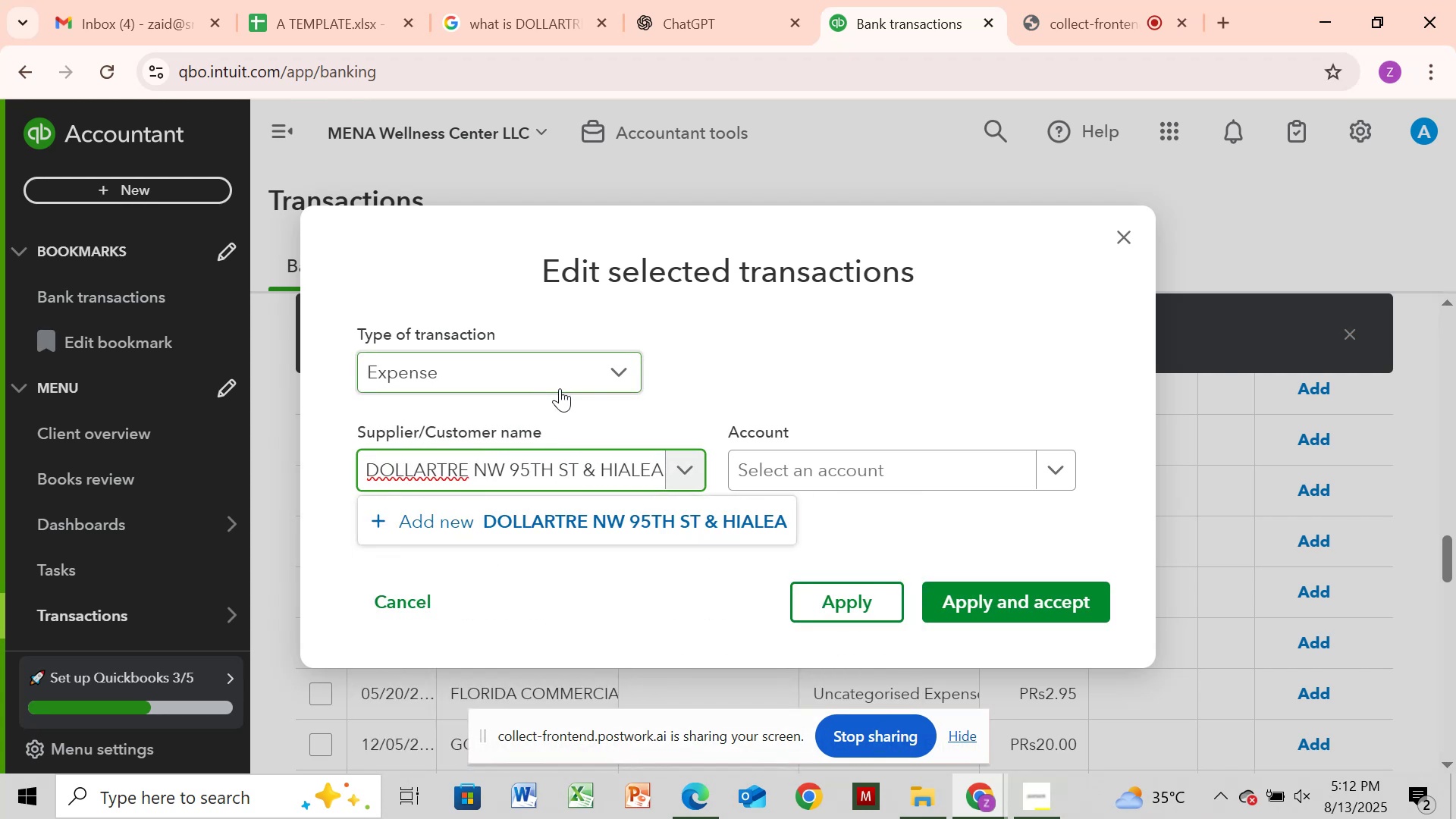 
key(Backspace)
 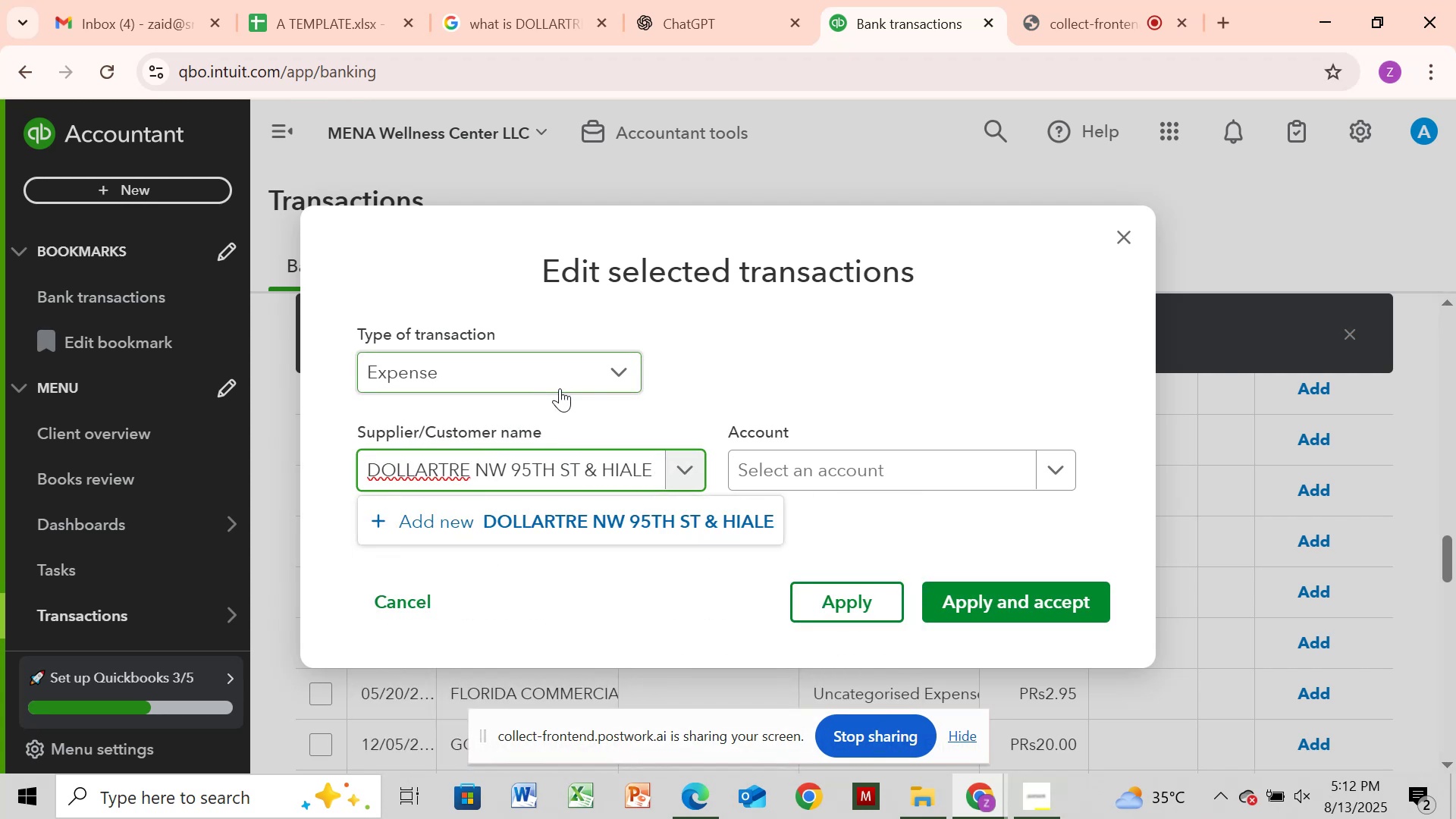 
key(Backspace)
 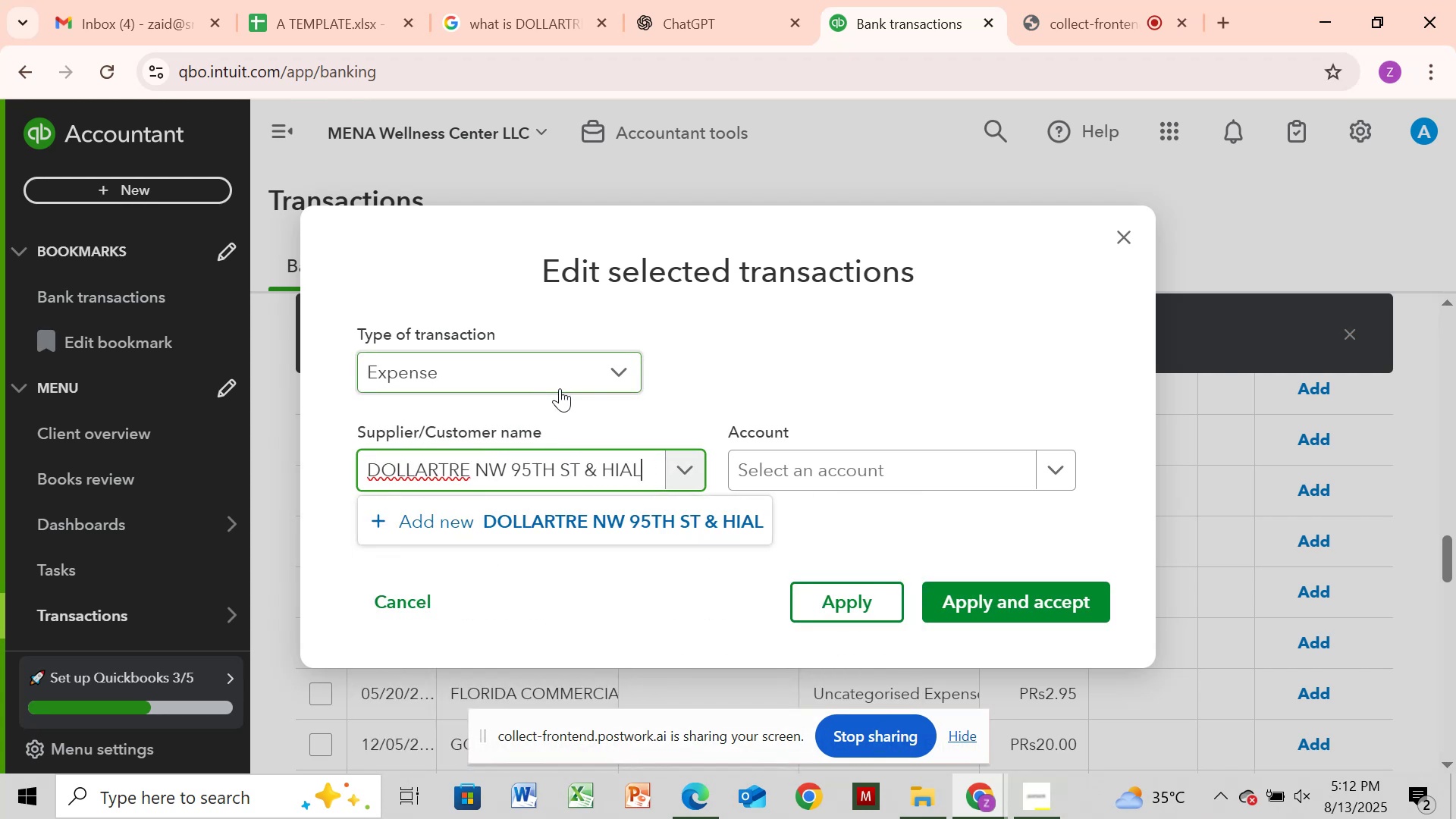 
key(Backspace)
 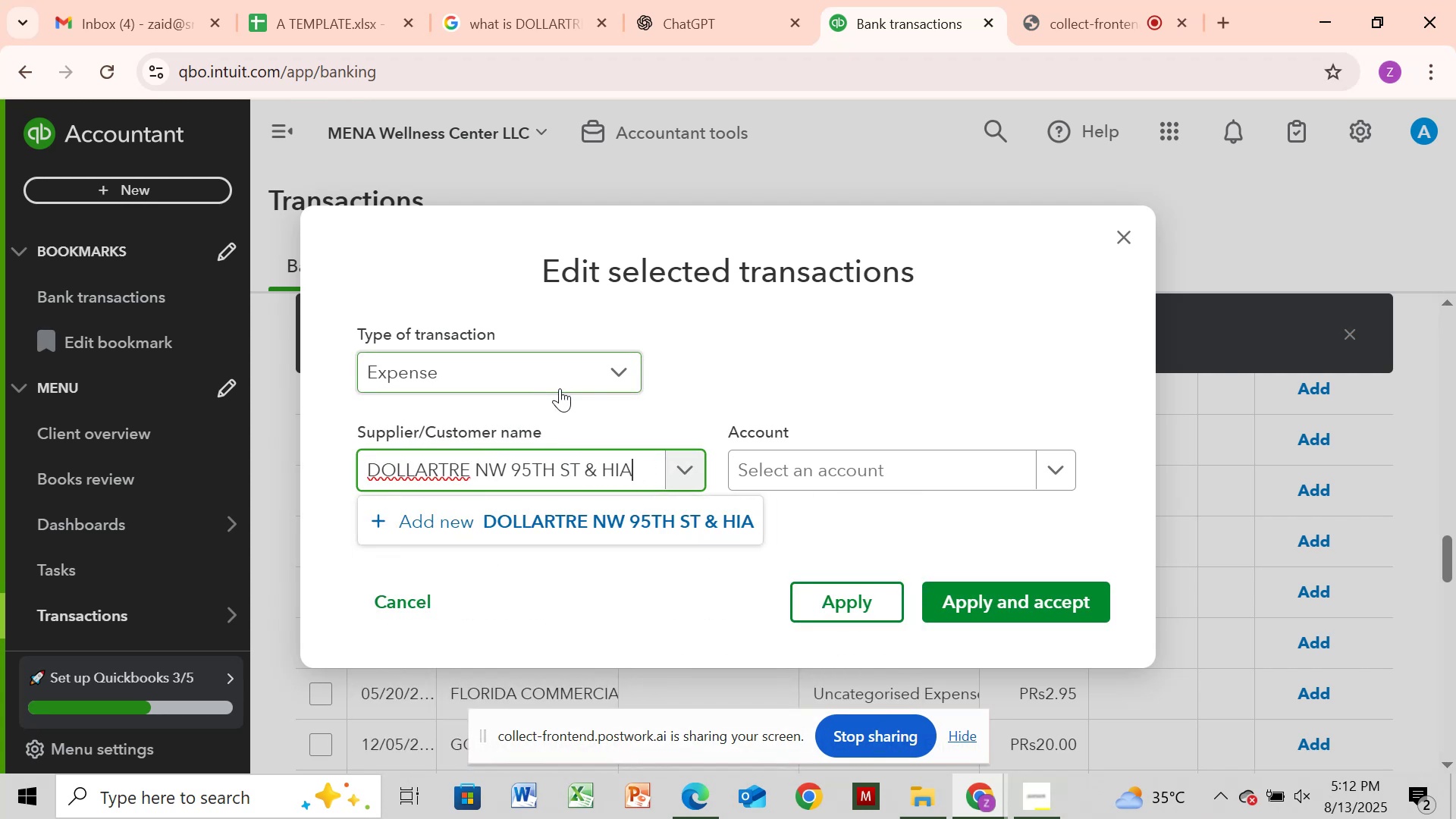 
key(Backspace)
 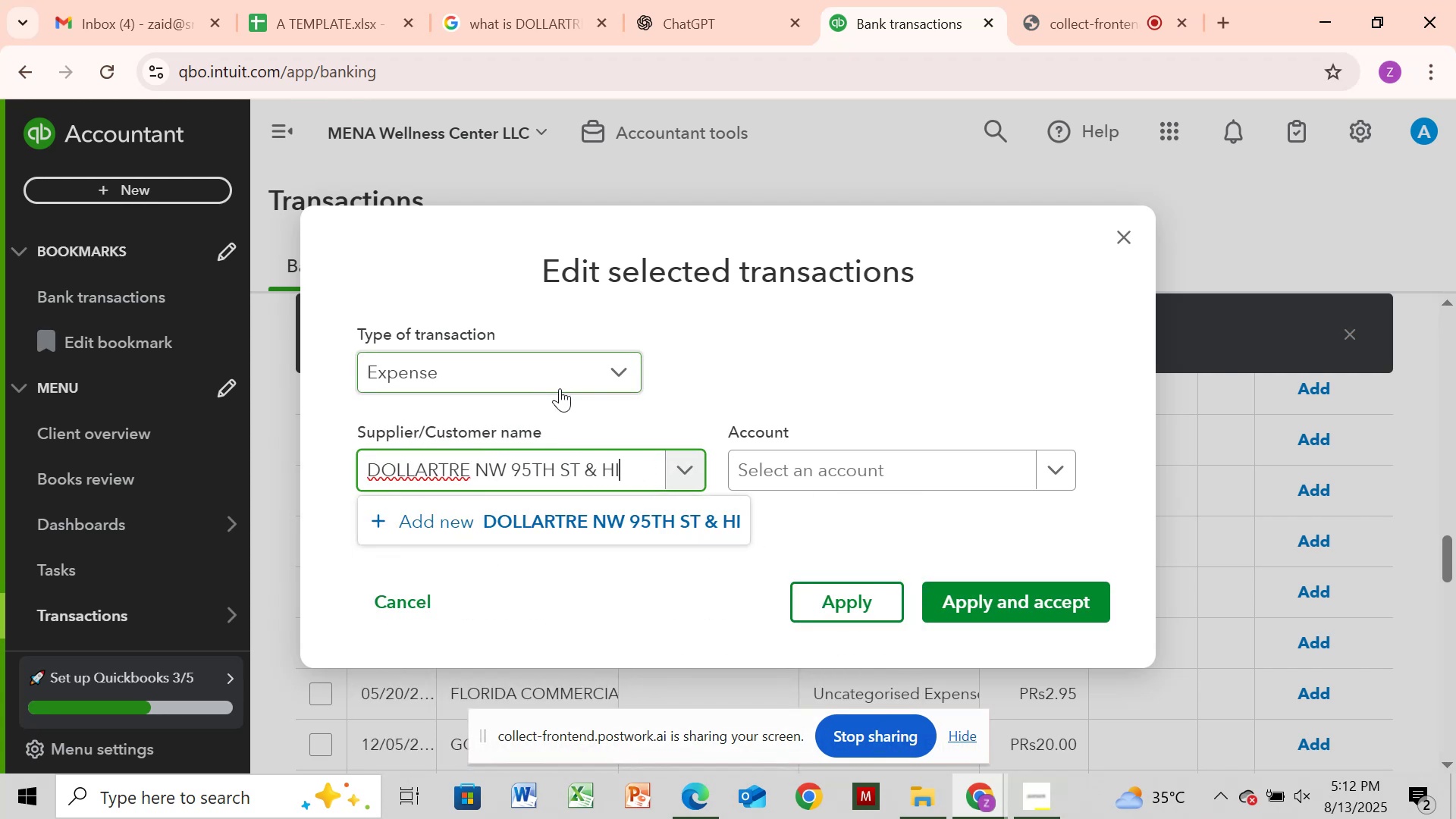 
key(Backspace)
 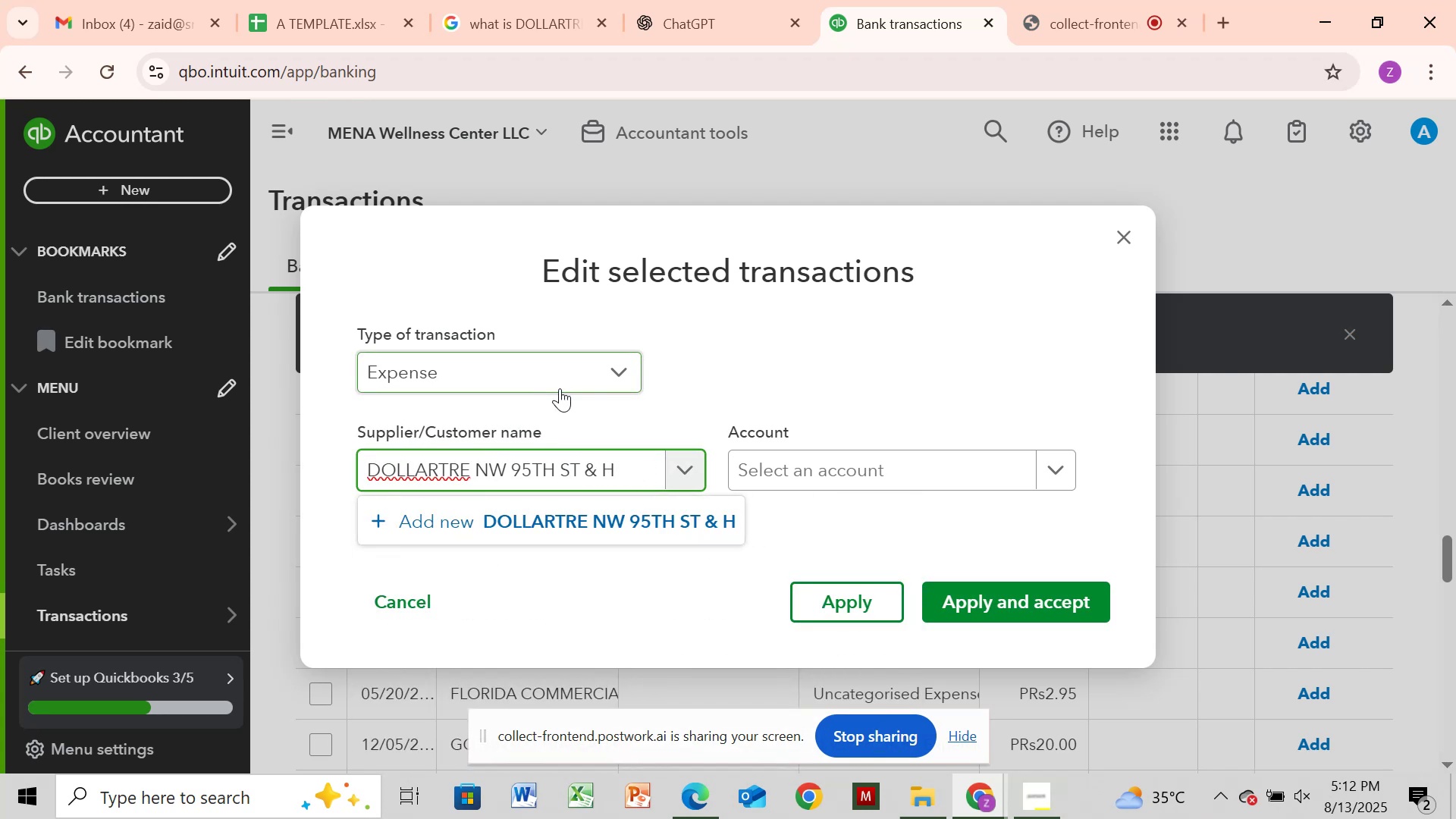 
key(Backspace)
 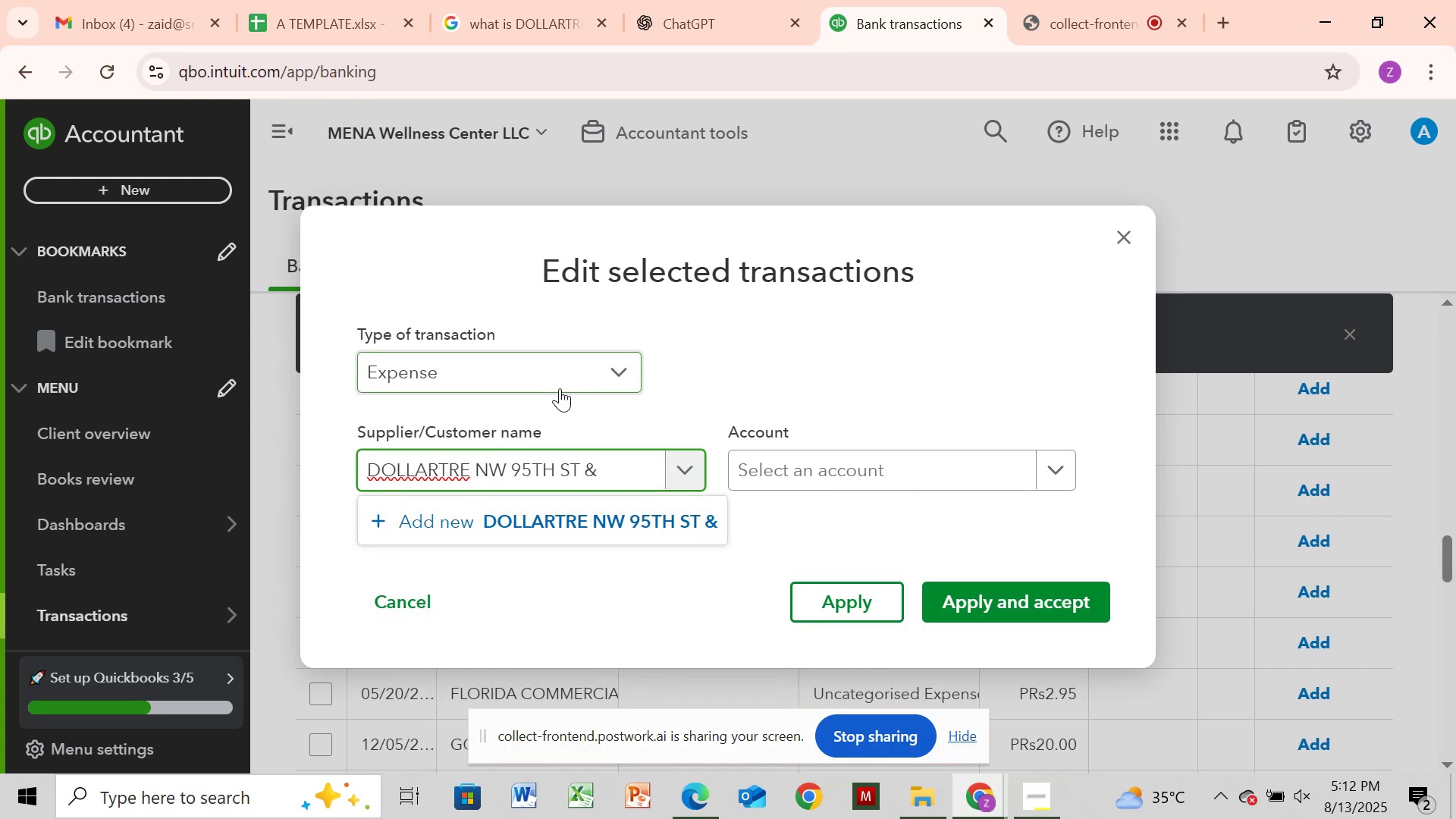 
key(Backspace)
 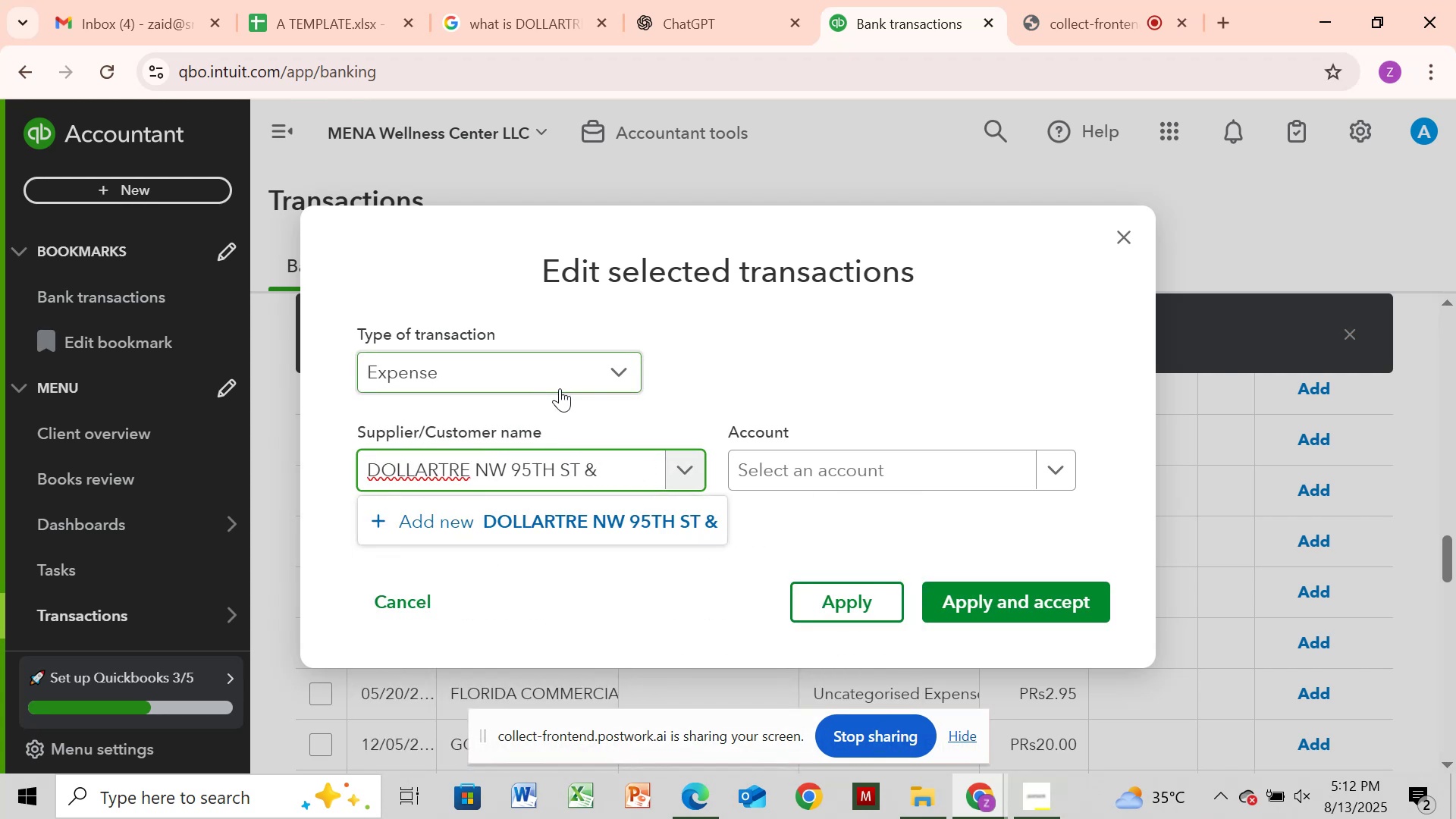 
key(Backspace)
 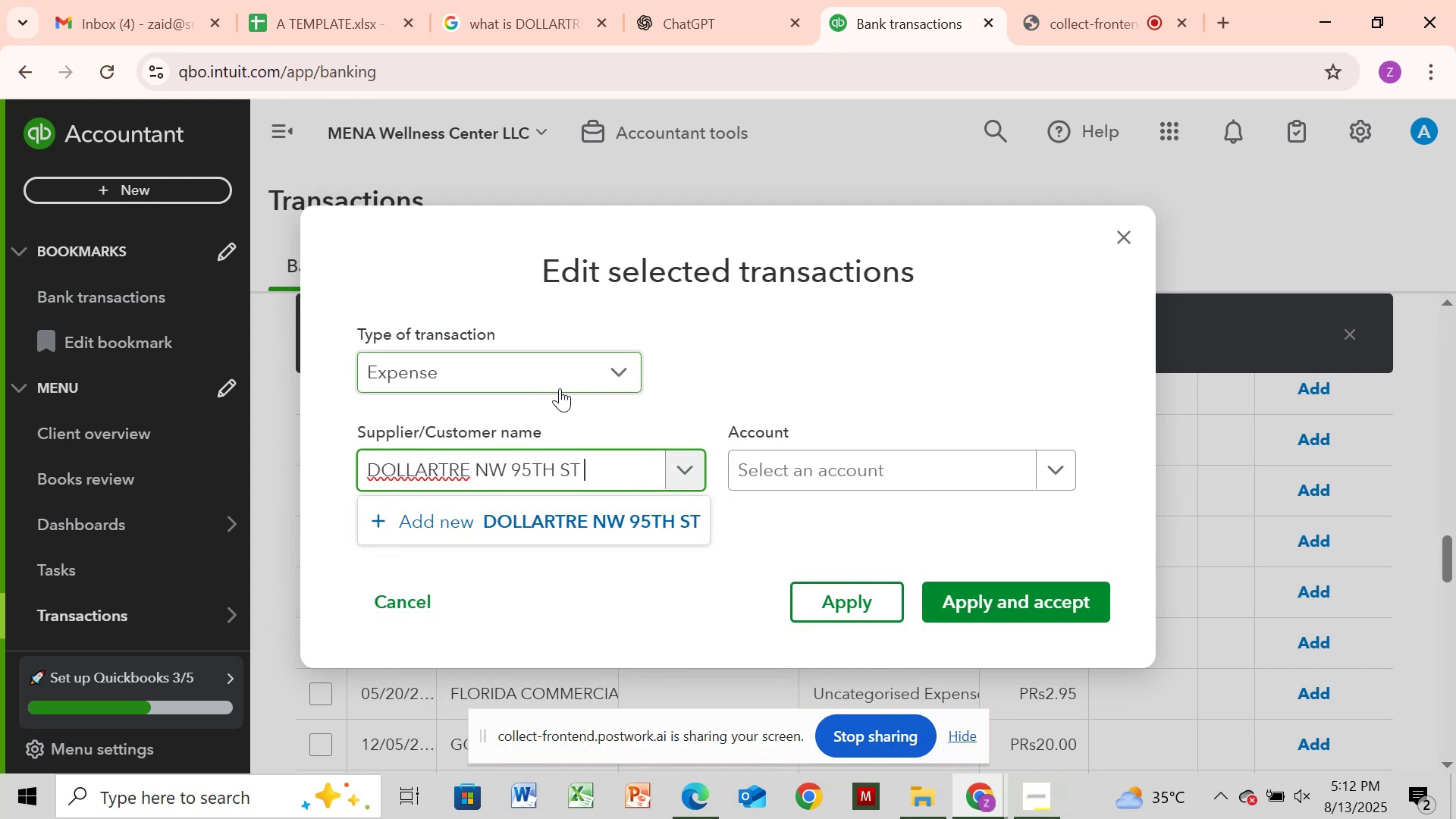 
key(Backspace)
 